 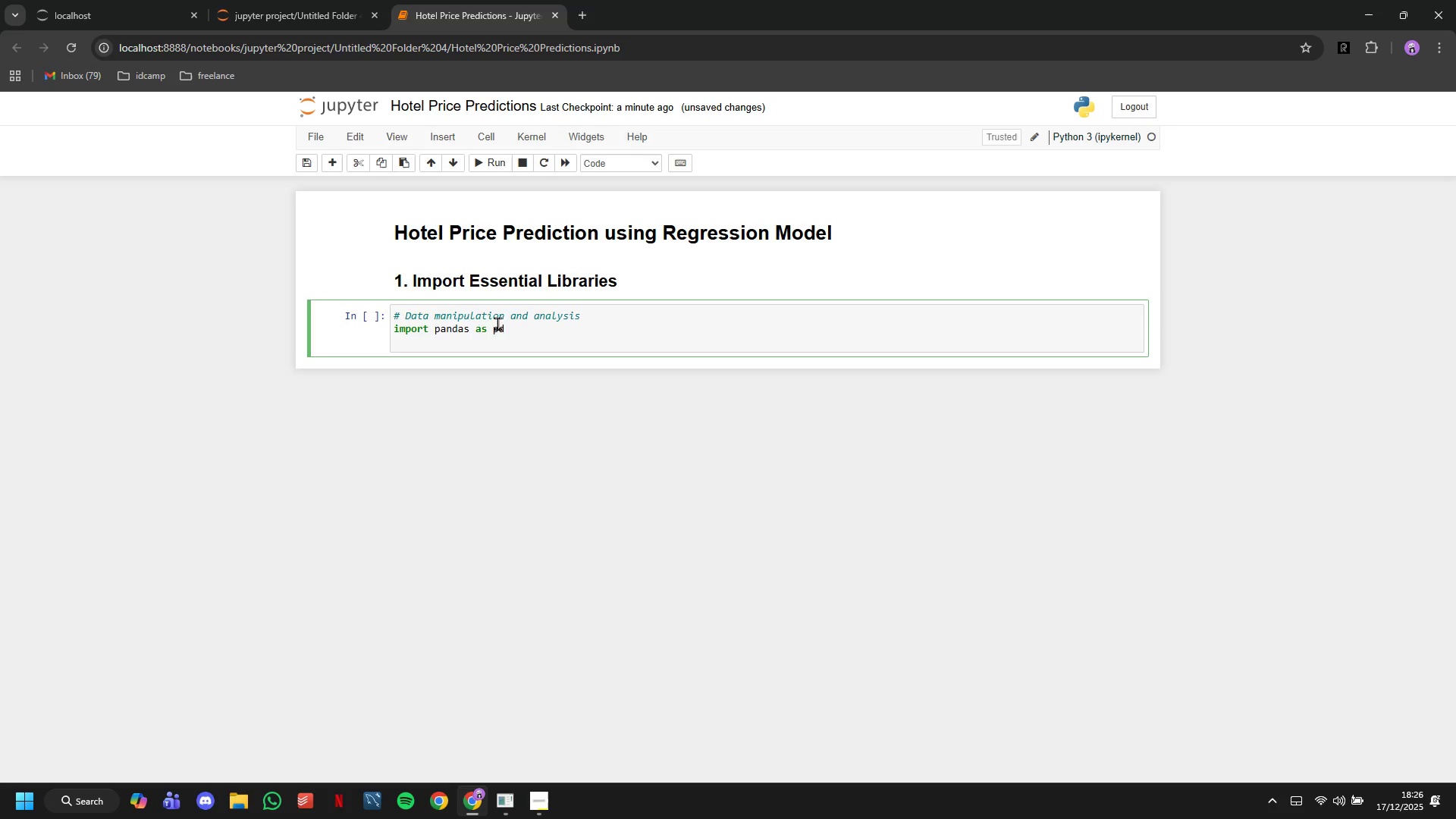 
type(impot)
key(Backspace)
type(rt numpy as no)
key(Backspace)
type(p)
 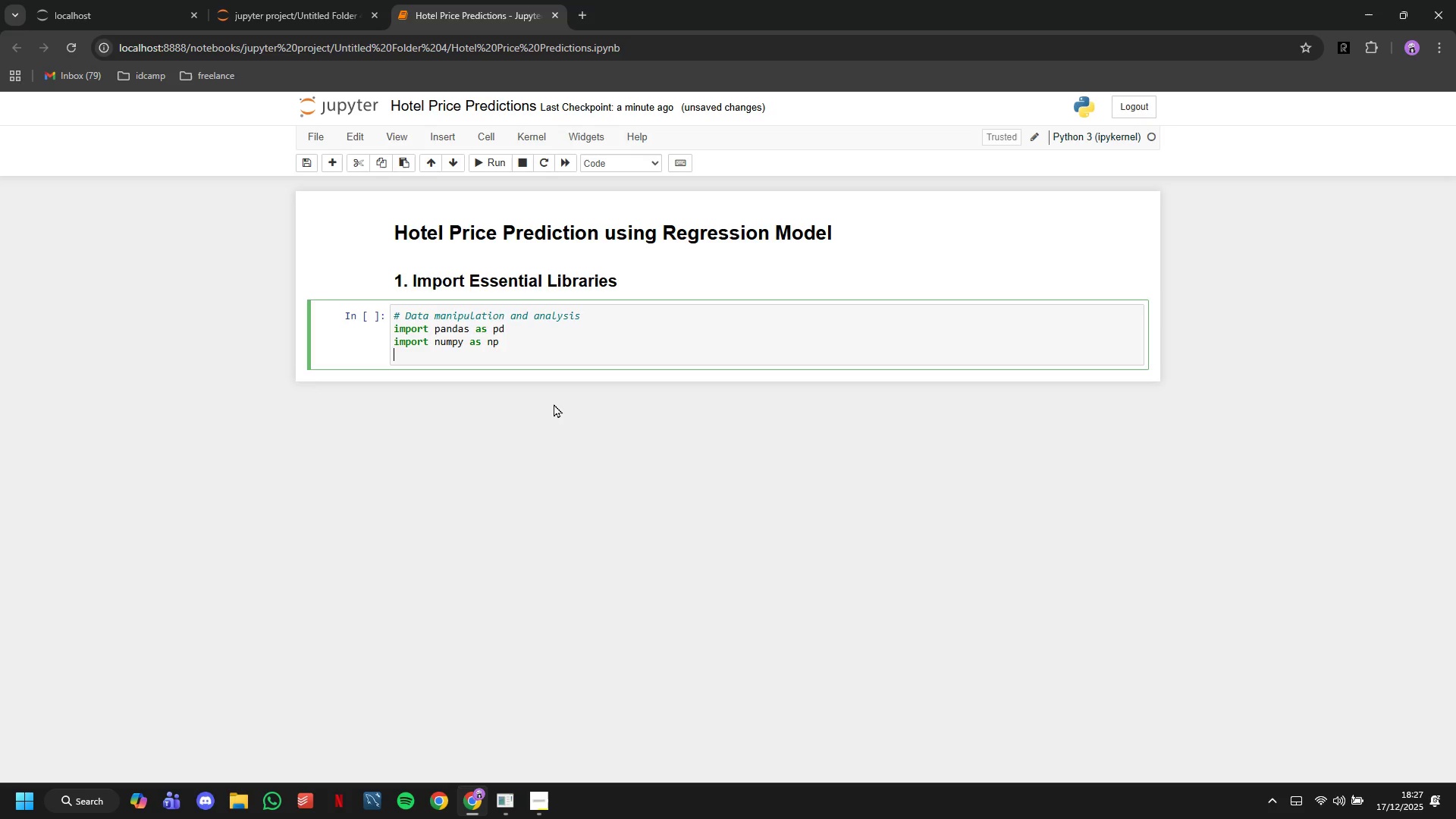 
key(Enter)
 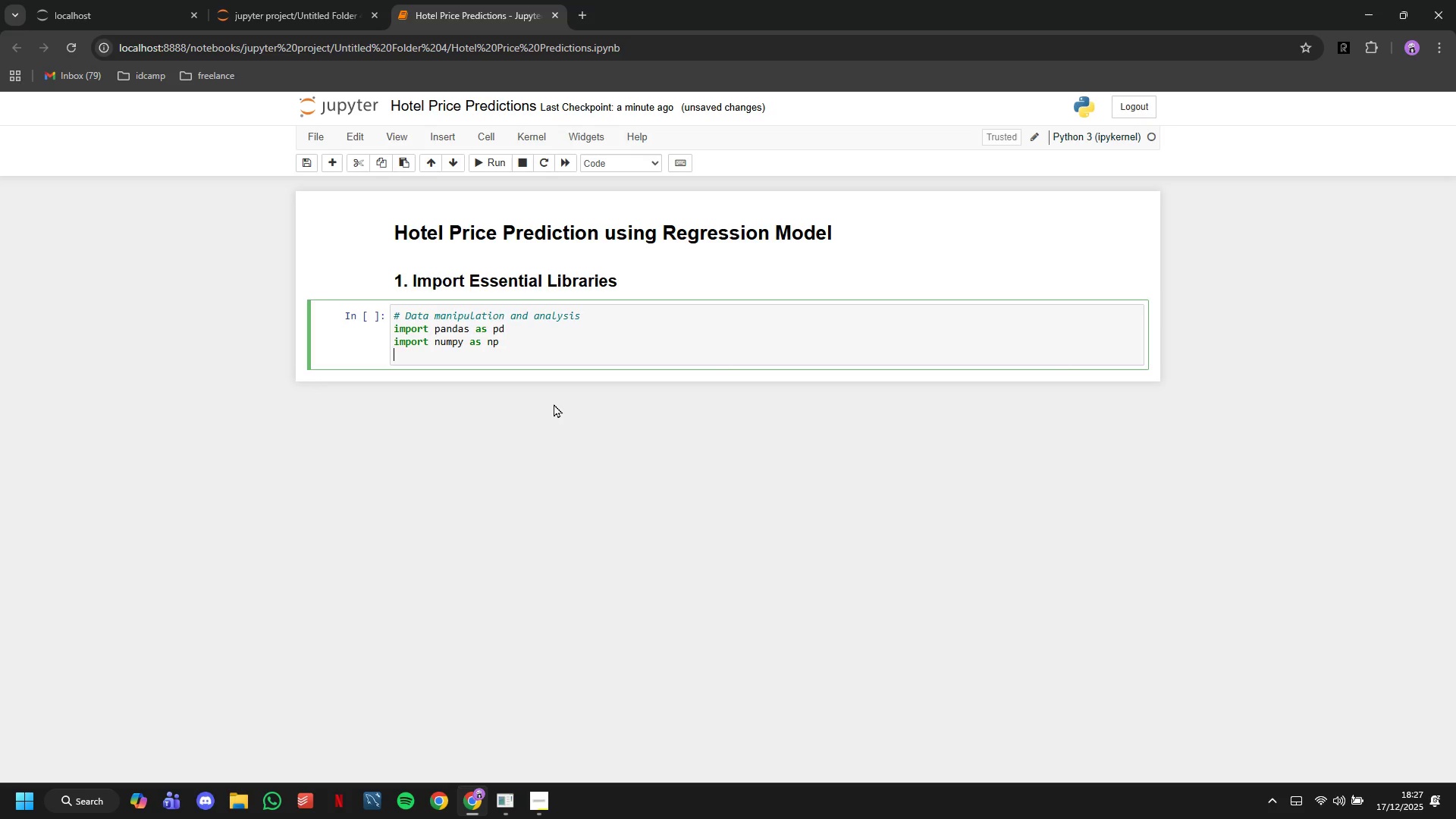 
key(Enter)
 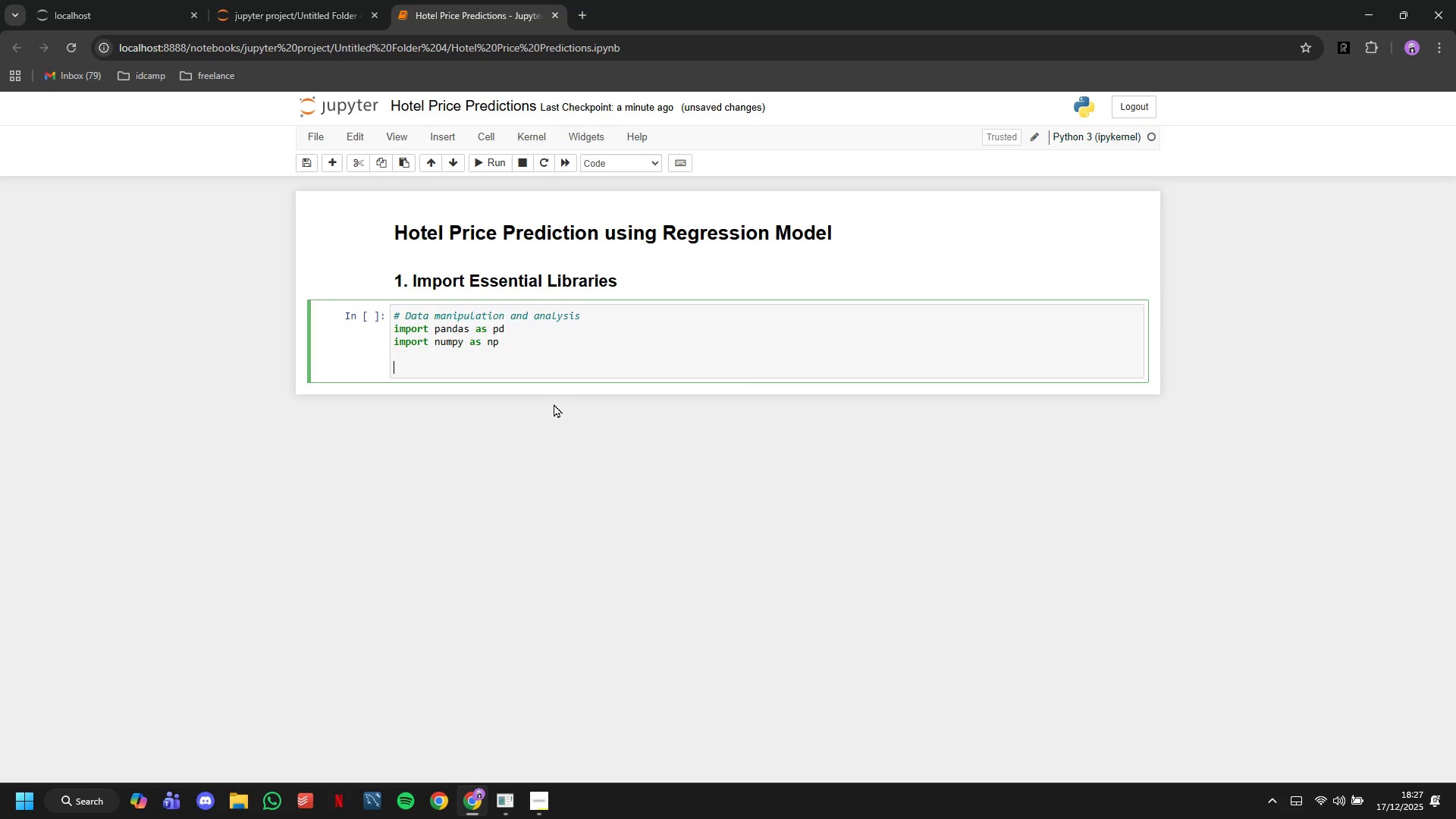 
type(# Data visualization)
 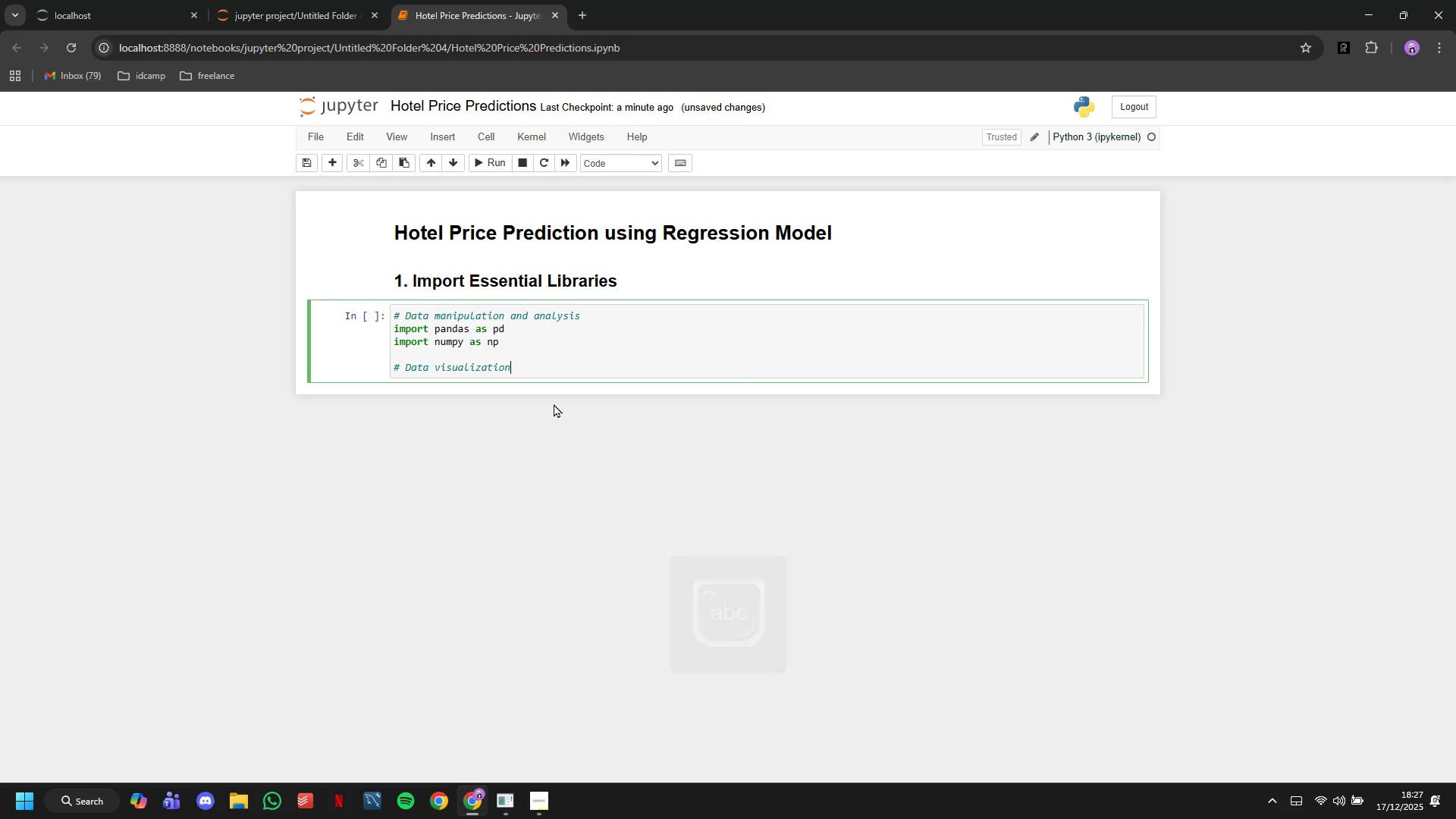 
key(Enter)
 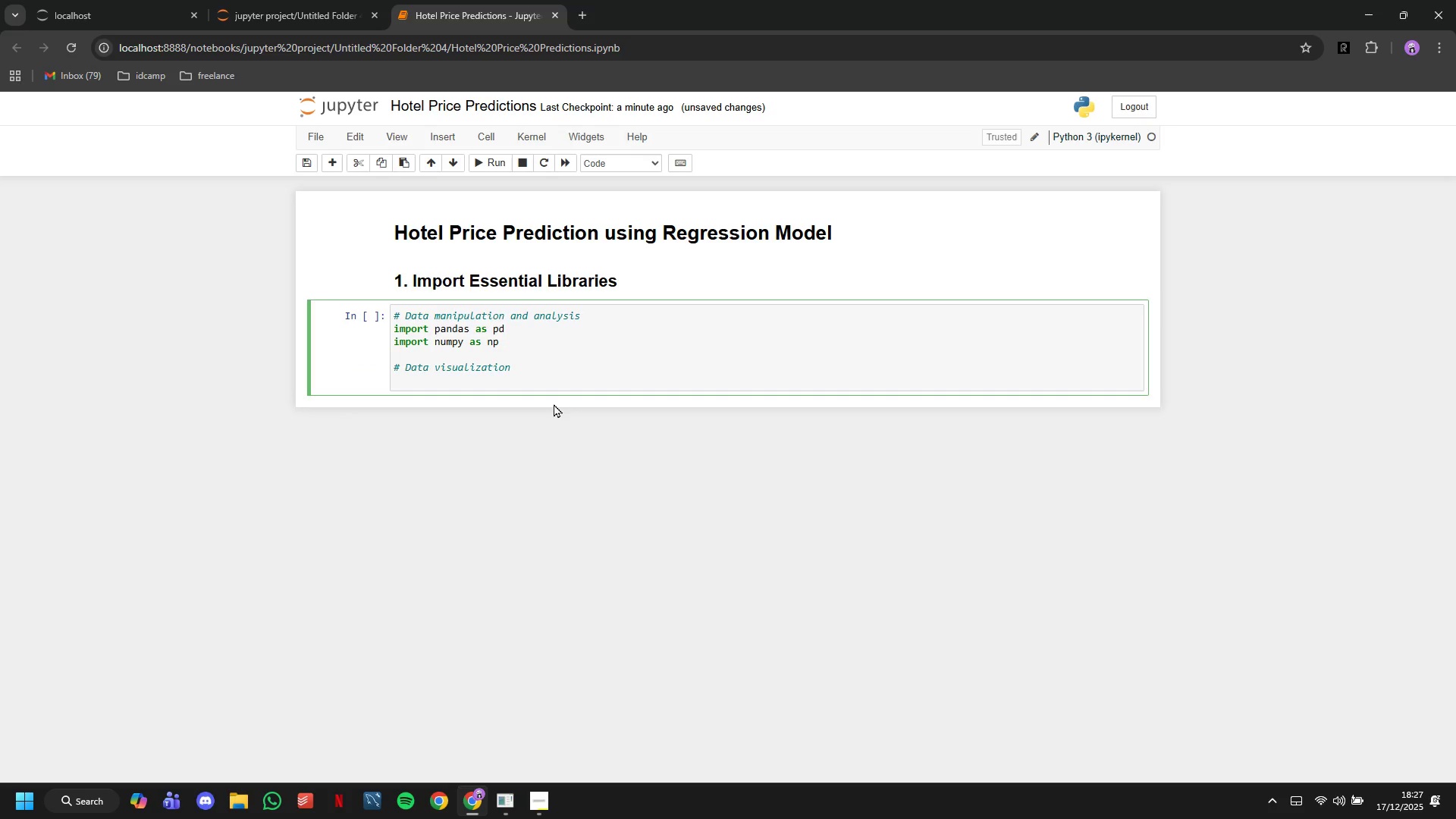 
type(import matplotlib.pyplot as plt)
 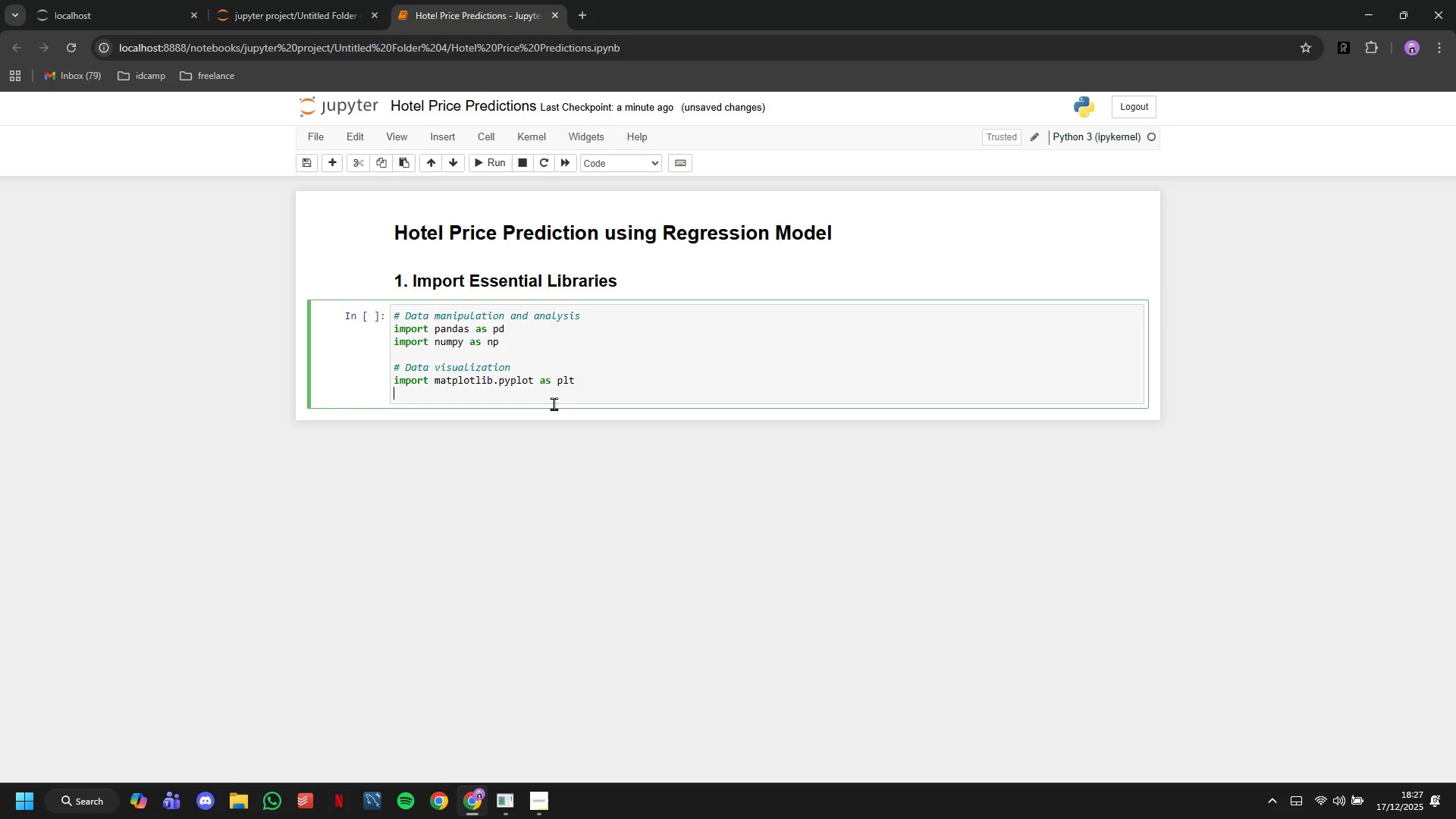 
key(Enter)
 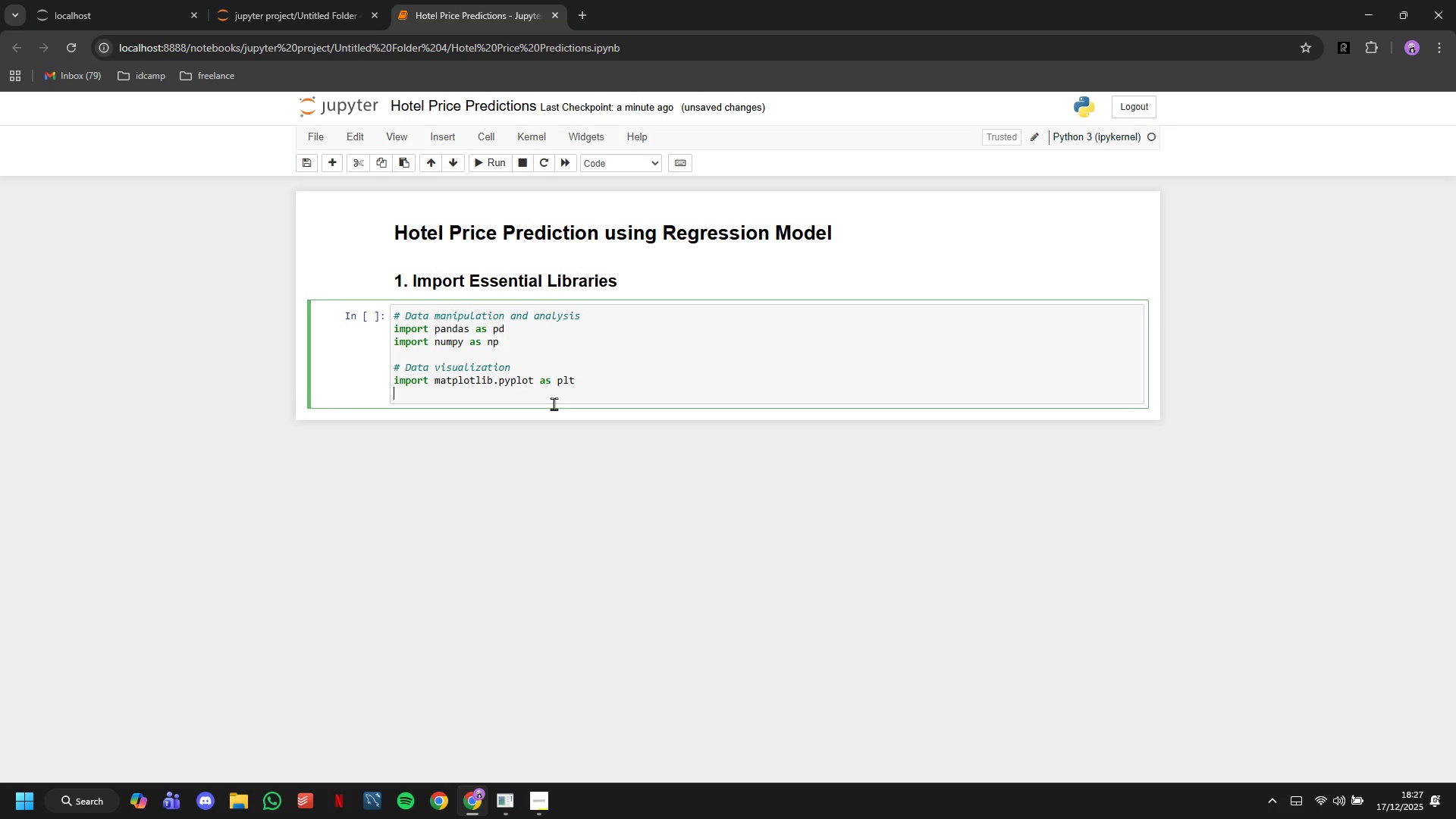 
type(import as sns)
 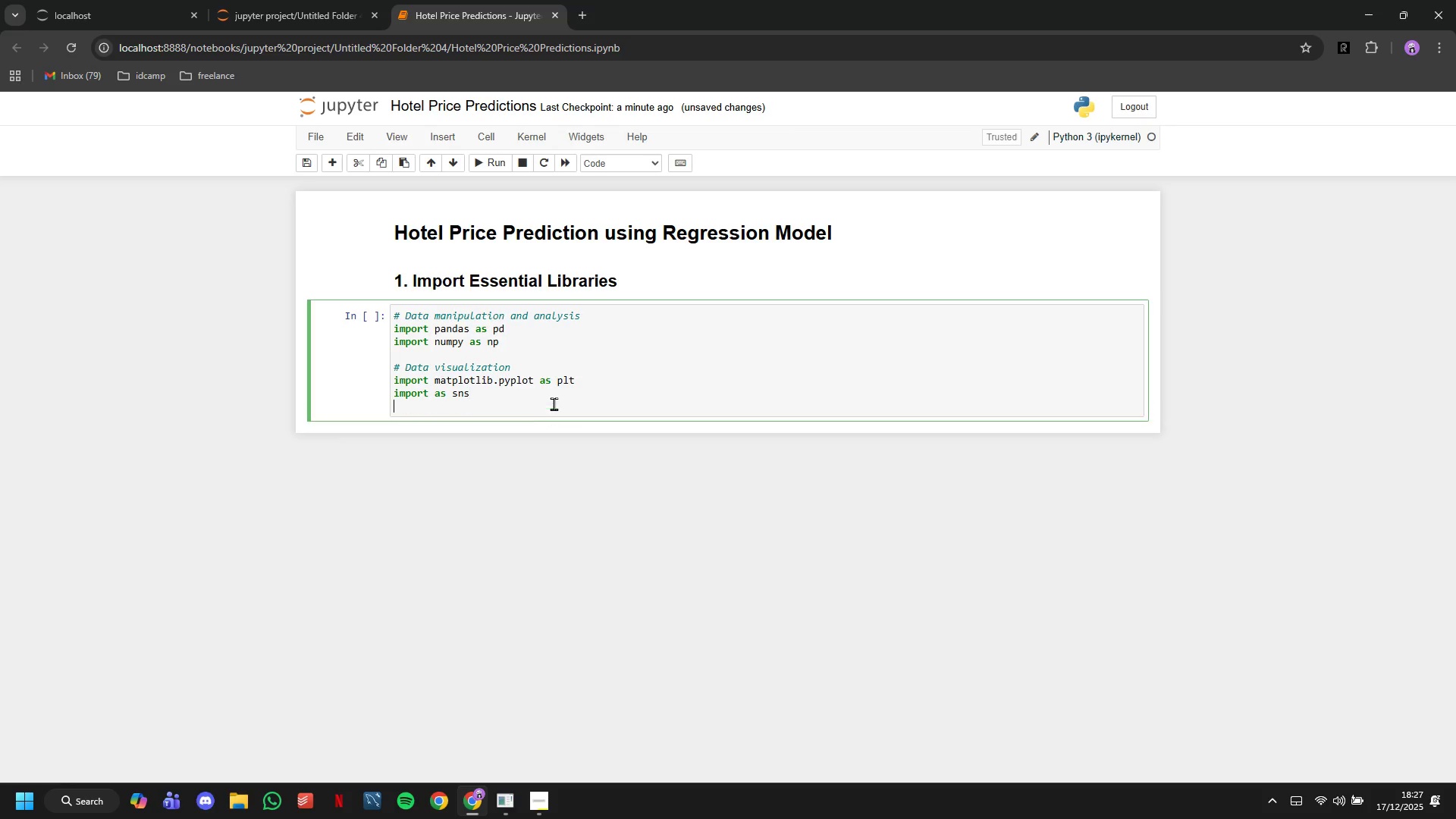 
key(Enter)
 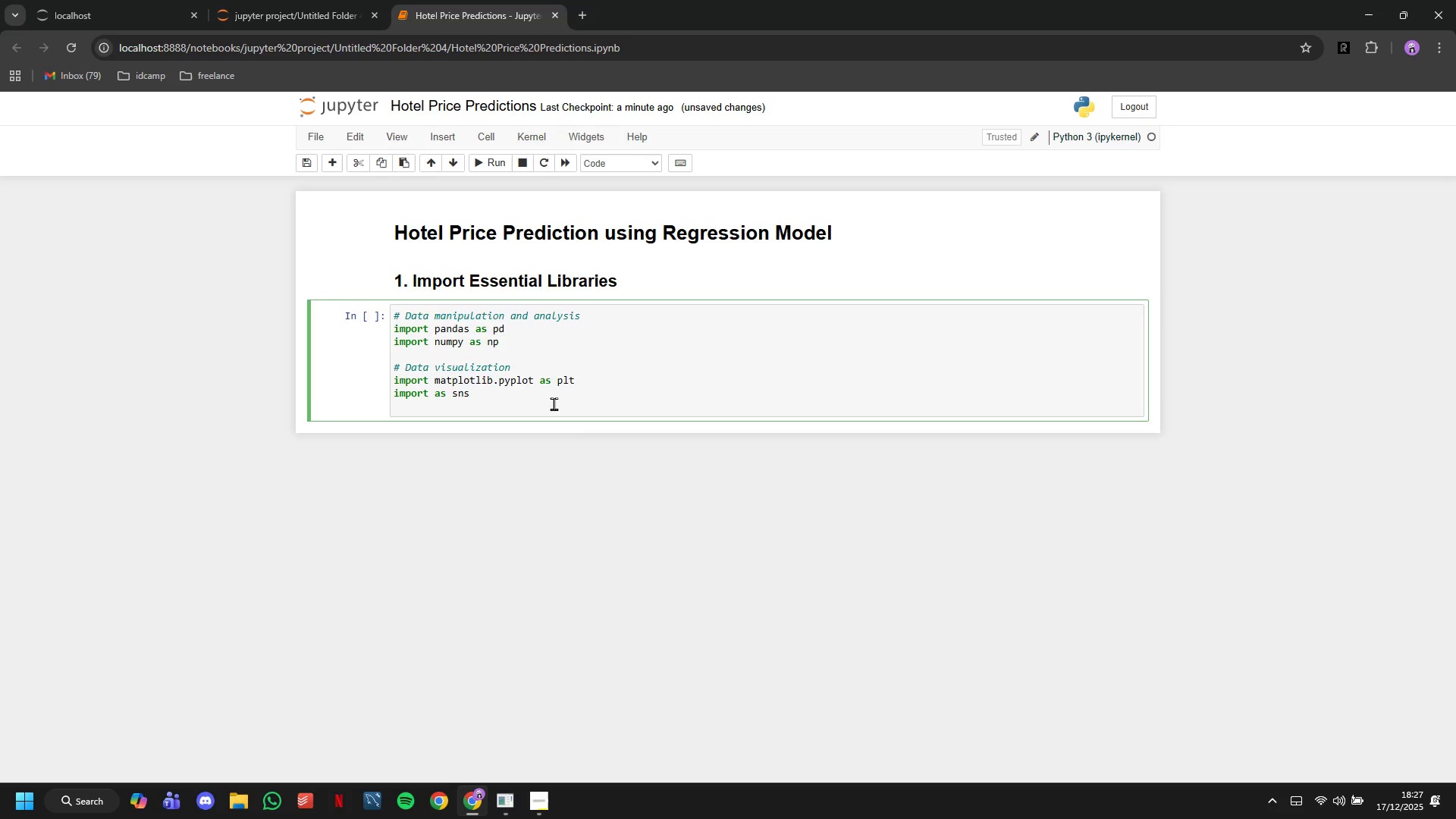 
key(Enter)
 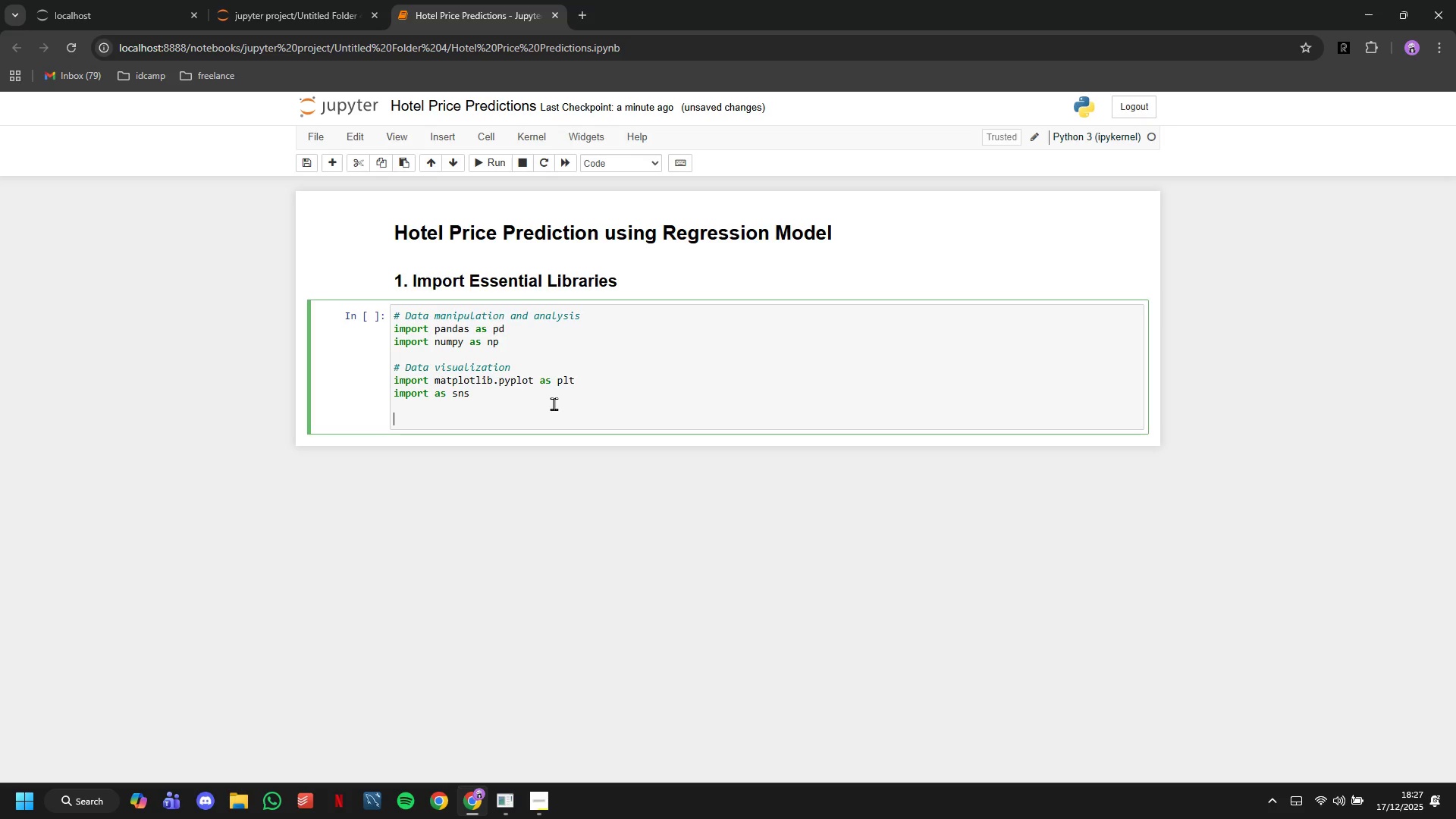 
type(#P)
key(Backspace)
type( repro)
key(Backspace)
key(Backspace)
key(Backspace)
key(Backspace)
key(Backspace)
type(Preprocessing)
 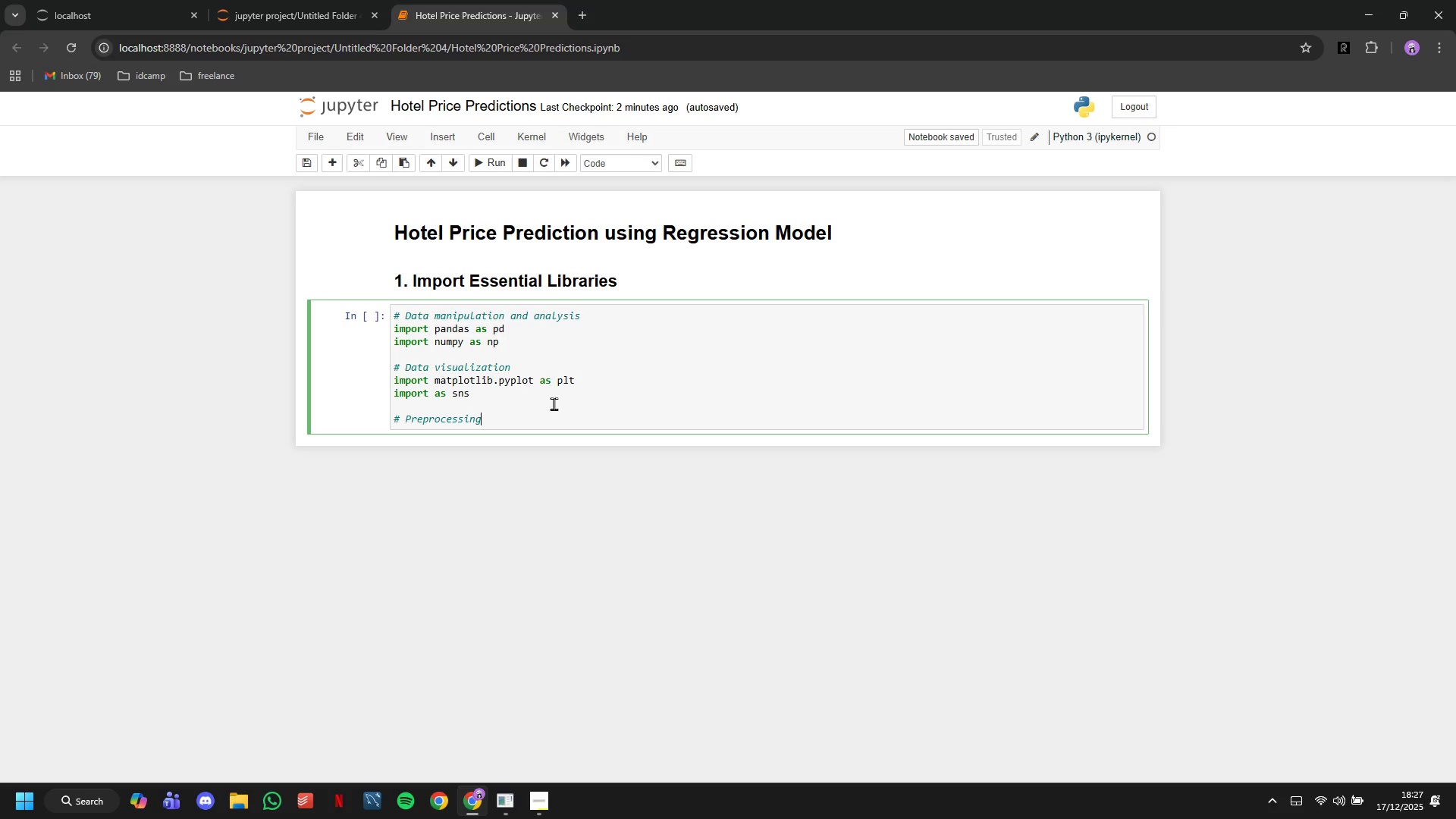 
type(a)
key(Backspace)
type( and modeling)
 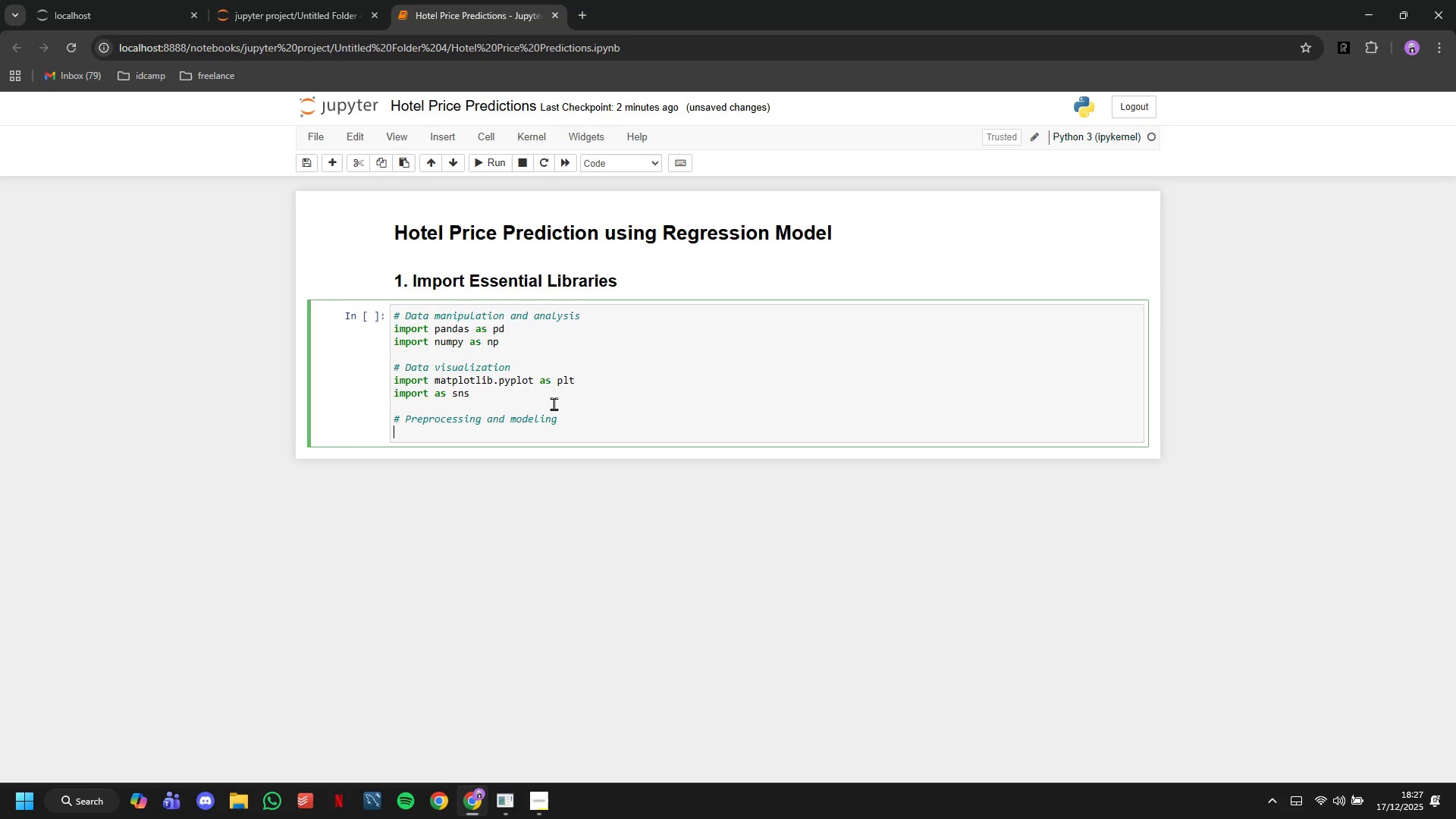 
key(Enter)
 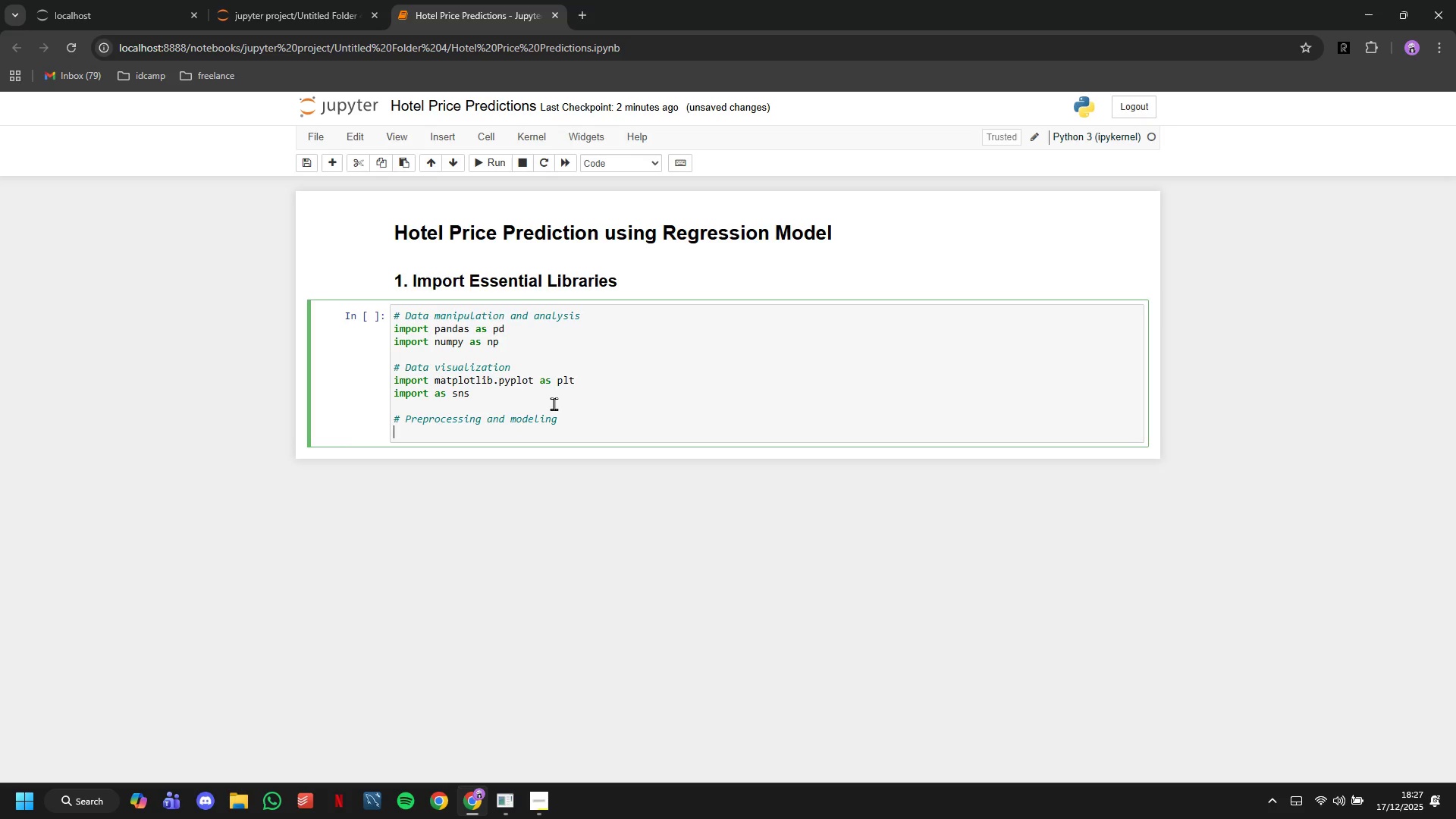 
type(from sklearn.model_selection import train_test_split)
 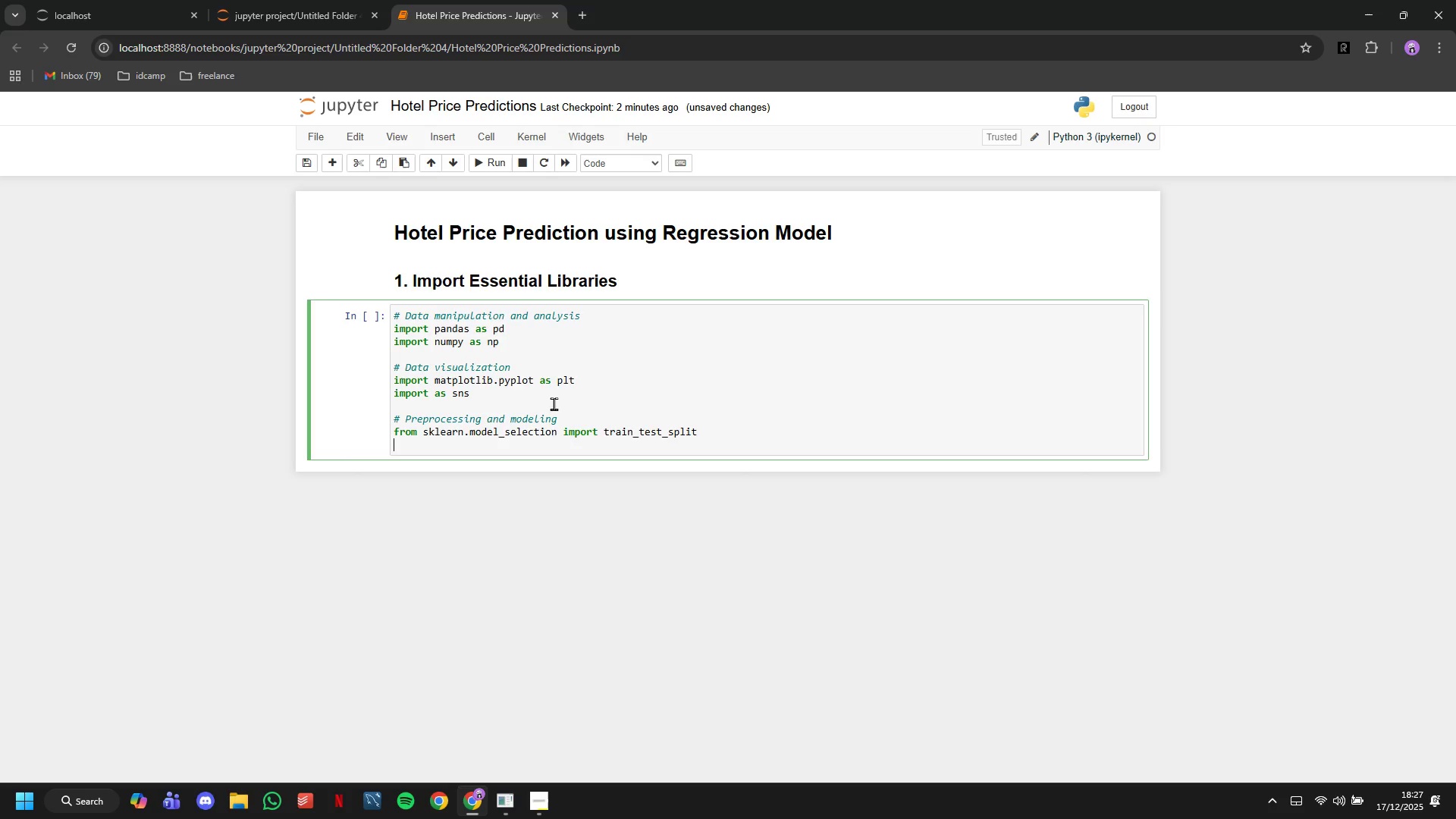 
 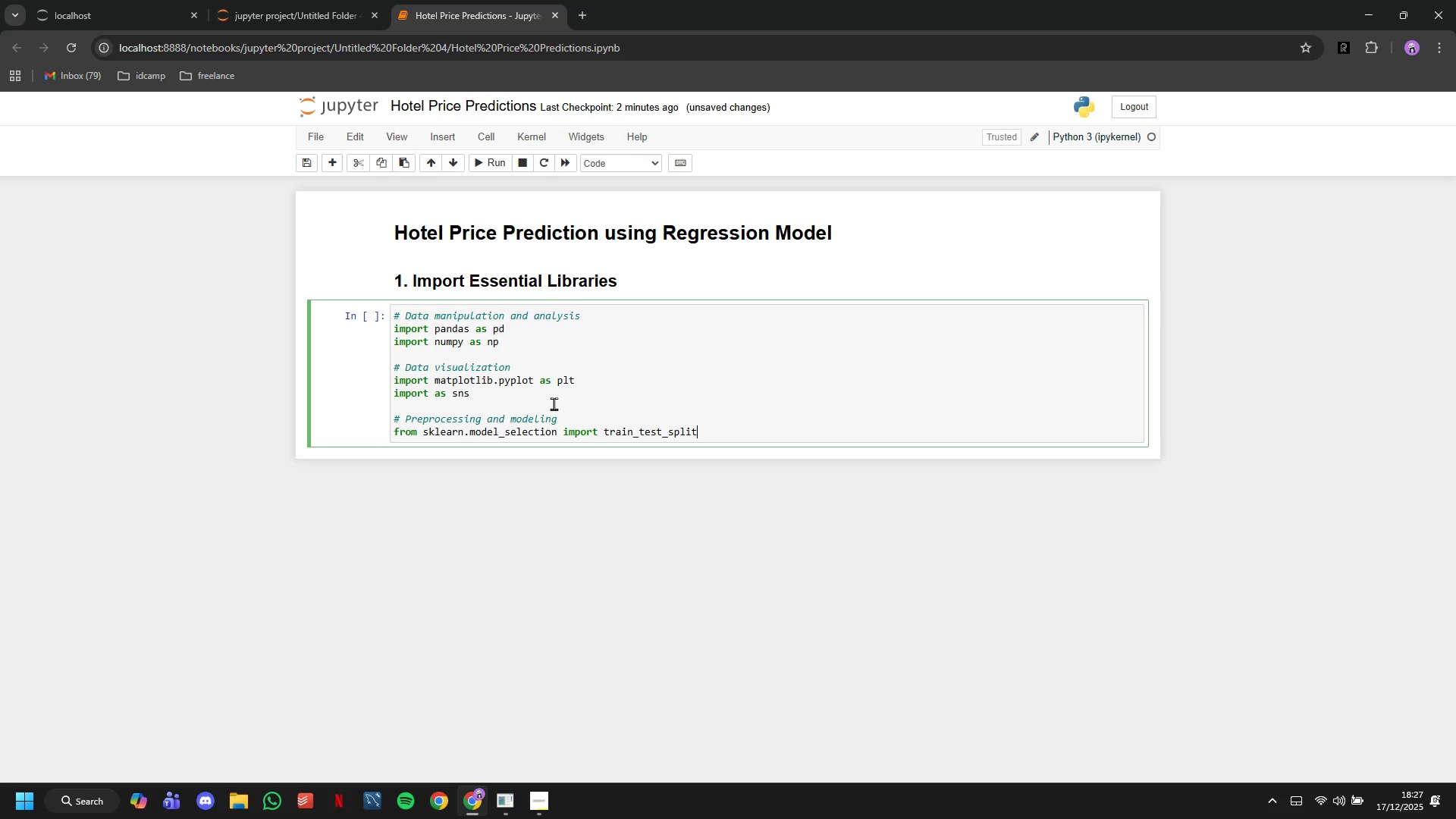 
key(Enter)
 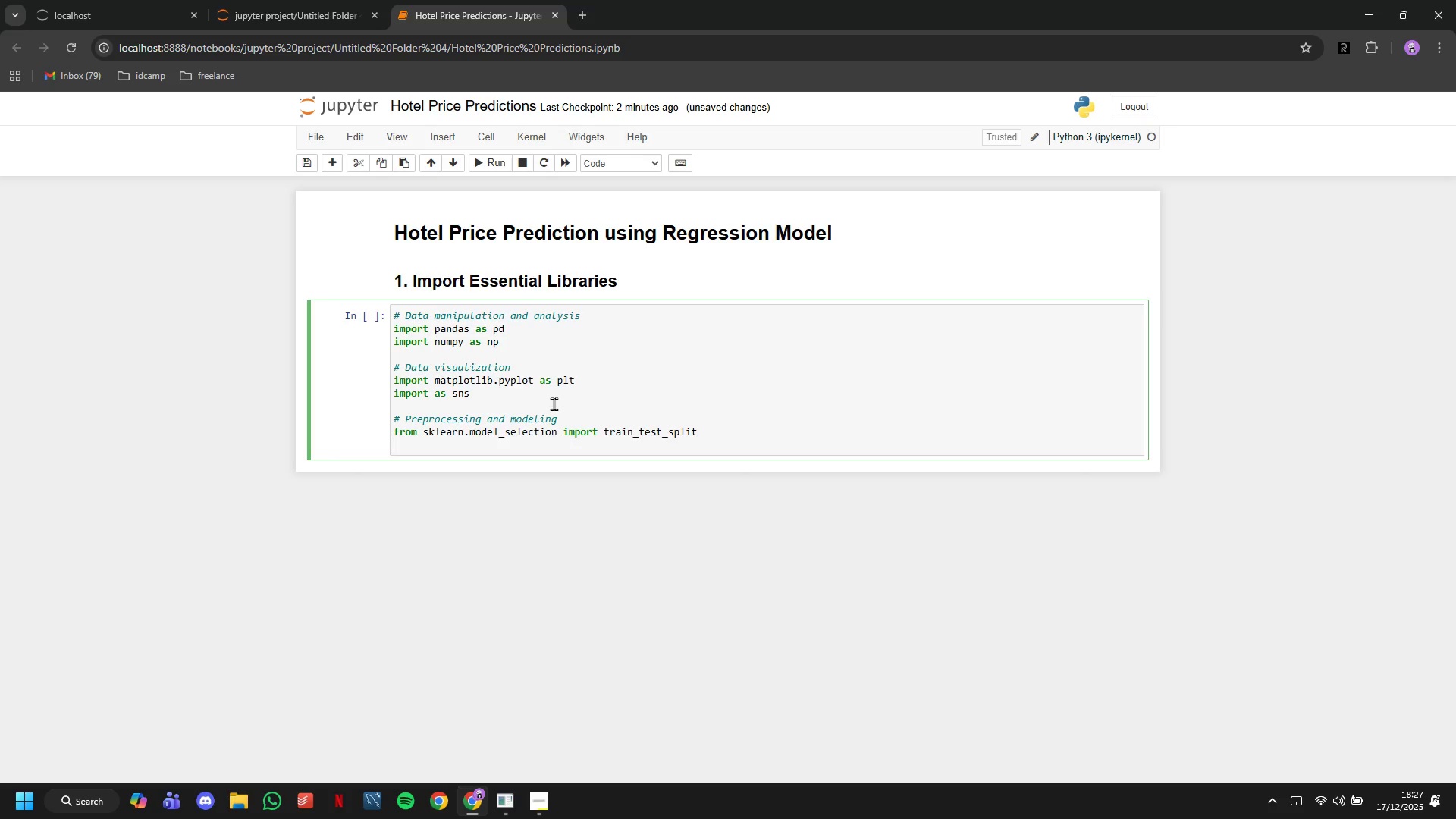 
type(from sklearn.preprocessing import LabelEncoder)
 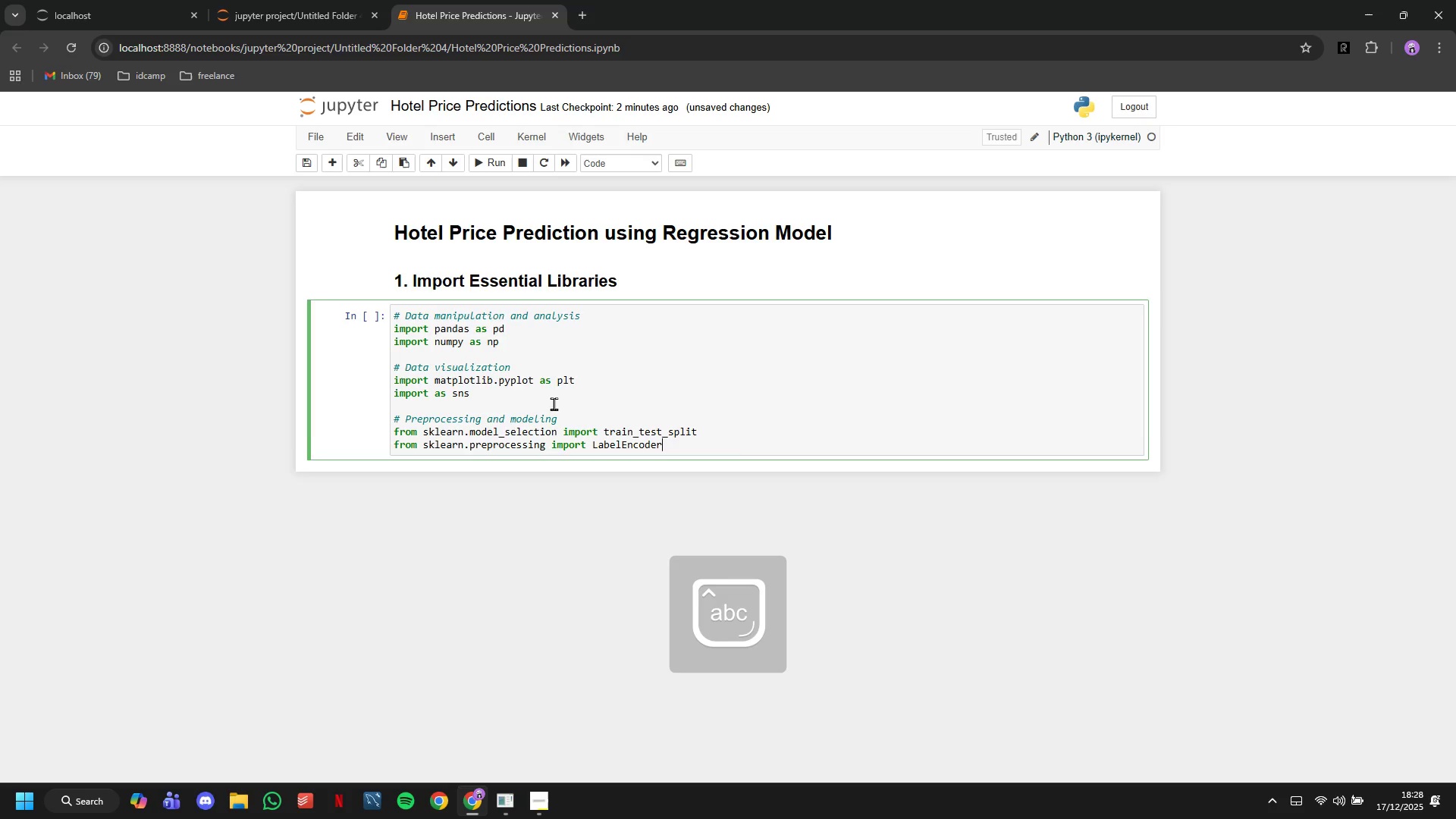 
key(Enter)
 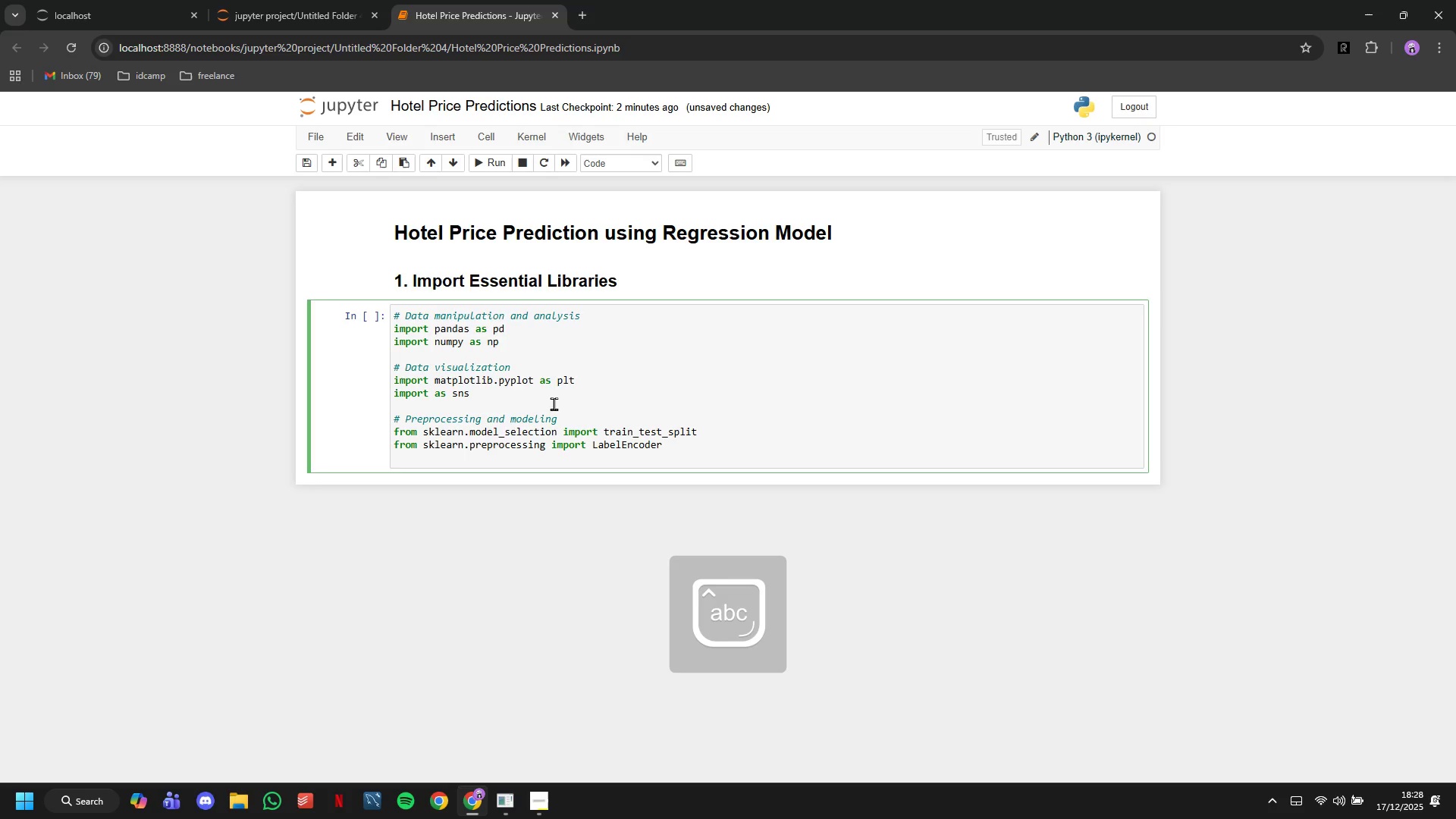 
type(froms)
key(Backspace)
type( sklearn.linear_model import Lie)
key(Backspace)
type(nearRegression)
 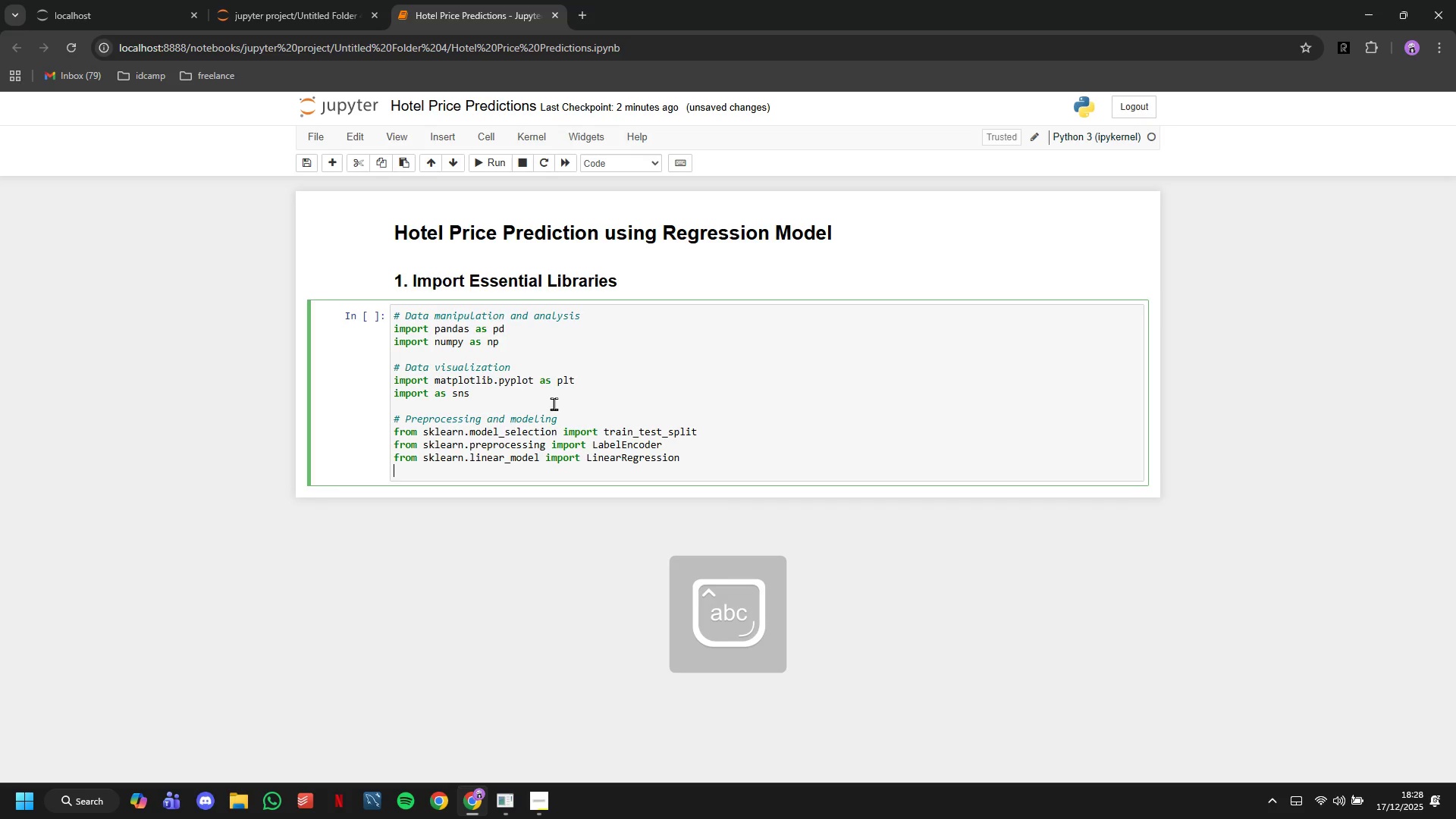 
 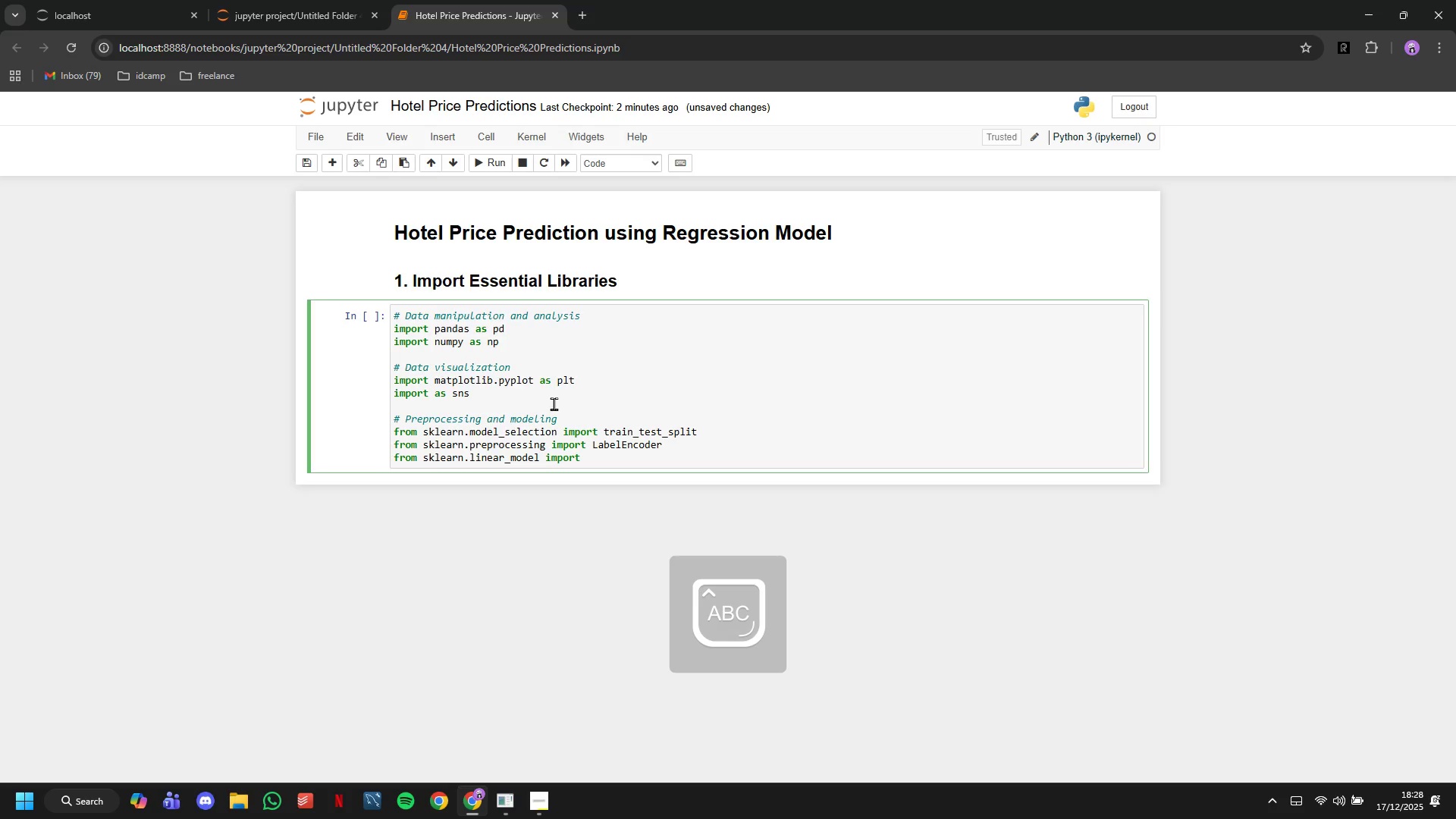 
key(Enter)
 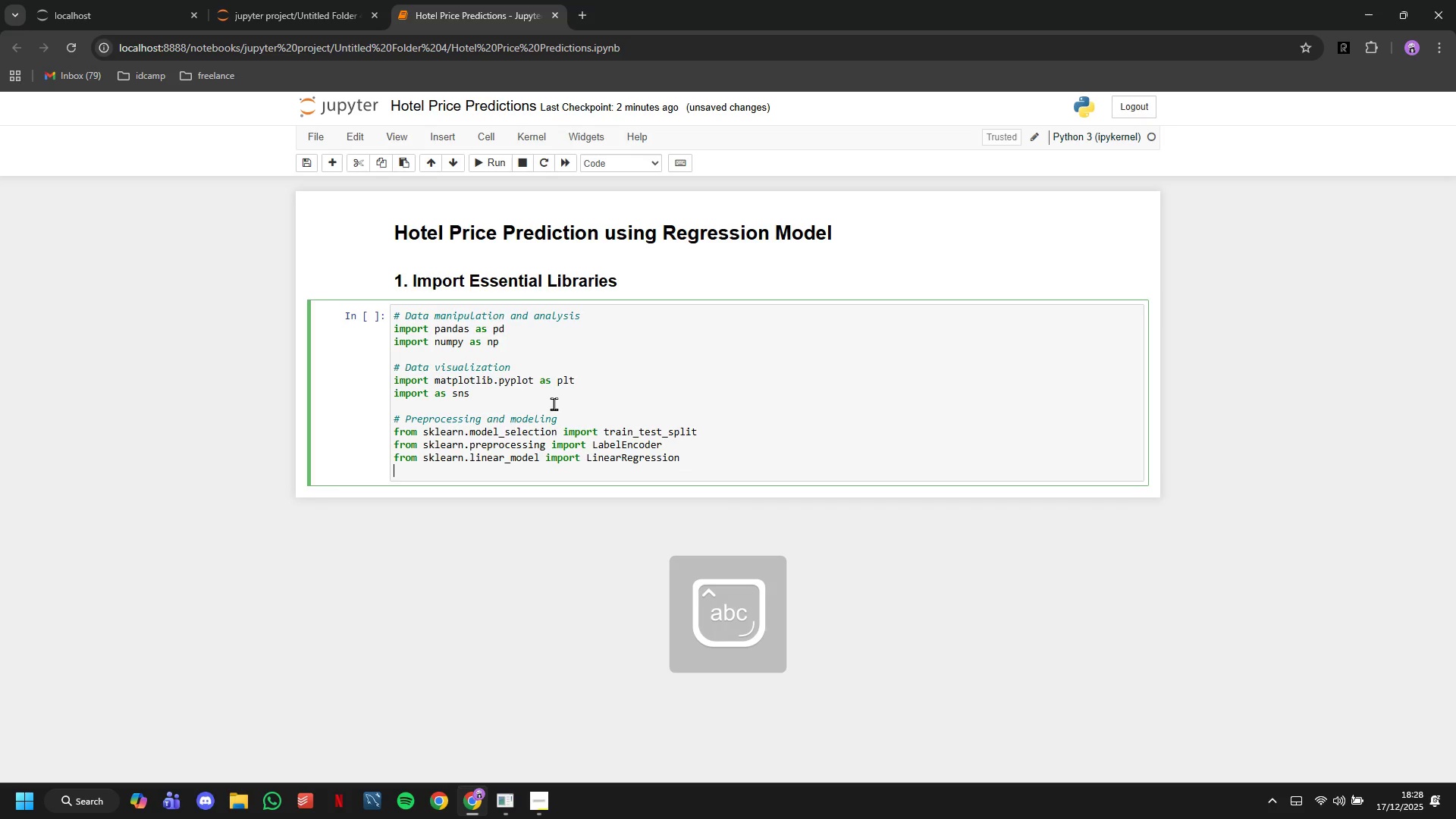 
type(from sklearn.es)
key(Backspace)
type(nsemble import RandomForestRegressor)
 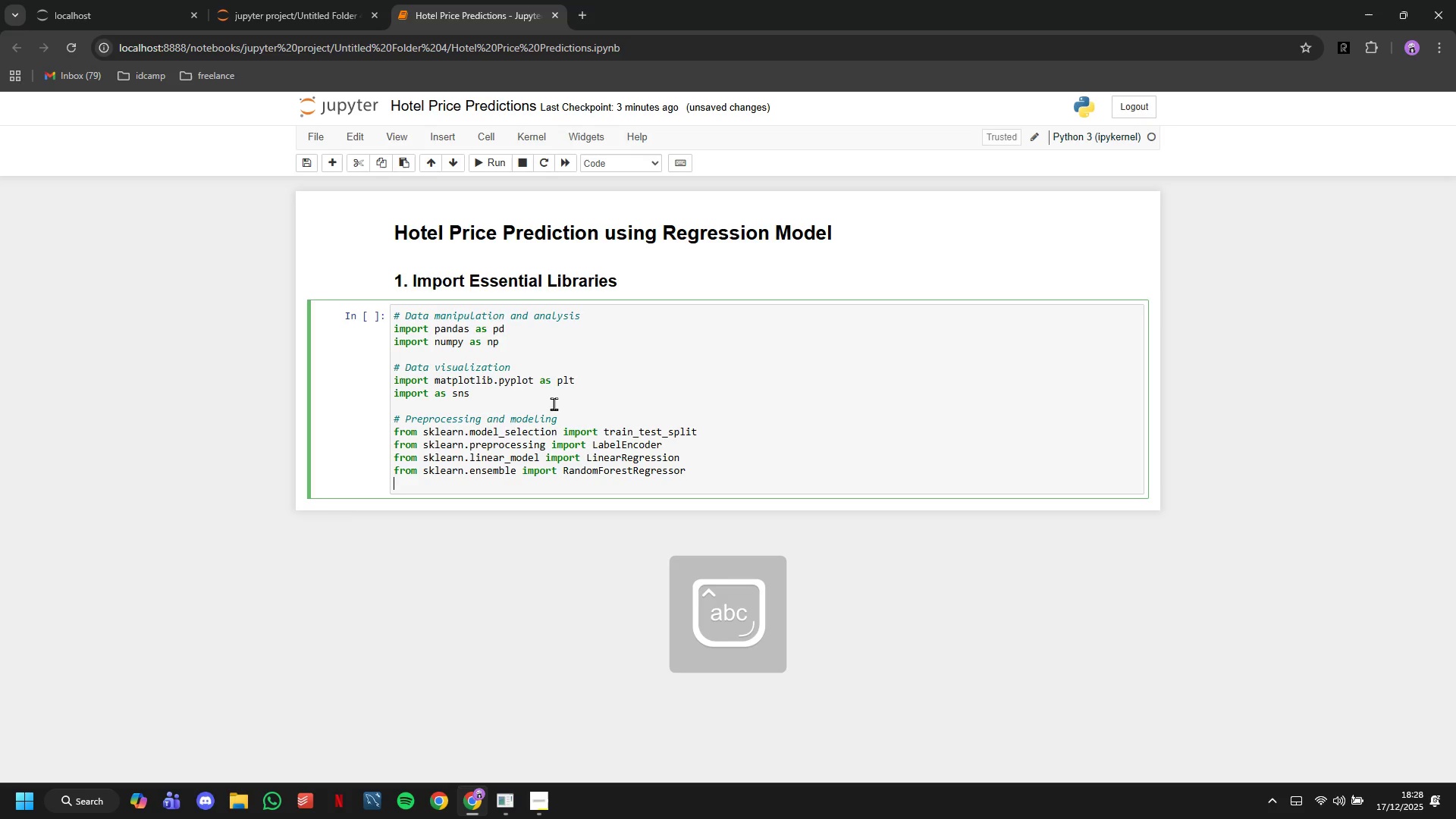 
key(Enter)
 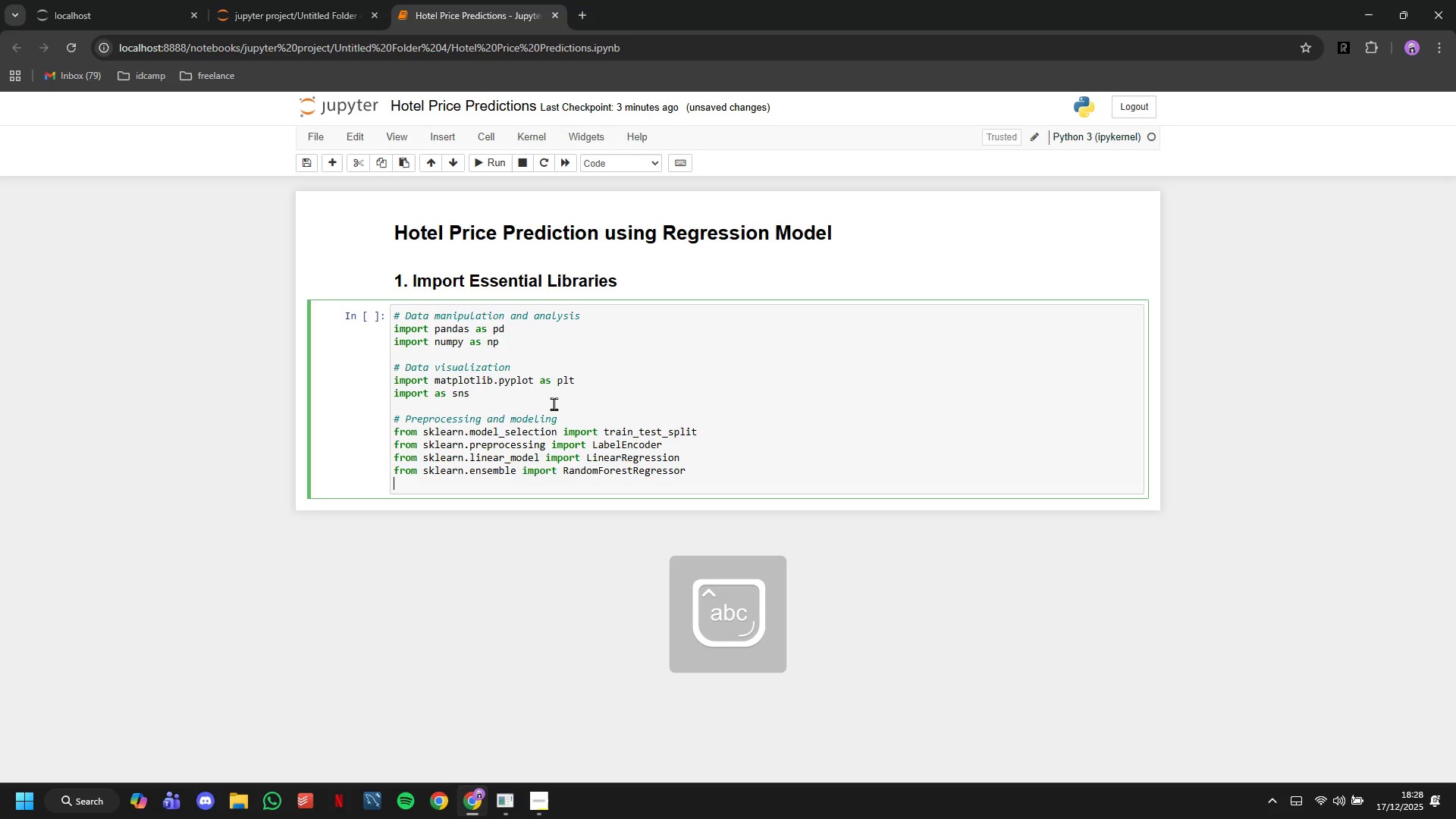 
type(from sklearn.metrica)
key(Backspace)
type(s import ne)
key(Backspace)
type(m)
key(Backspace)
key(Backspace)
type(mean_absolute_error, mean_squared_error, r2_score)
 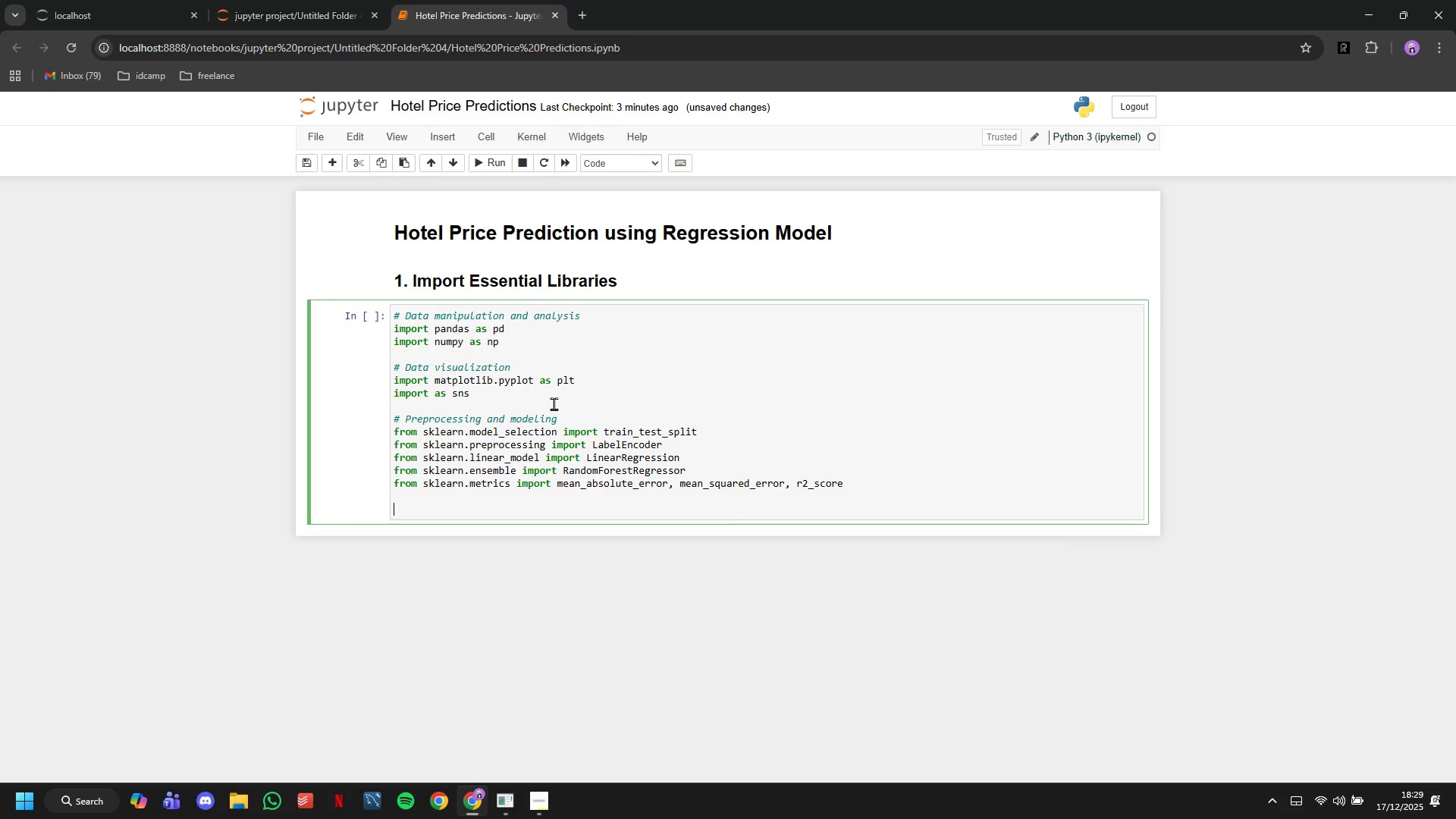 
 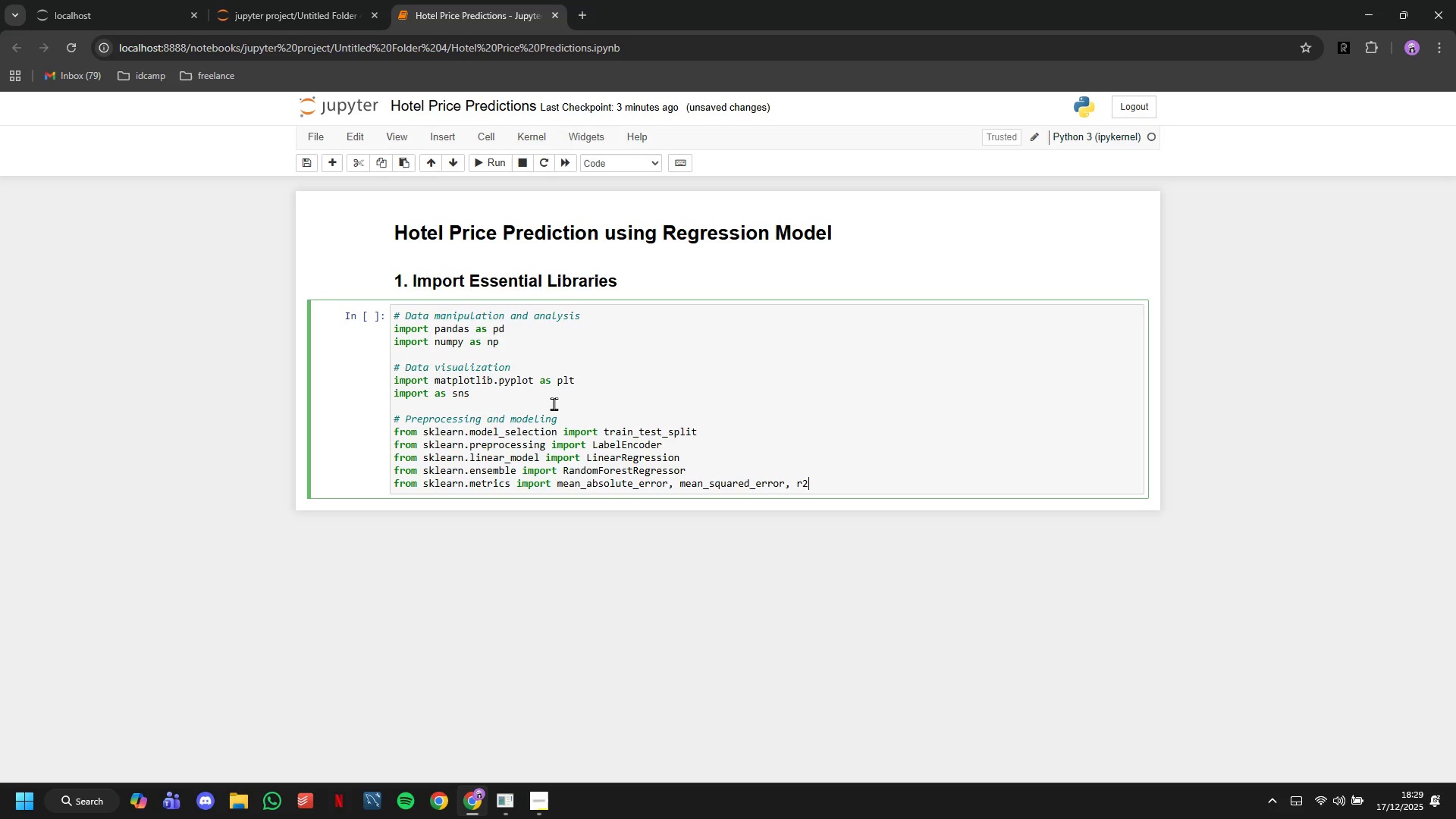 
key(Enter)
 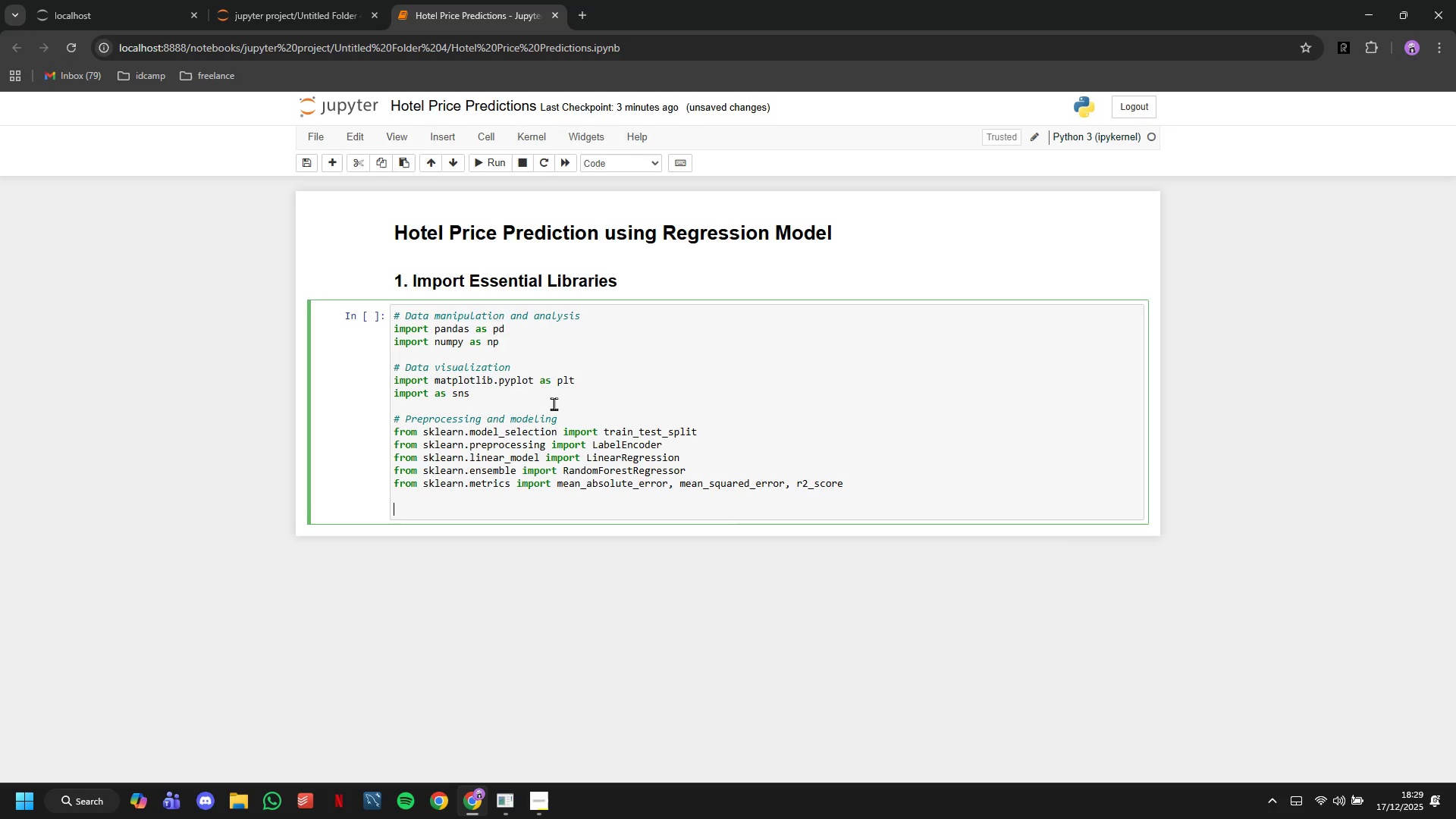 
key(Enter)
 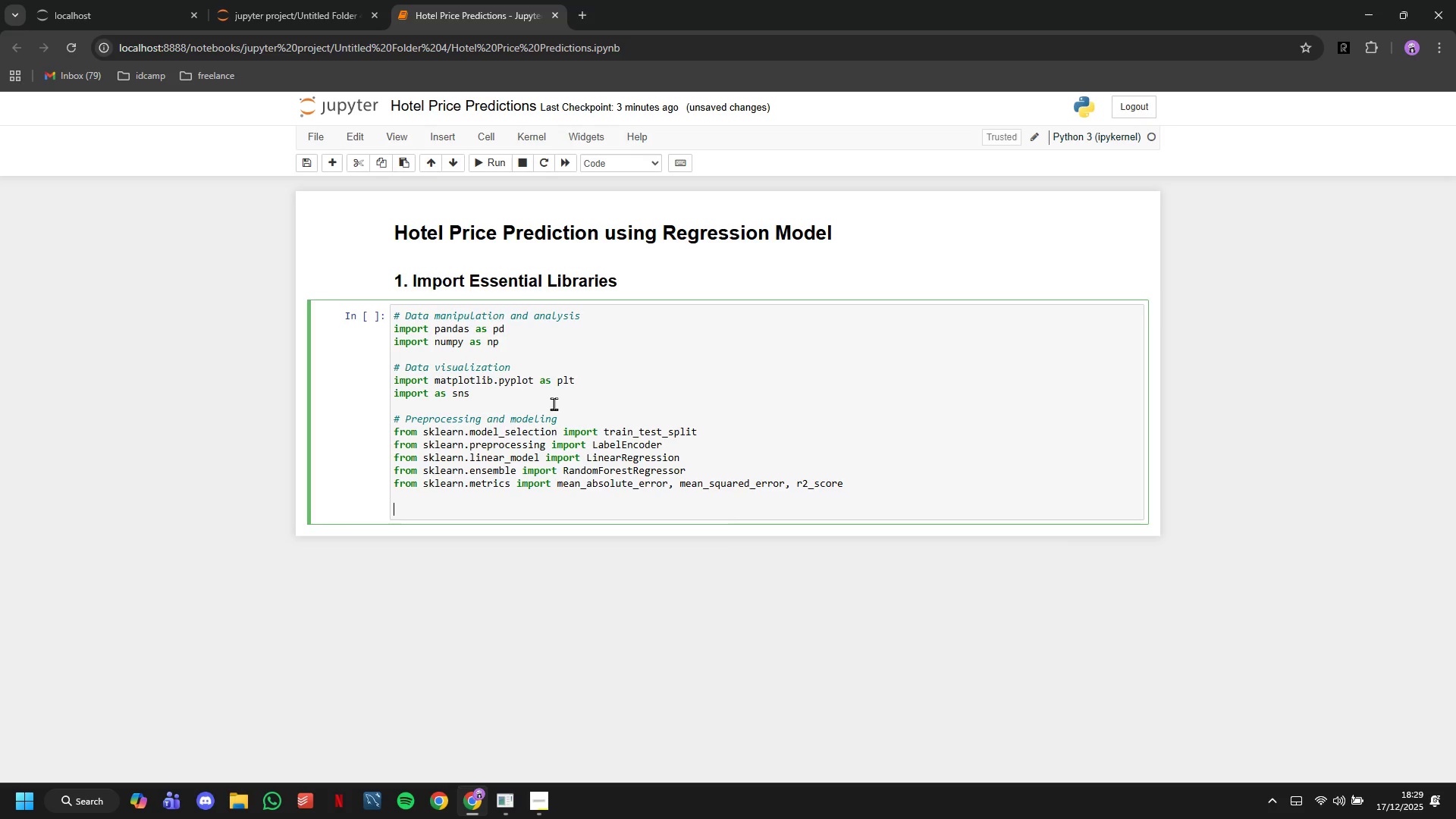 
type(# Settings)
 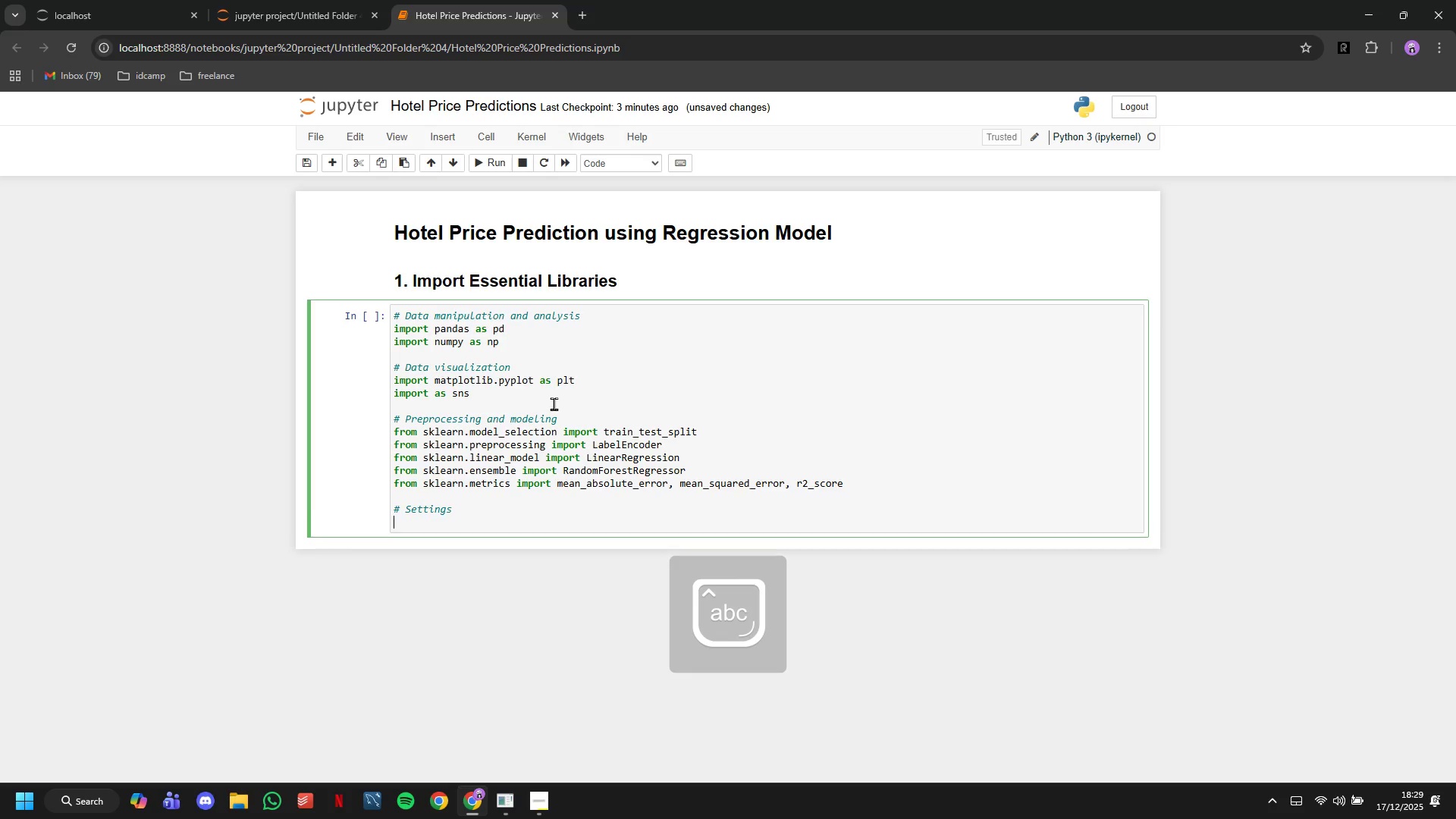 
key(Enter)
 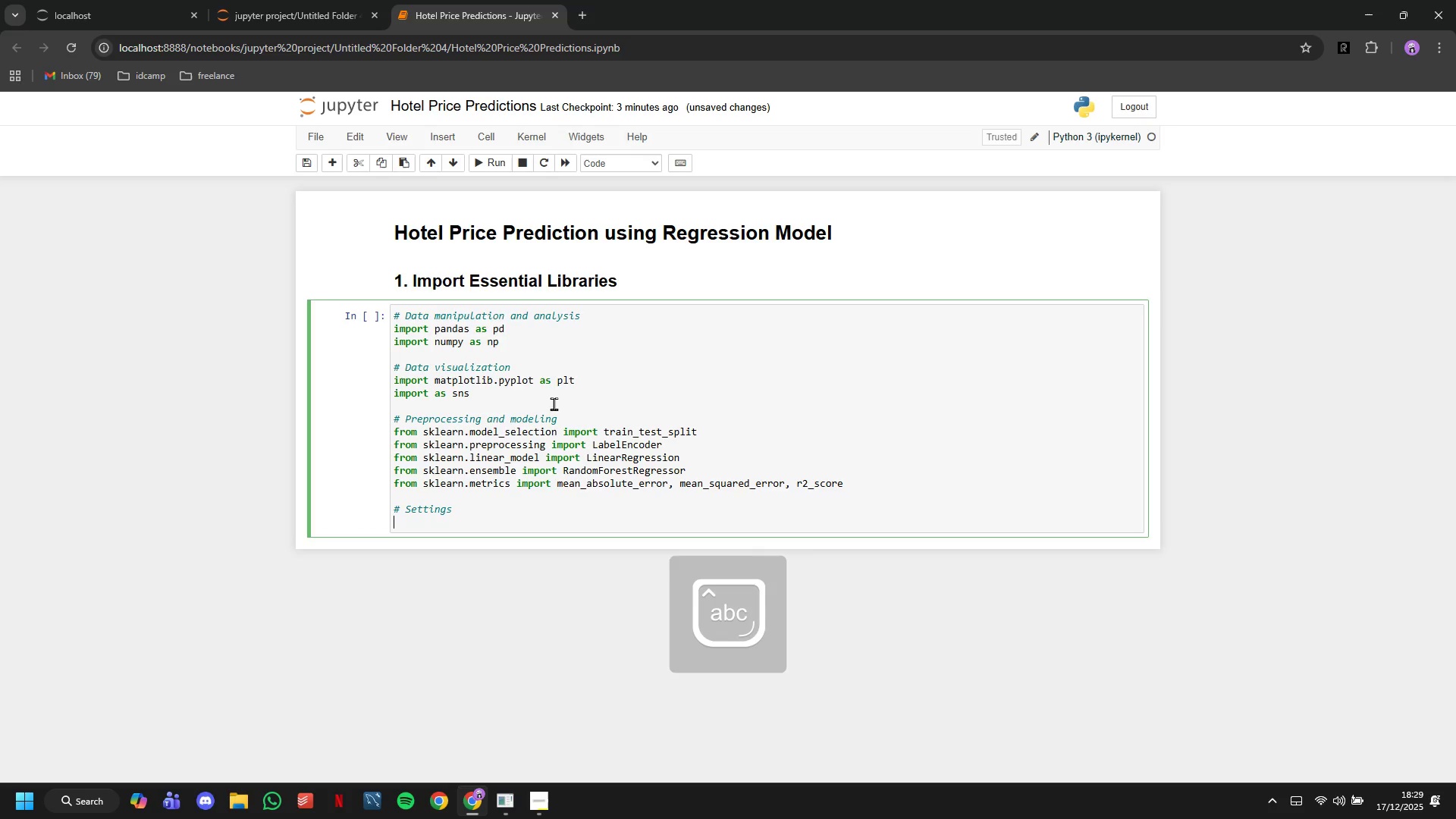 
type(plt.style_use('seaborn-v0_8-darkgrid)
 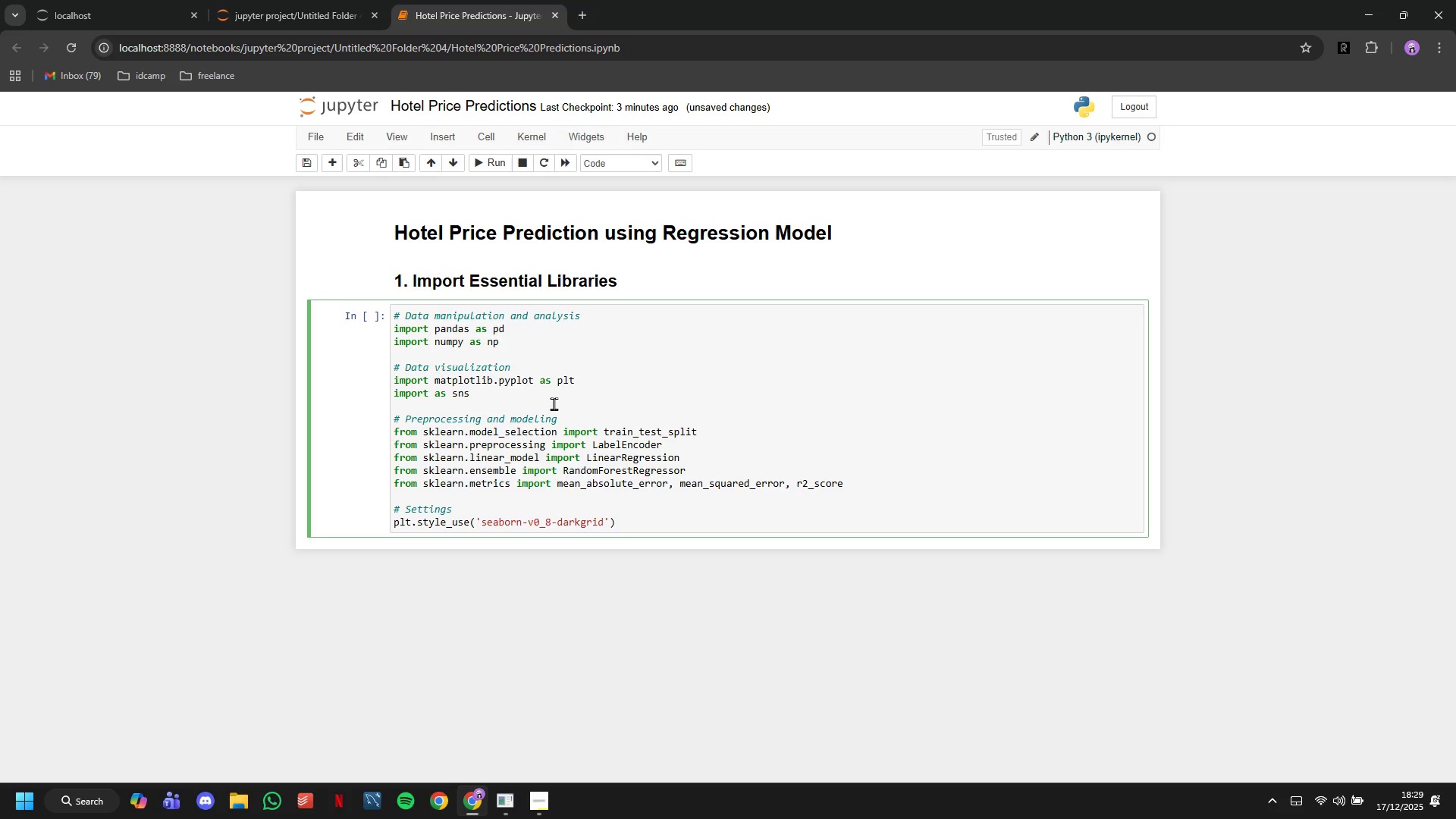 
key(ArrowRight)
 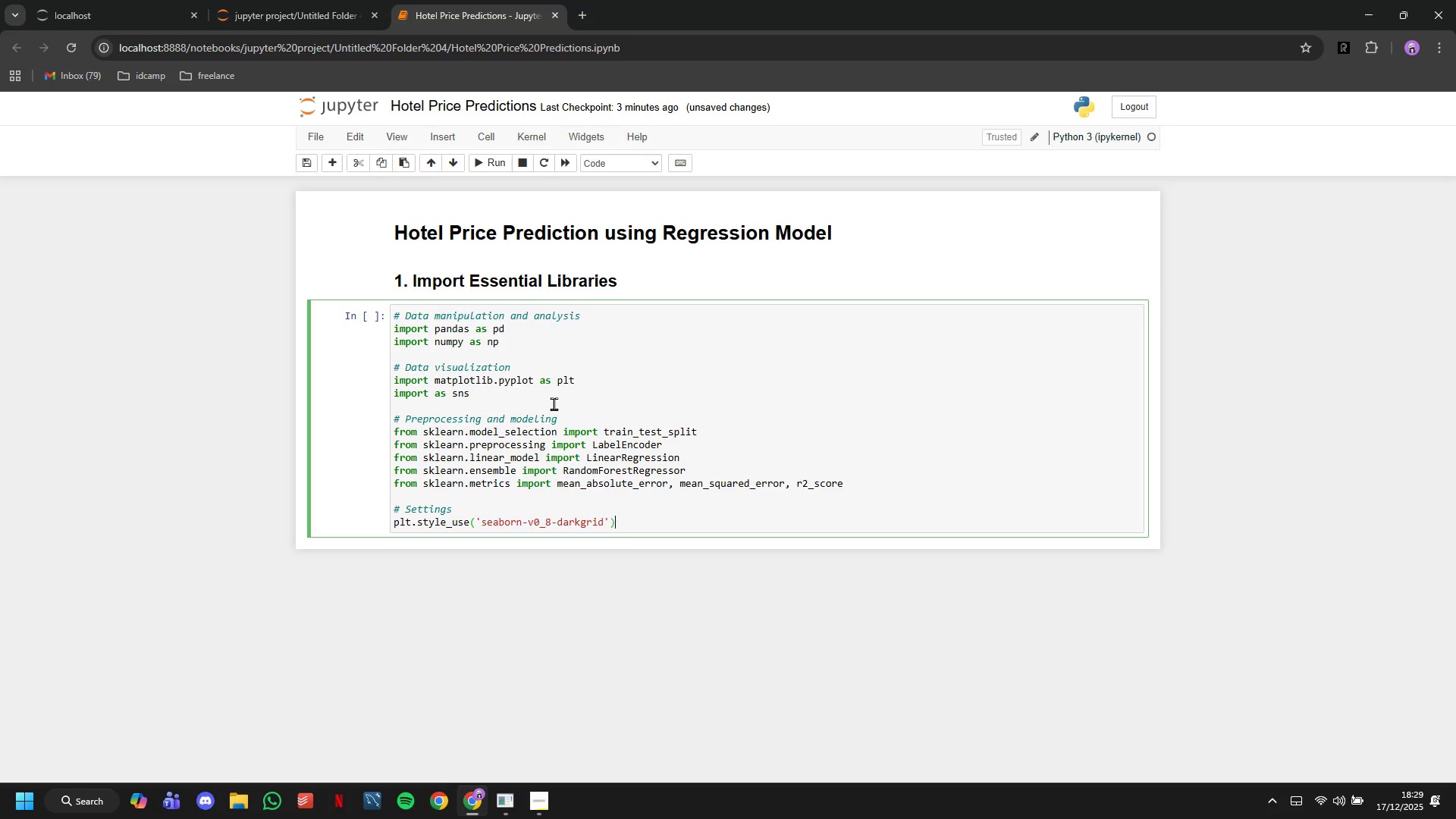 
key(ArrowRight)
 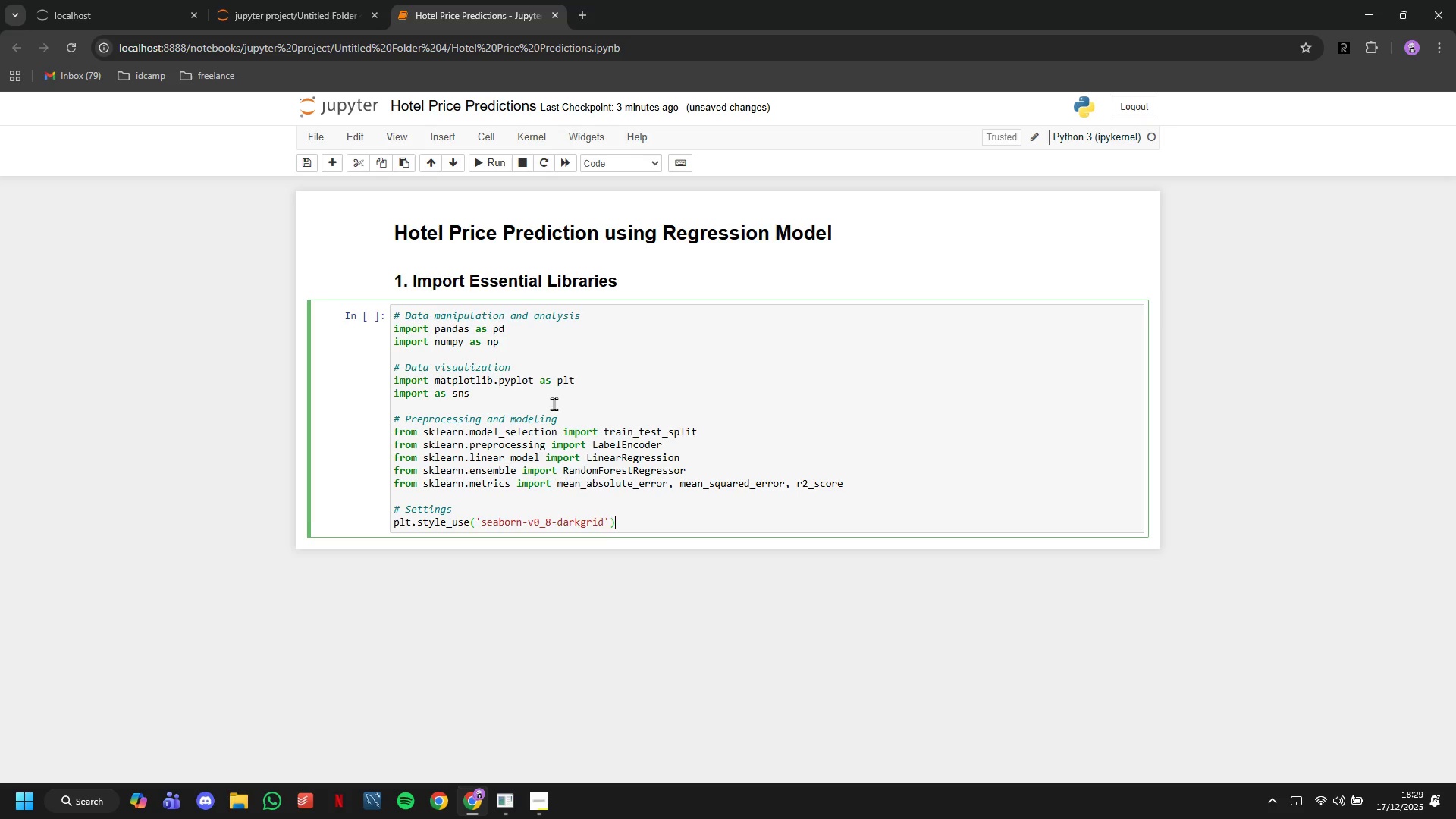 
key(Enter)
 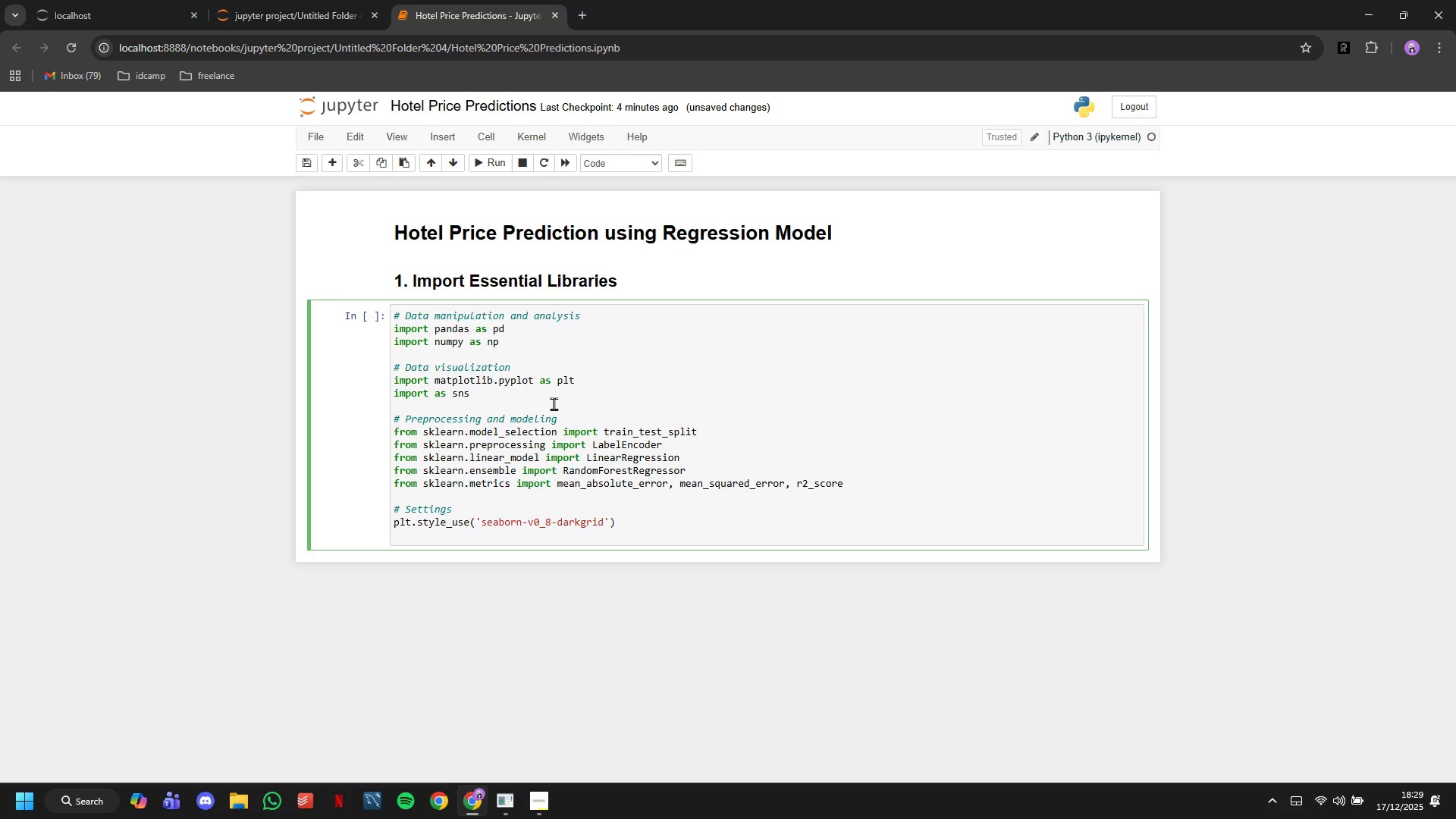 
wait(5.33)
 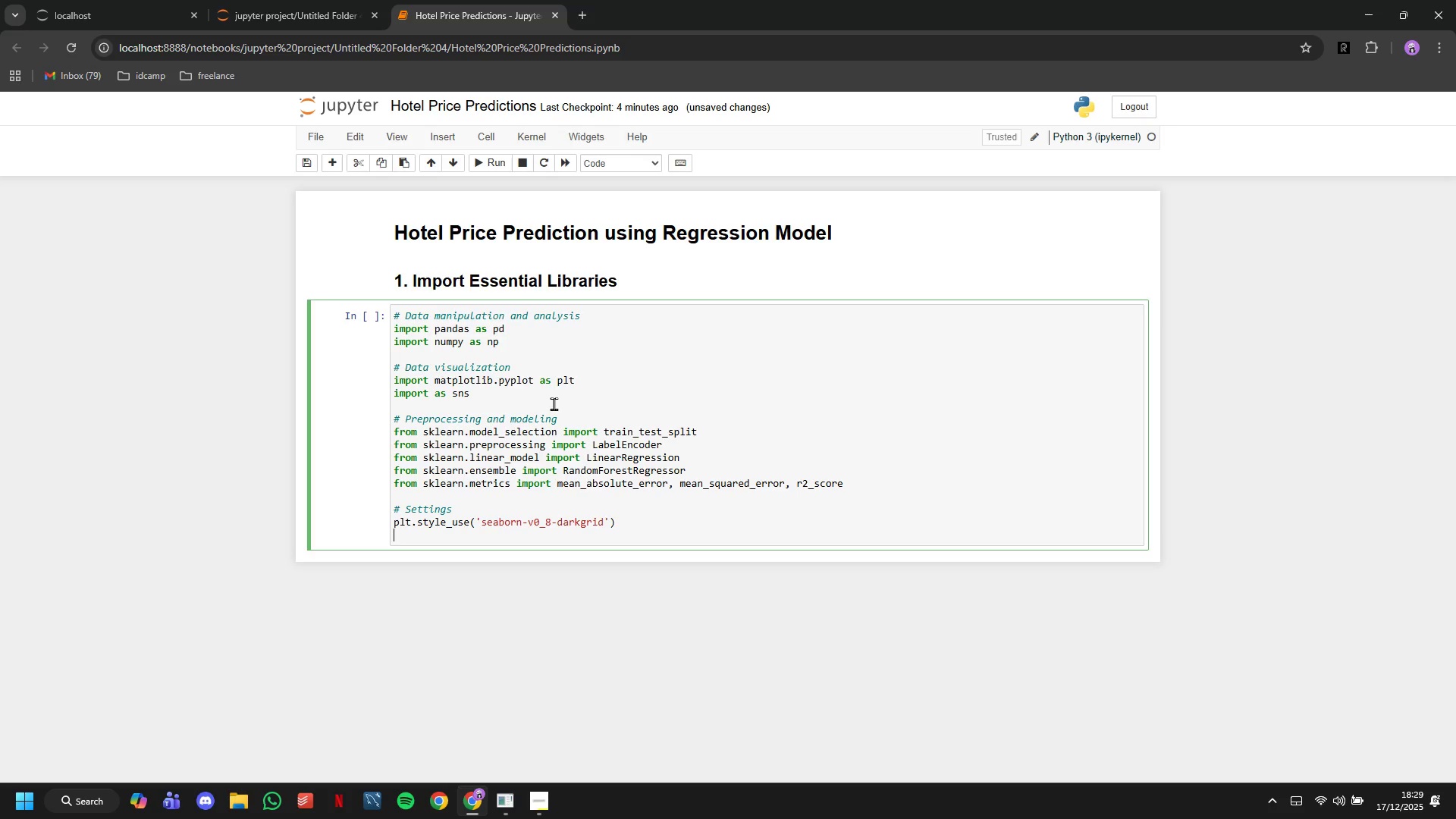 
type(sns.set_palette("husl)
 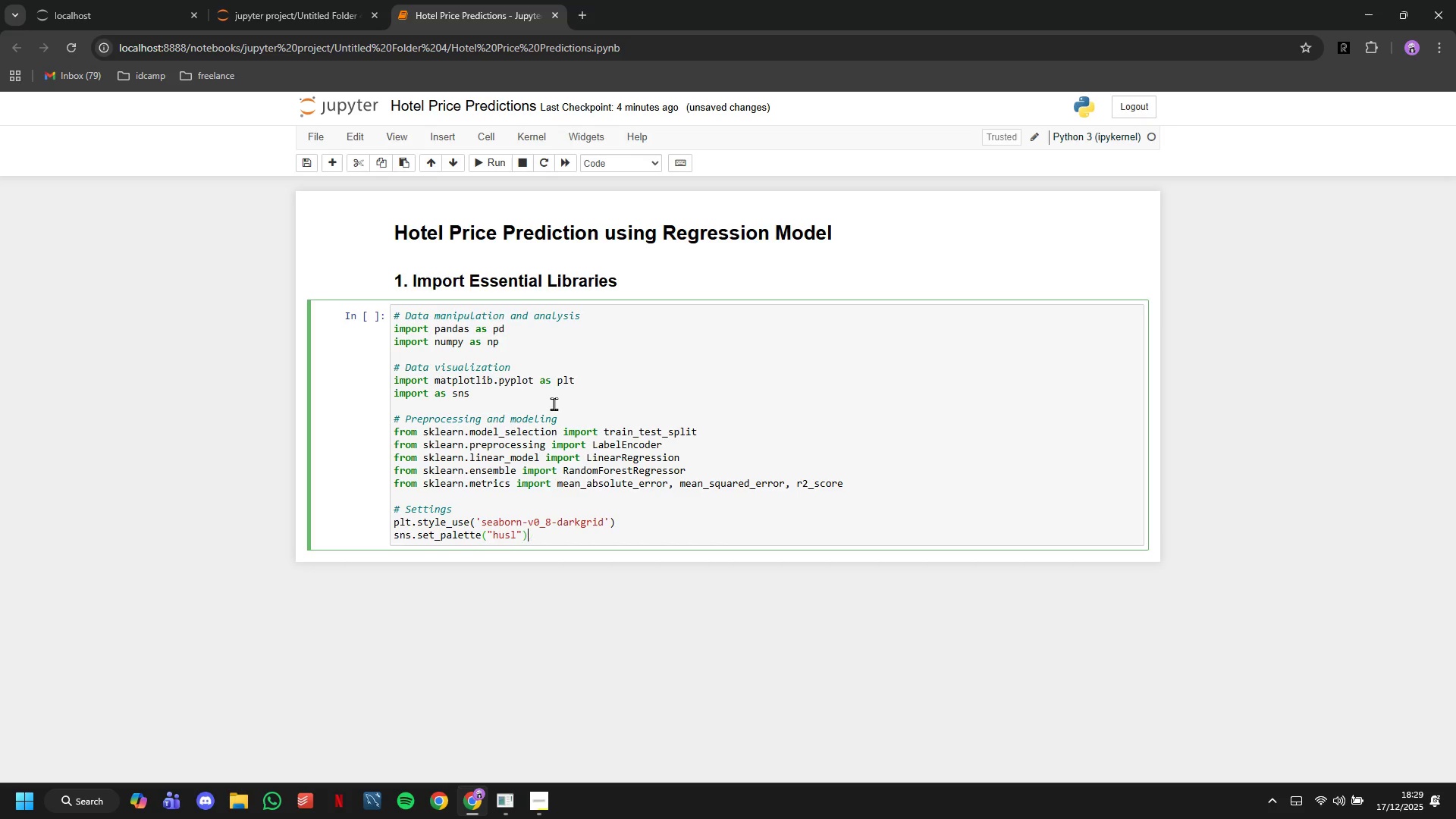 
 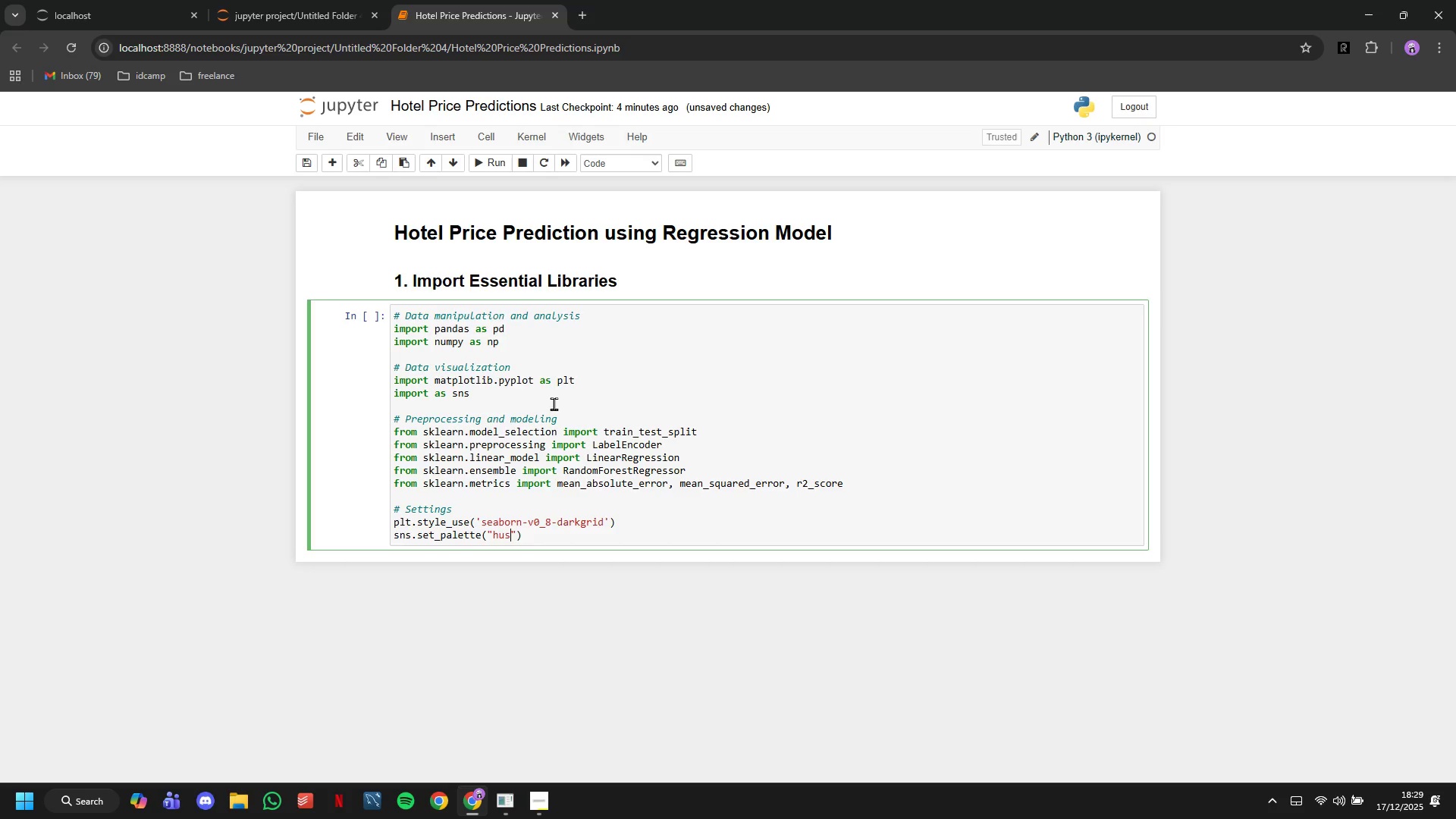 
key(ArrowRight)
 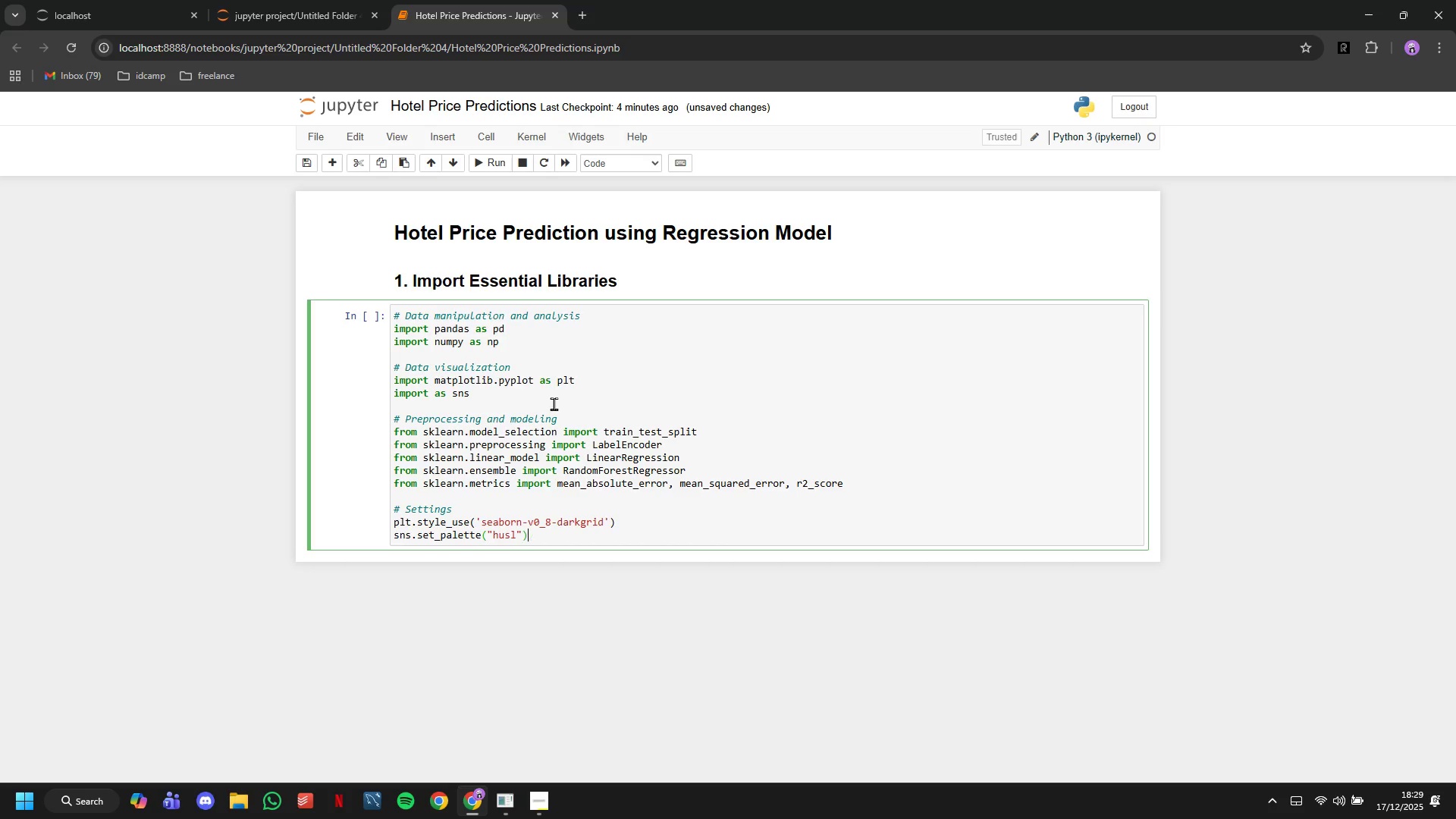 
key(ArrowRight)
 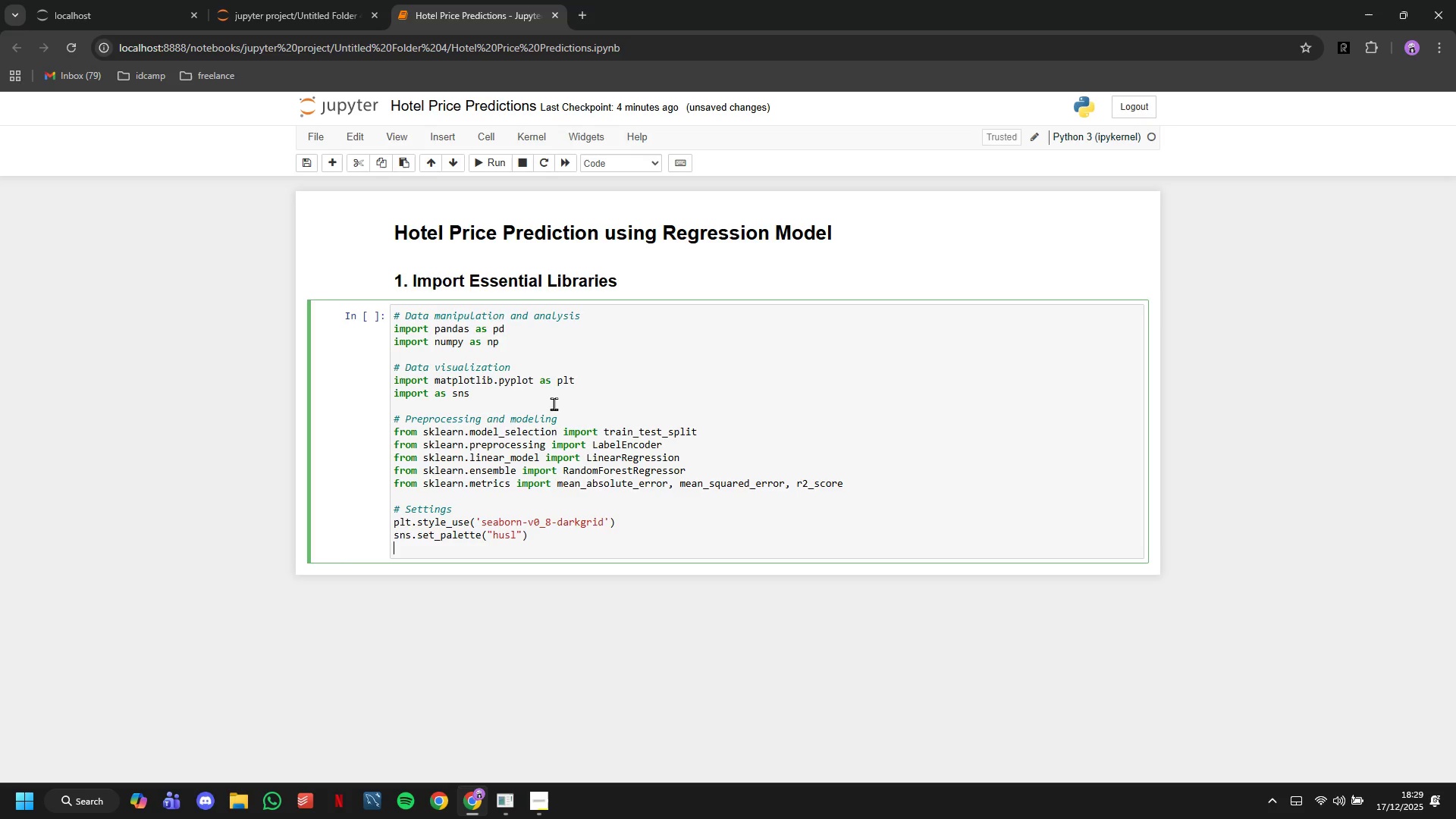 
key(Enter)
 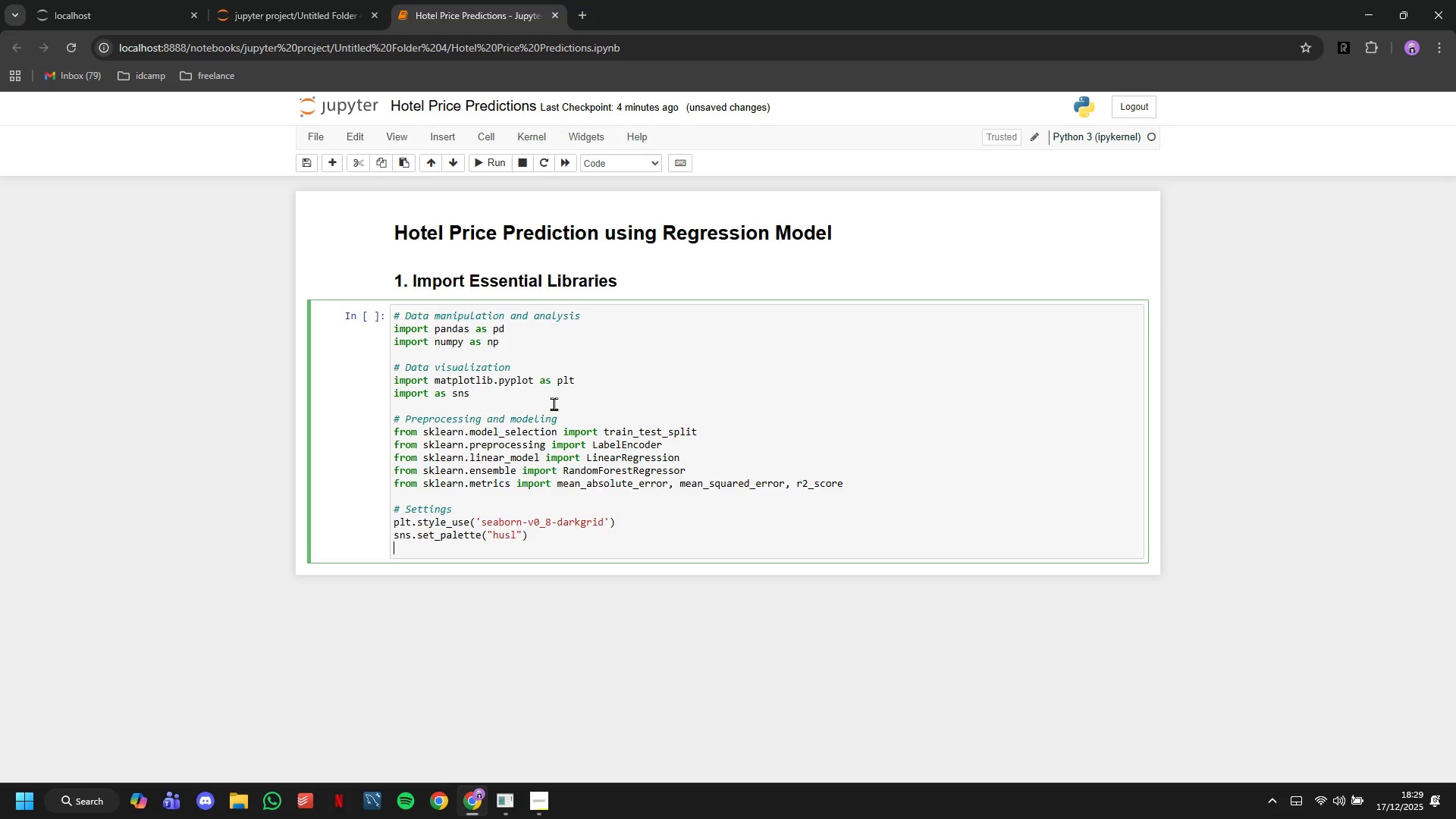 
type(pd.set_option('display.max_columns)
 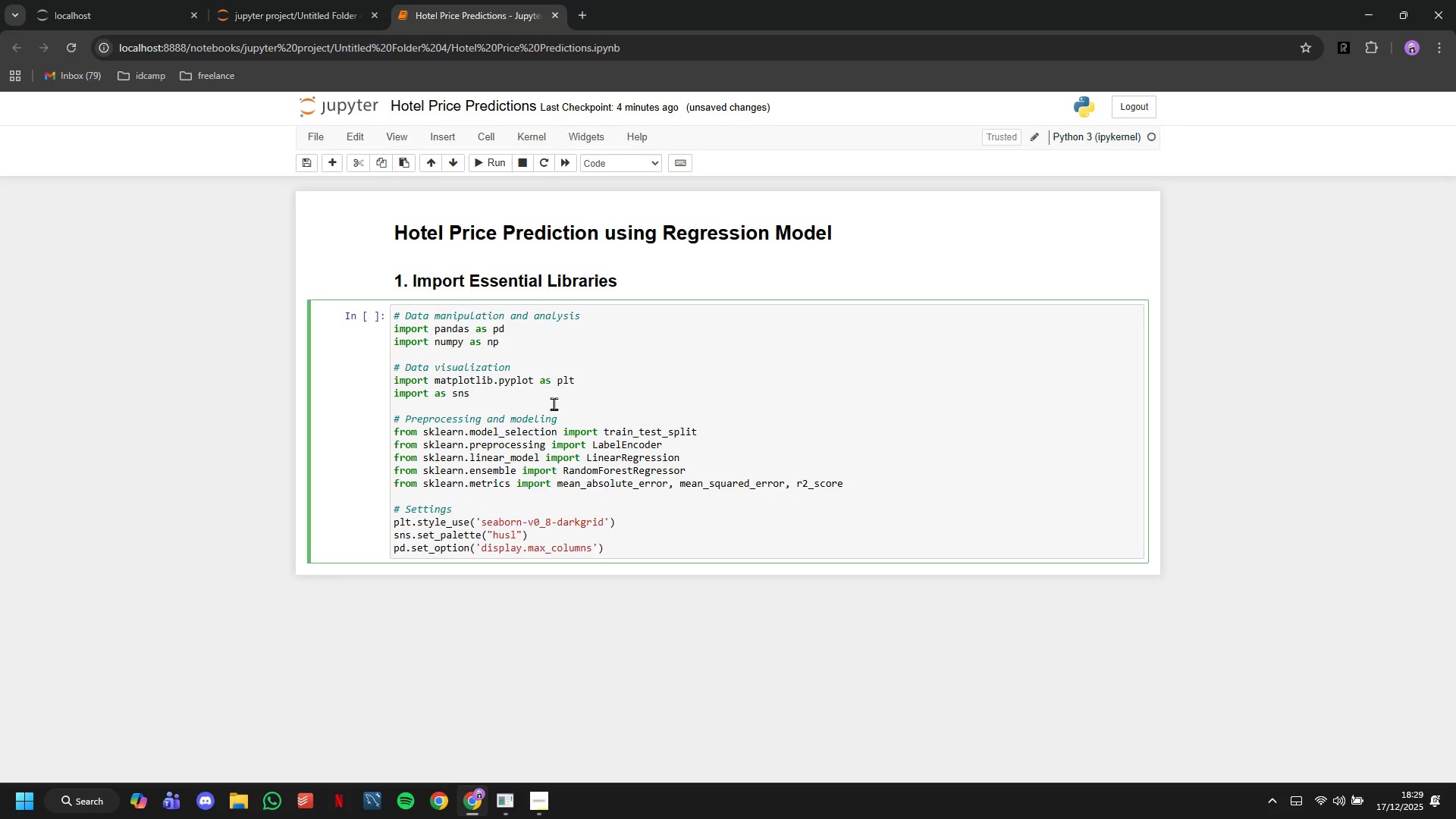 
key(ArrowRight)
 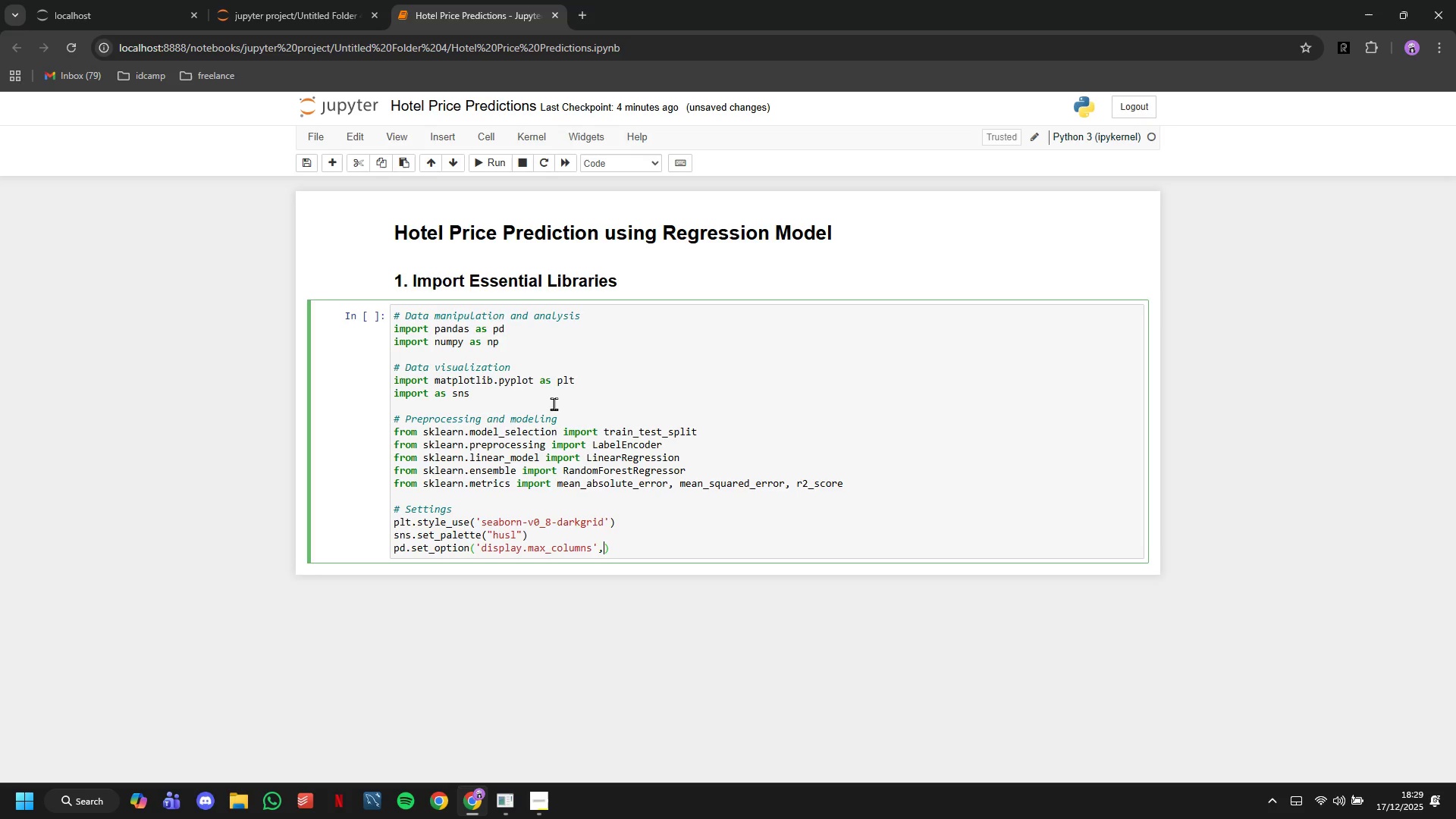 
type(, None)
 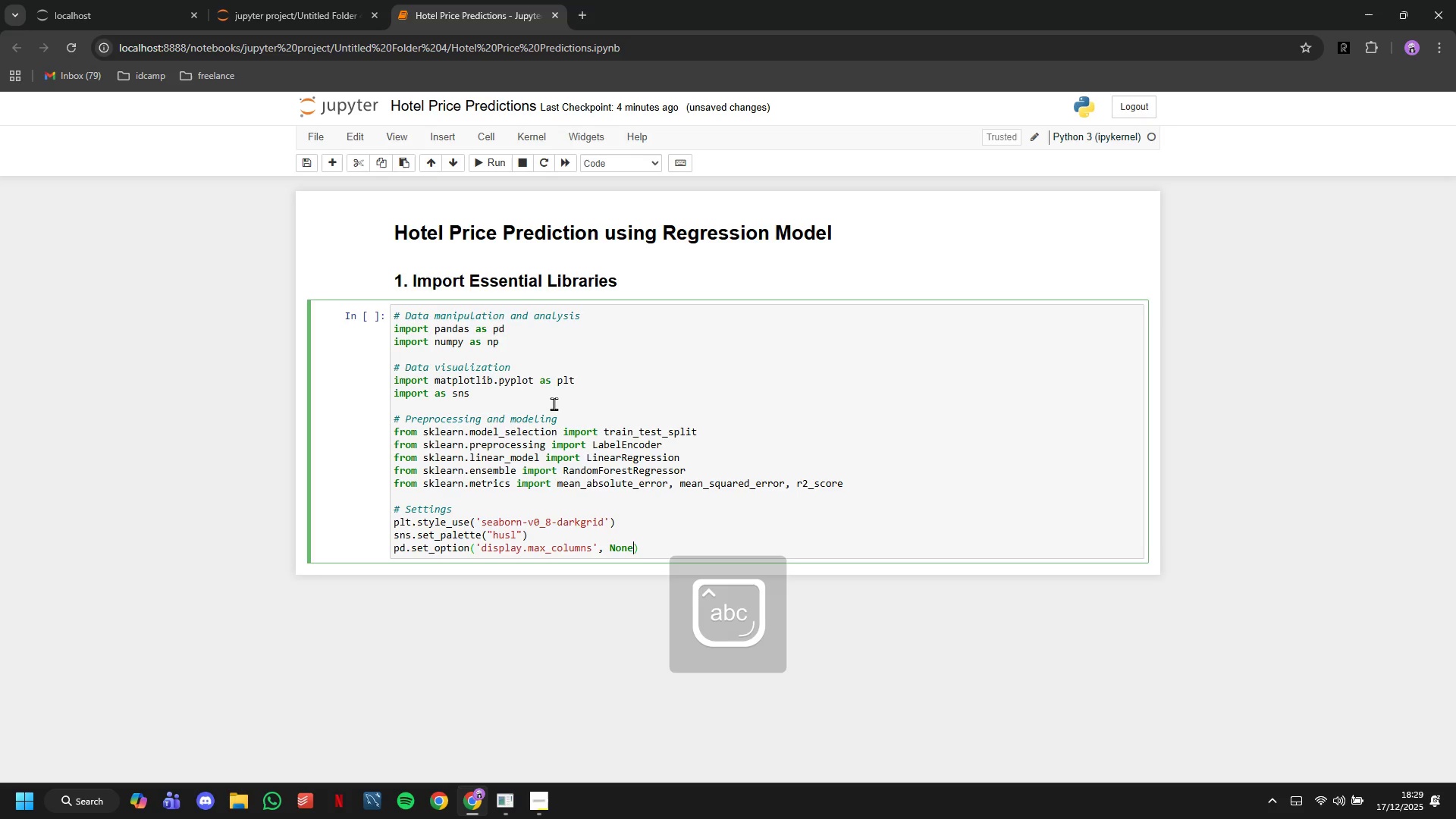 
scroll: coordinate [518, 261], scroll_direction: down, amount: 3.0
 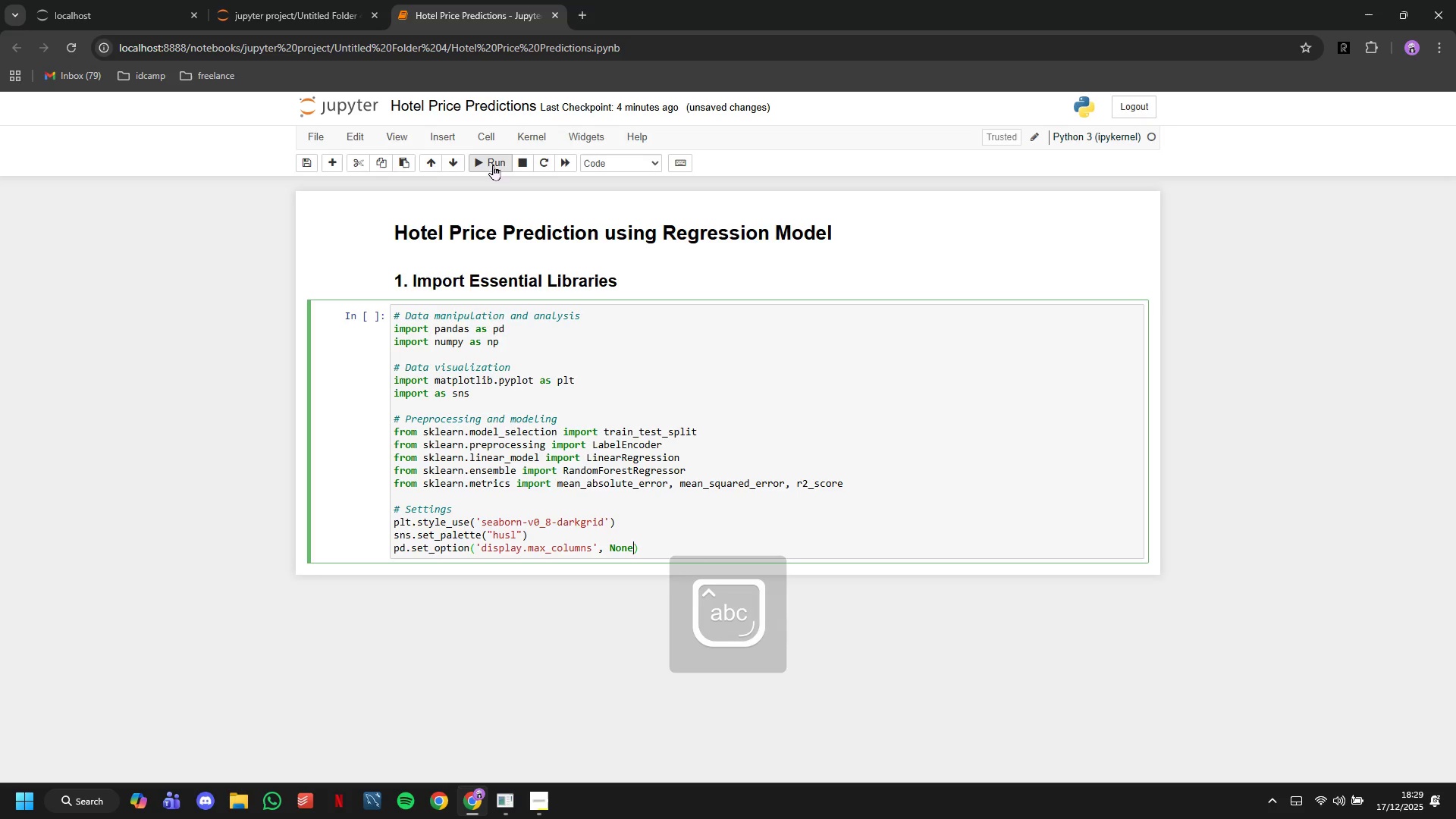 
left_click([493, 165])
 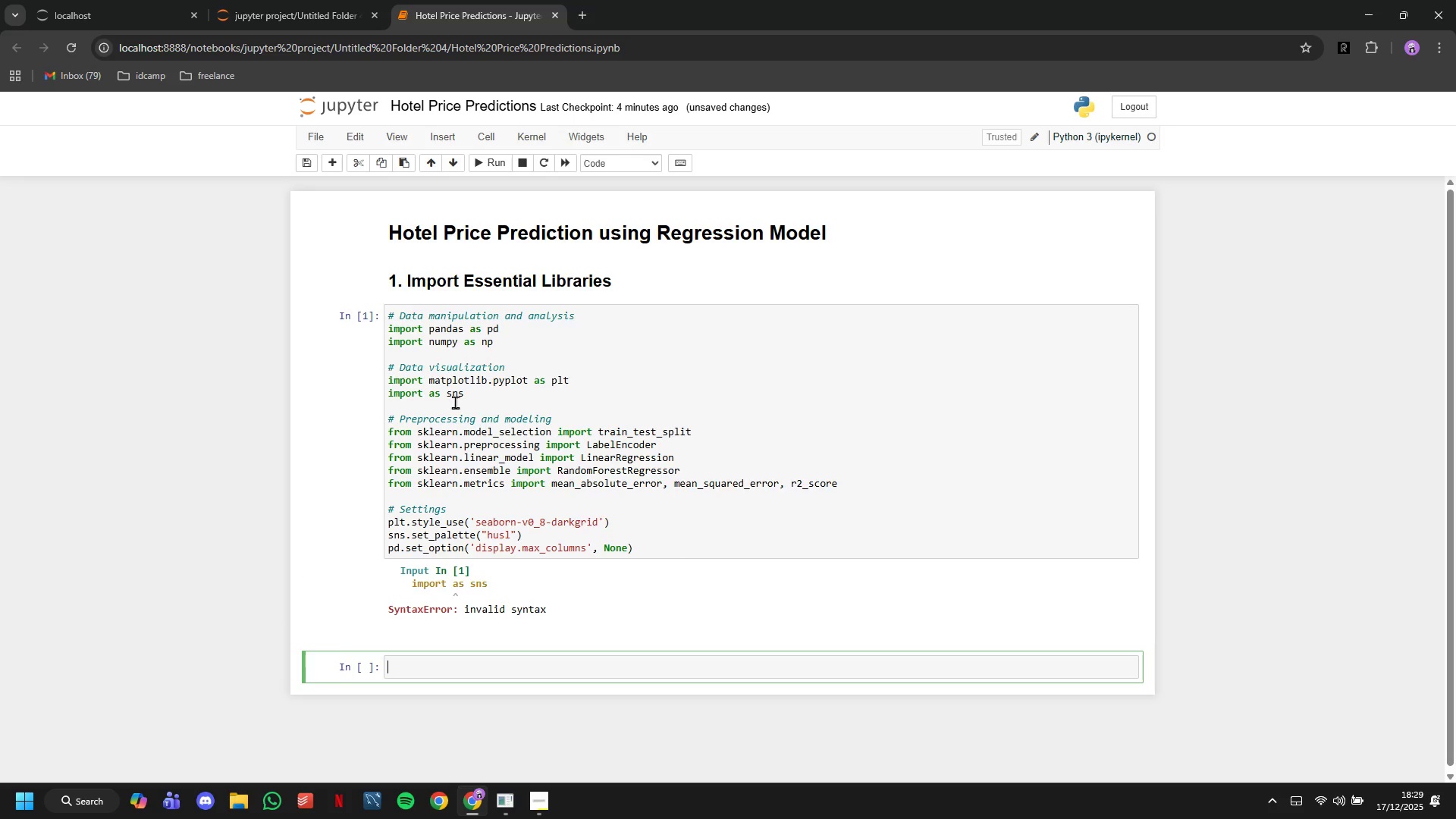 
left_click([430, 388])
 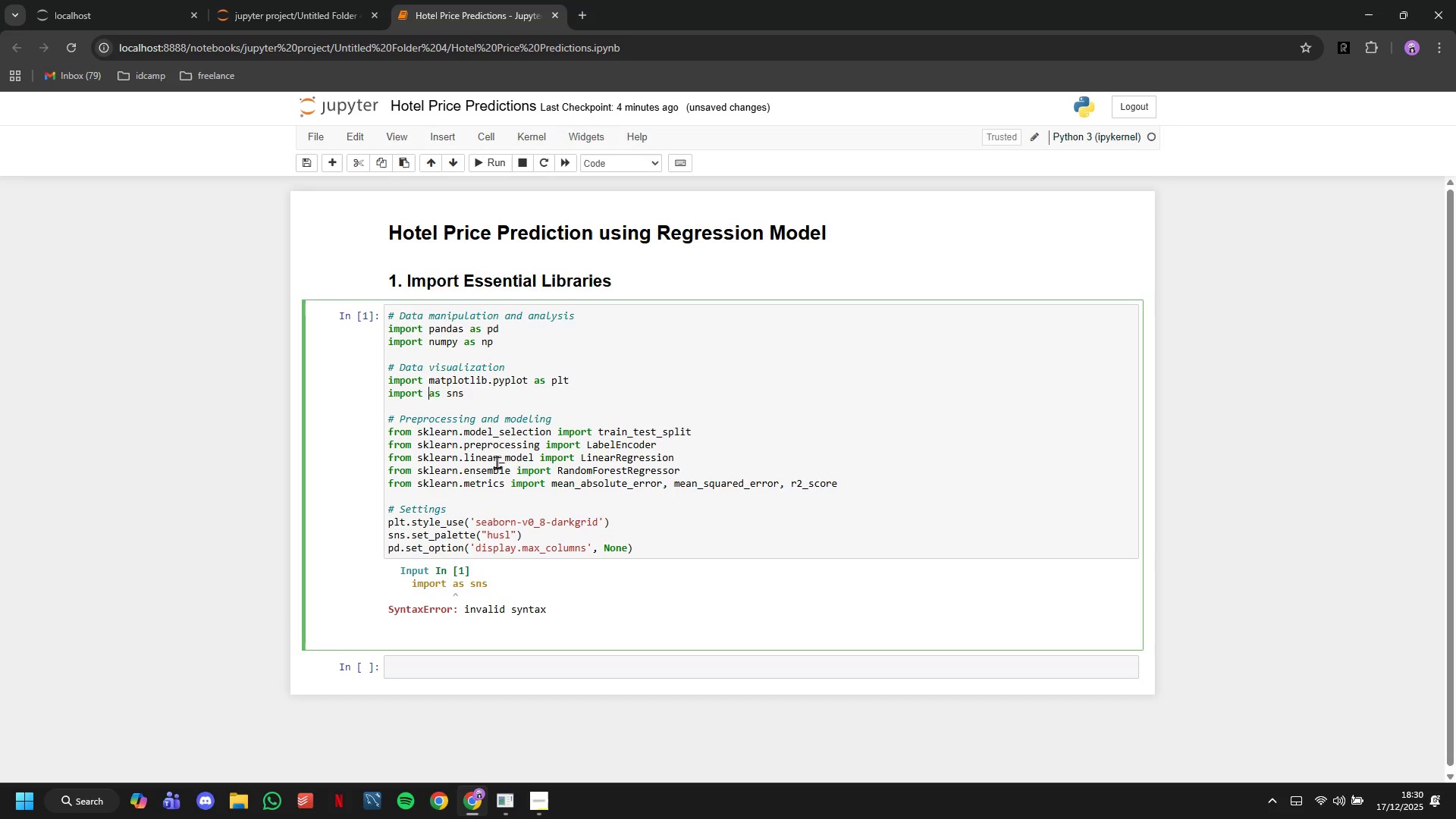 
type(seaborn )
 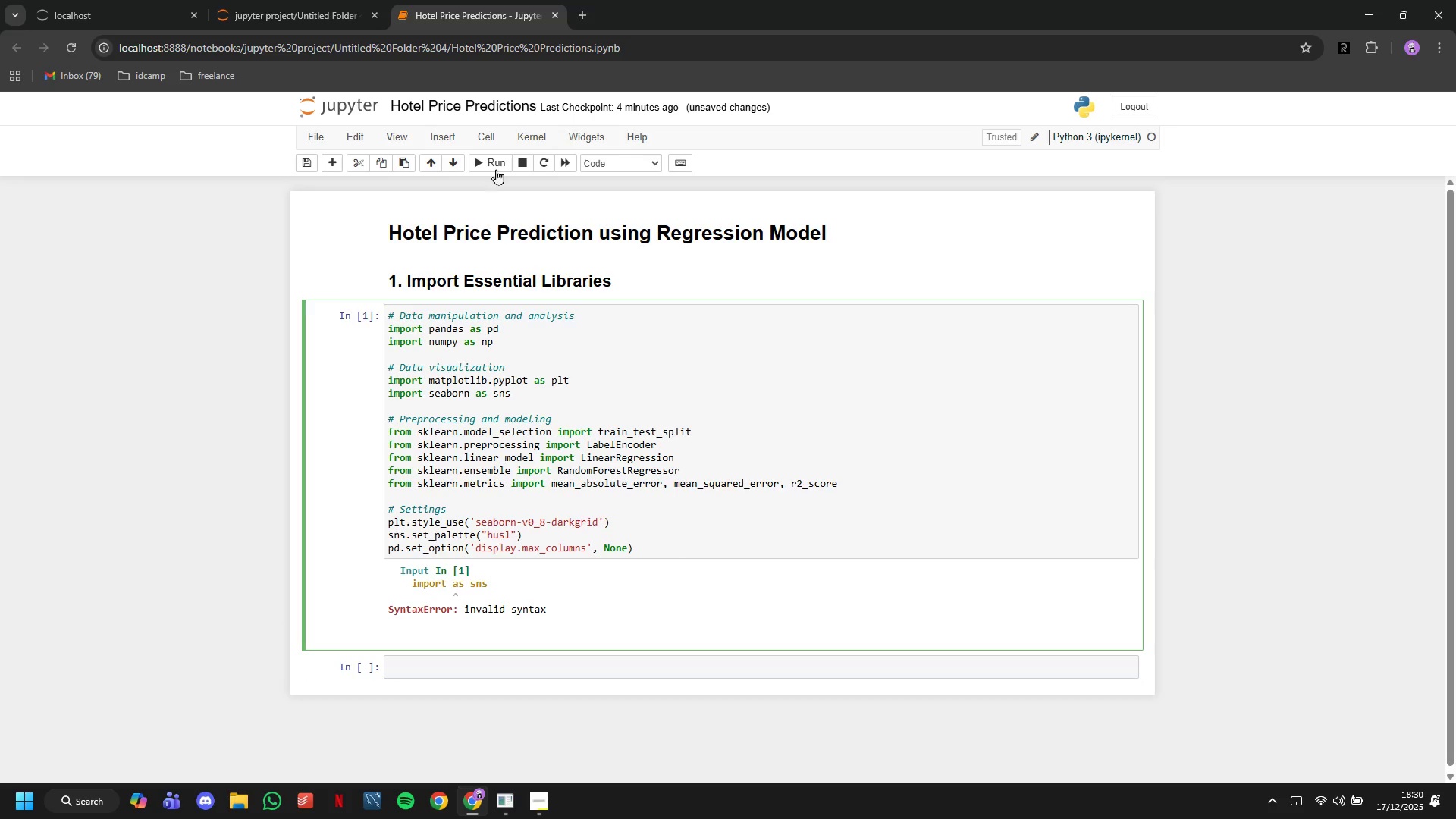 
left_click([496, 159])
 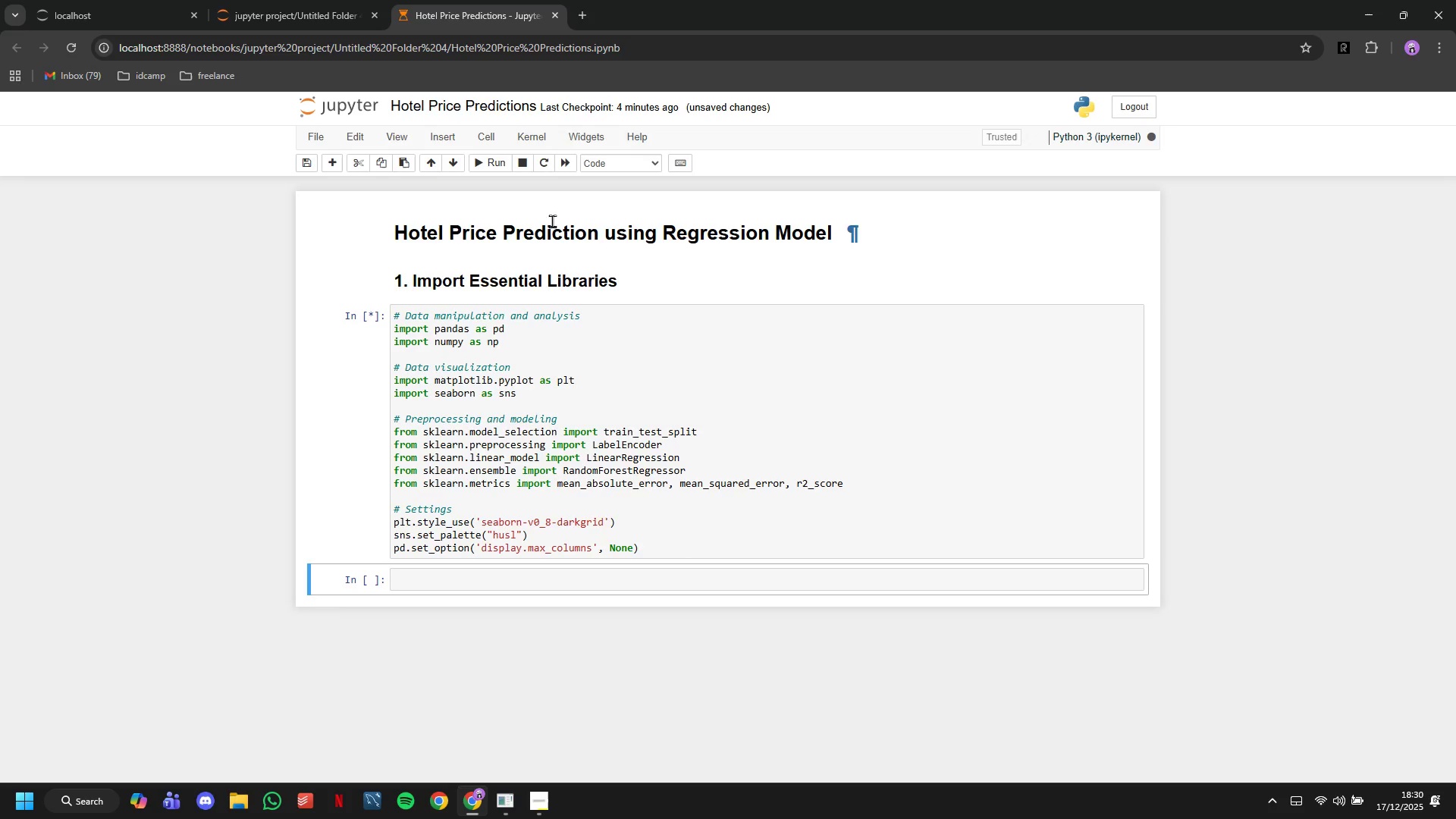 
left_click([467, 581])
 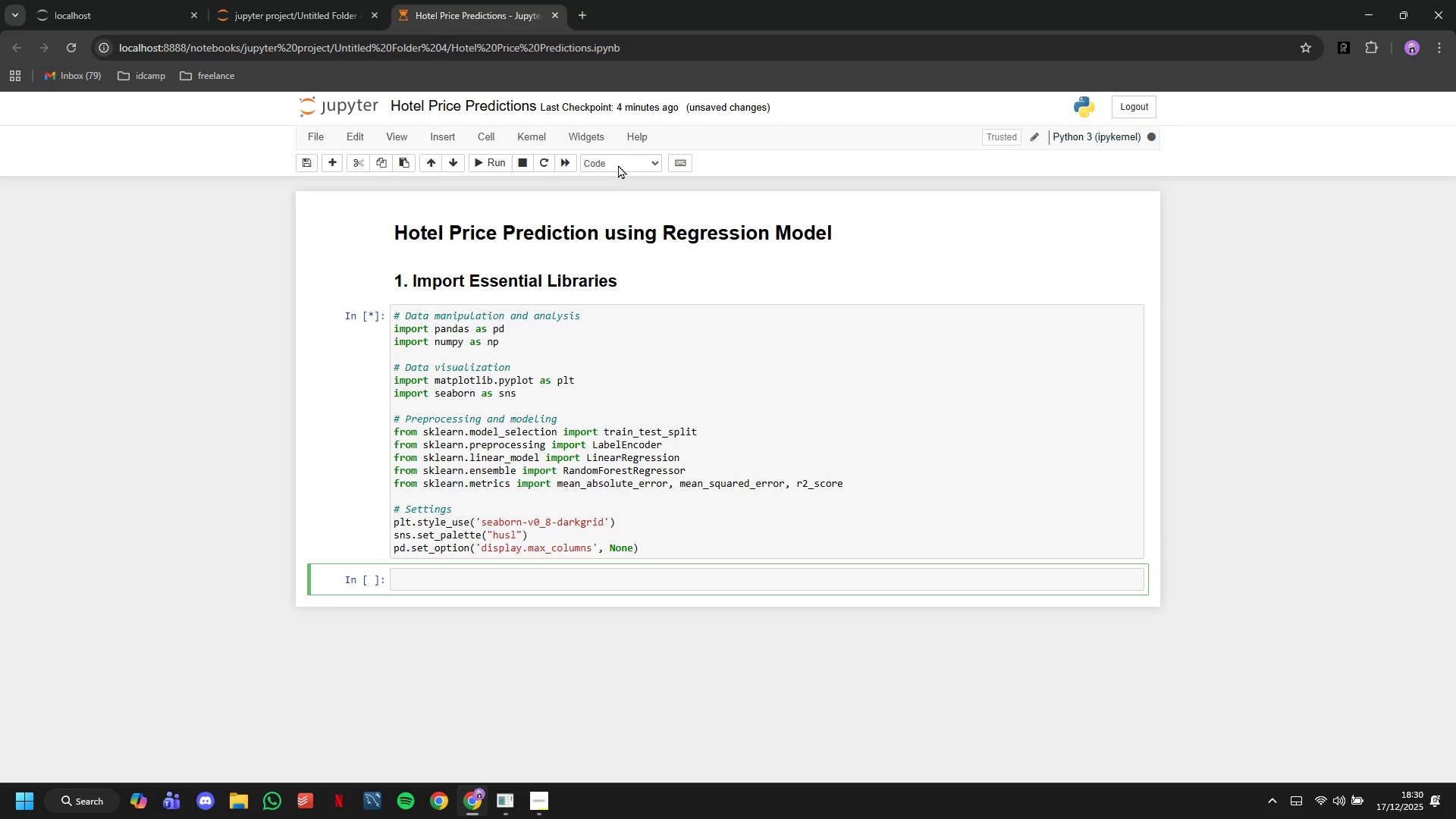 
left_click([618, 165])
 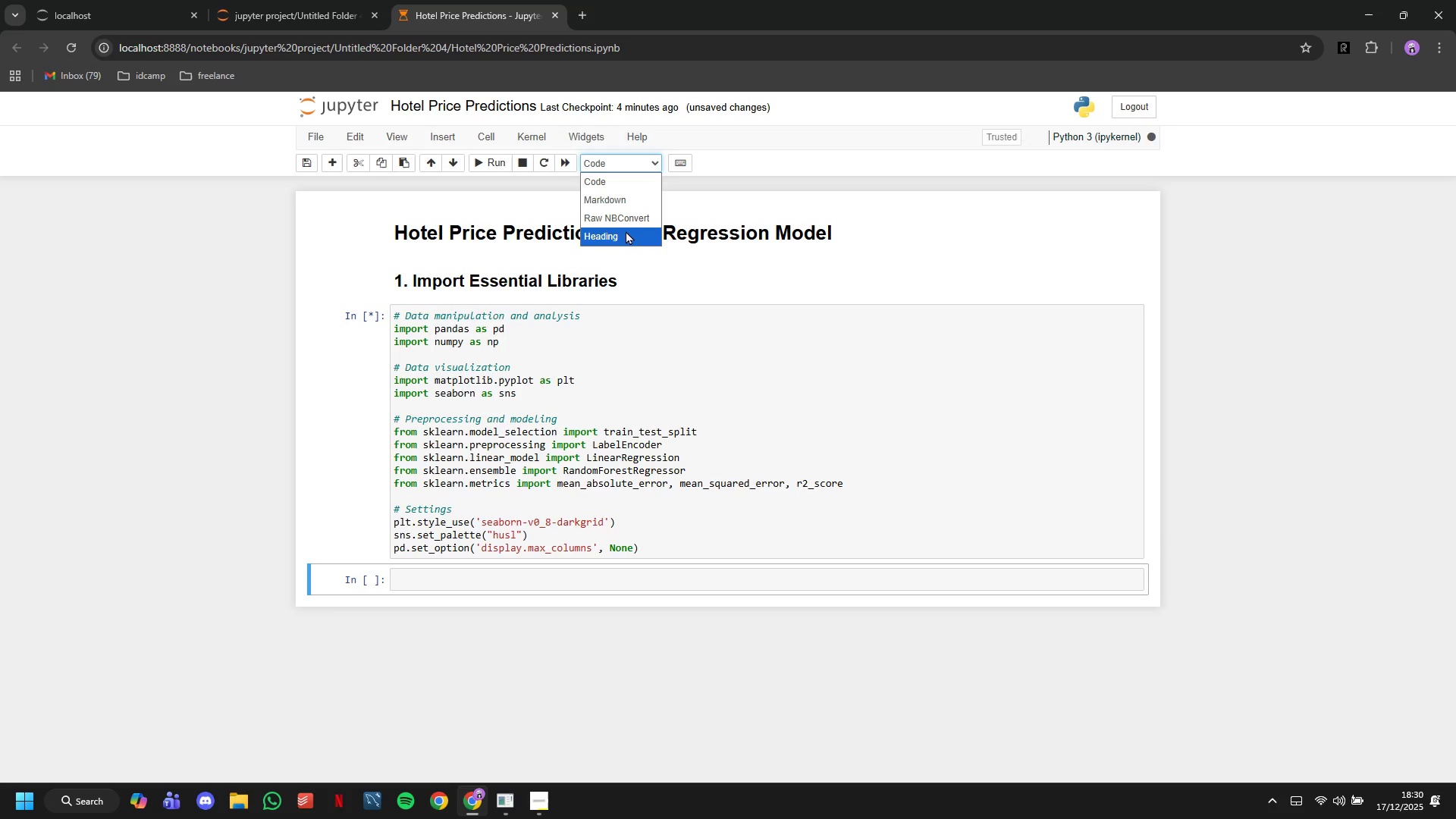 
left_click([626, 231])
 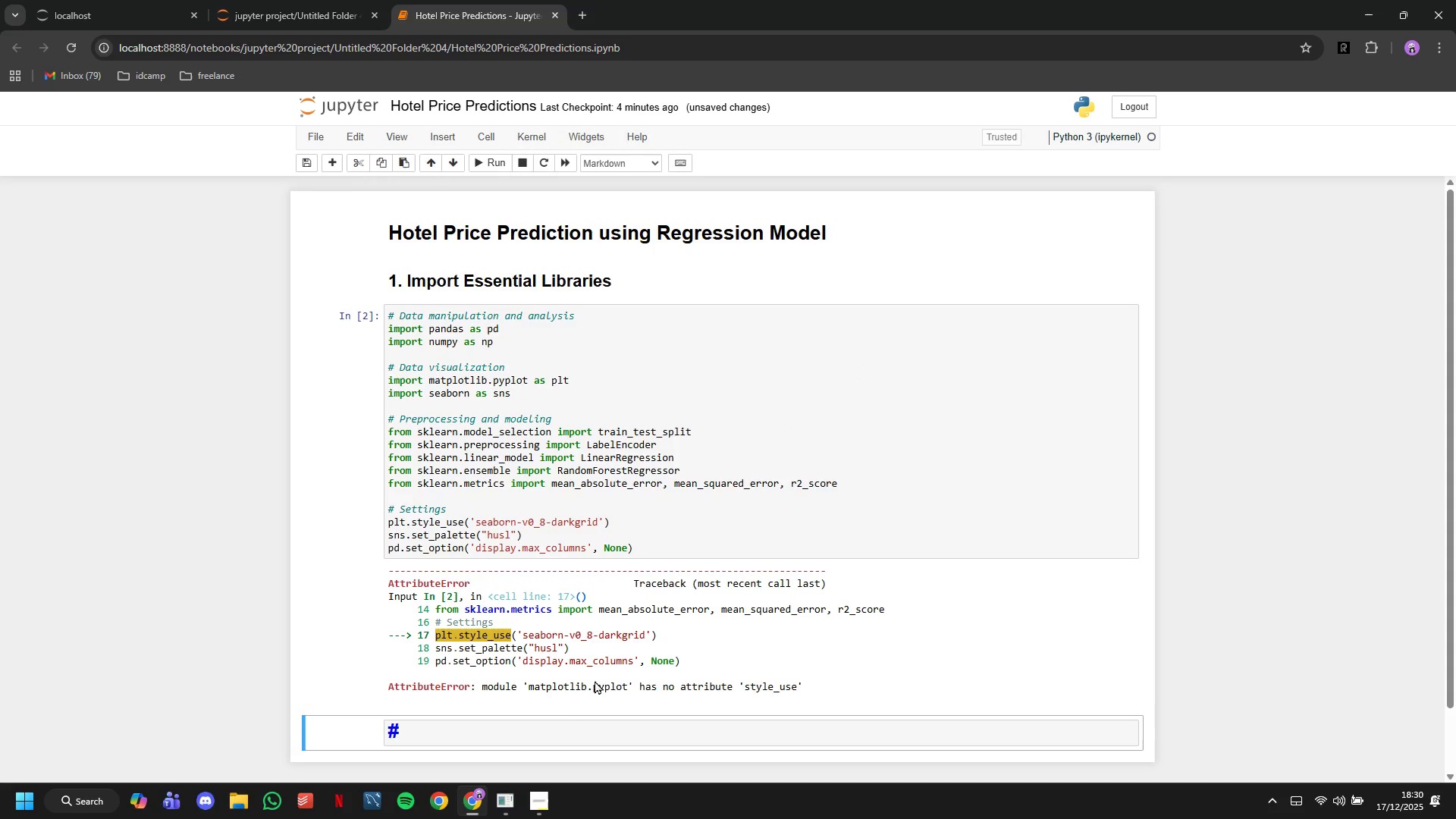 
left_click([529, 737])
 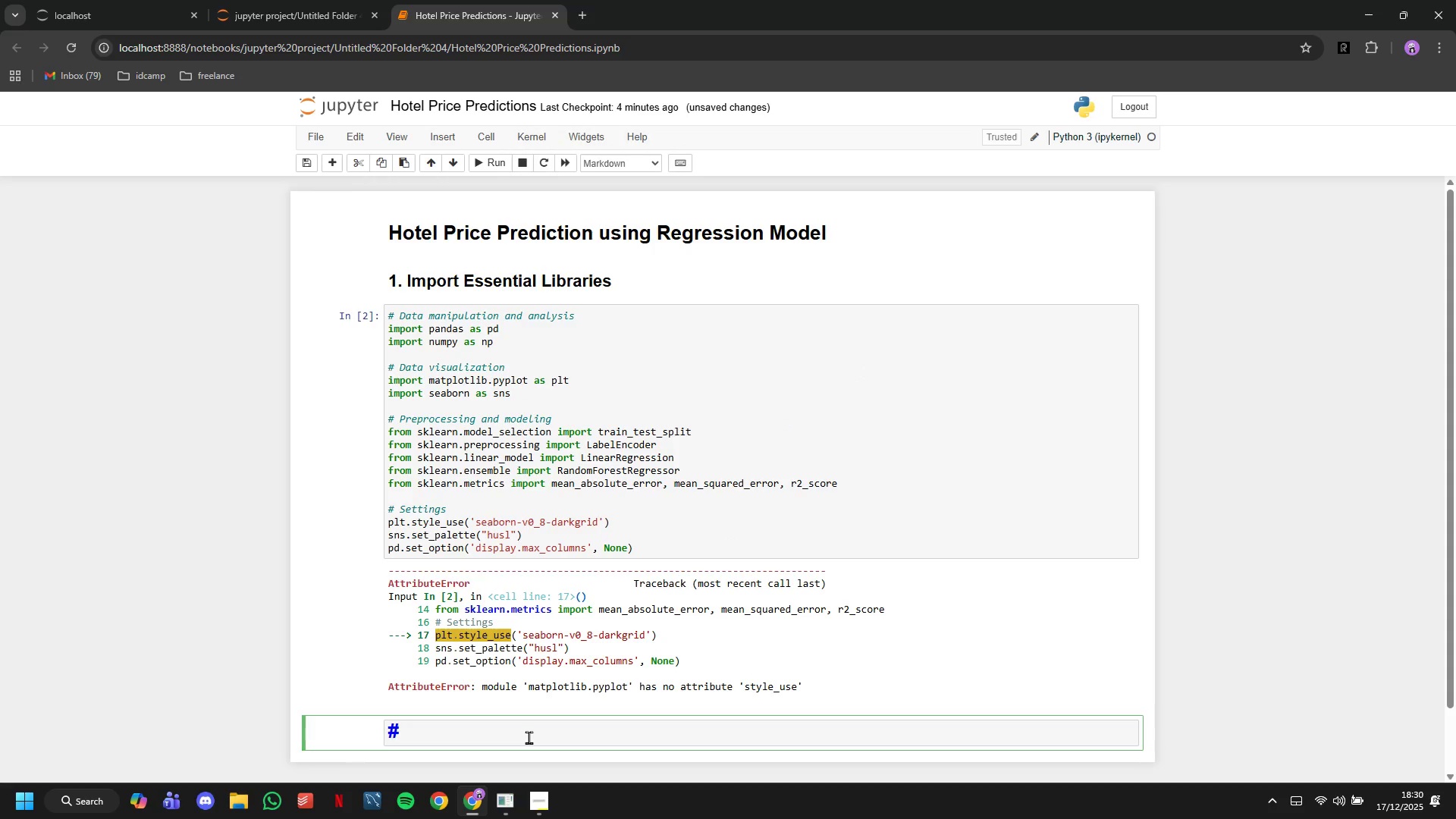 
key(ArrowLeft)
 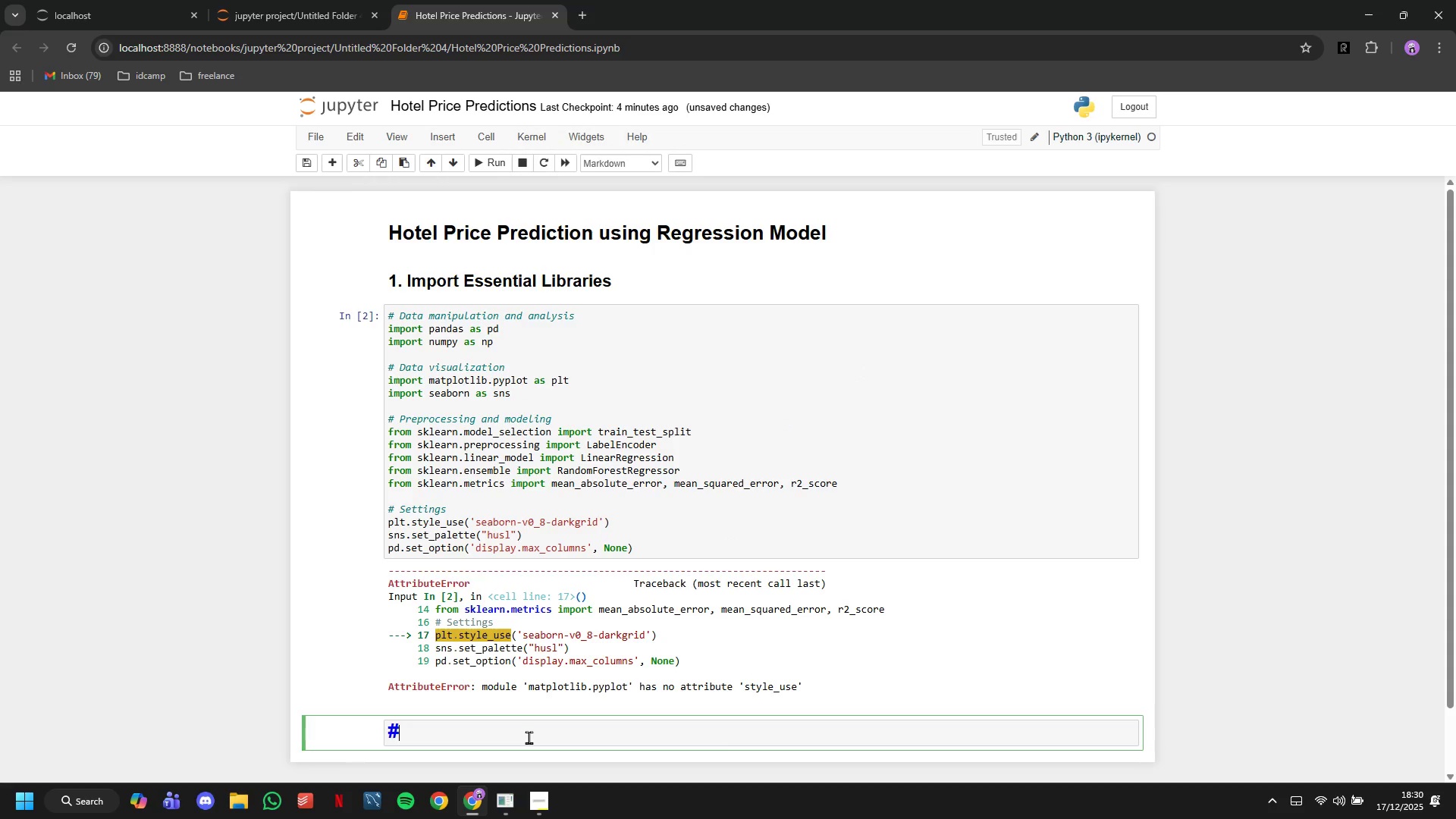 
key(Shift+3)
 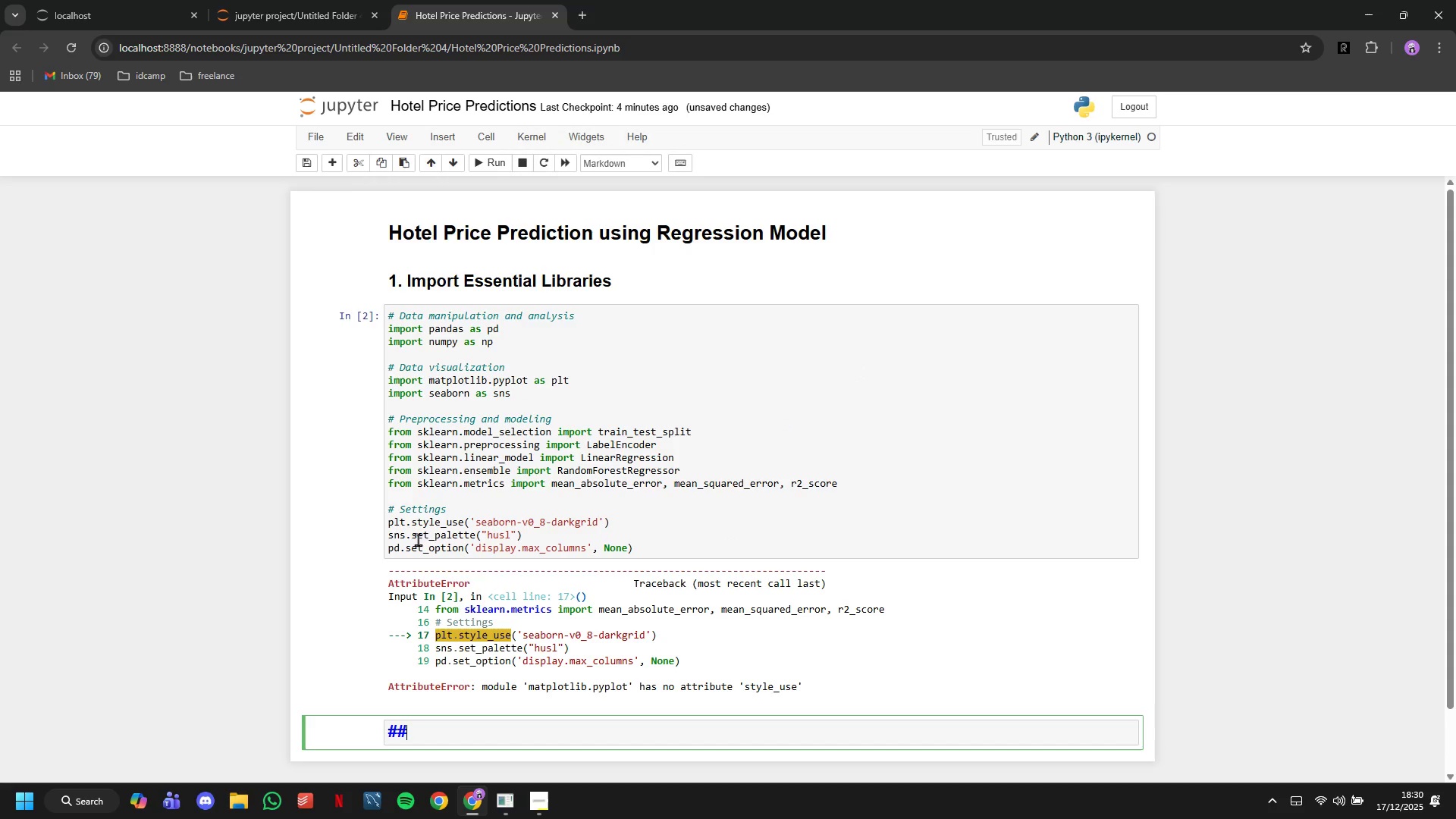 
left_click([448, 526])
 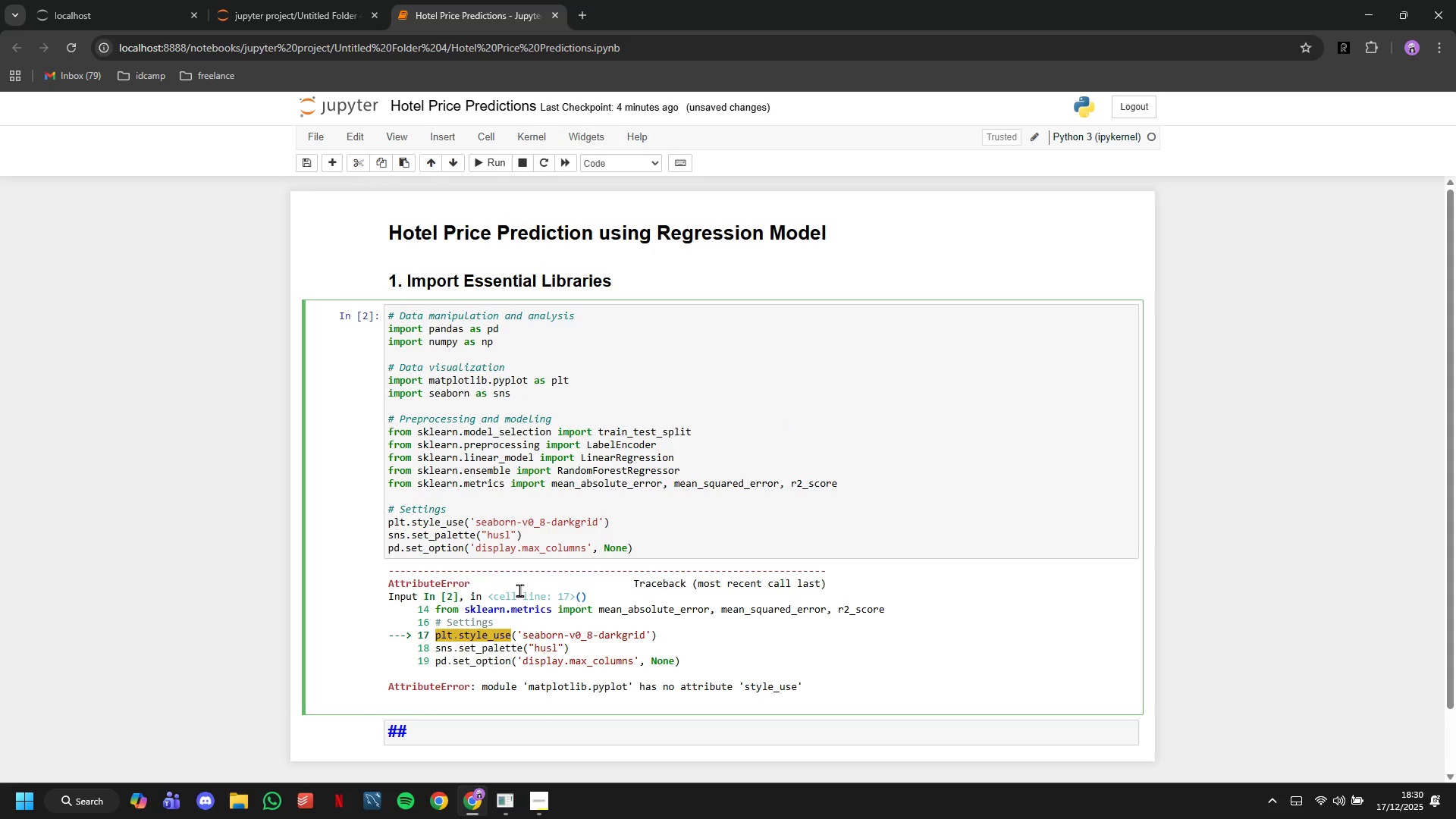 
key(Backspace)
 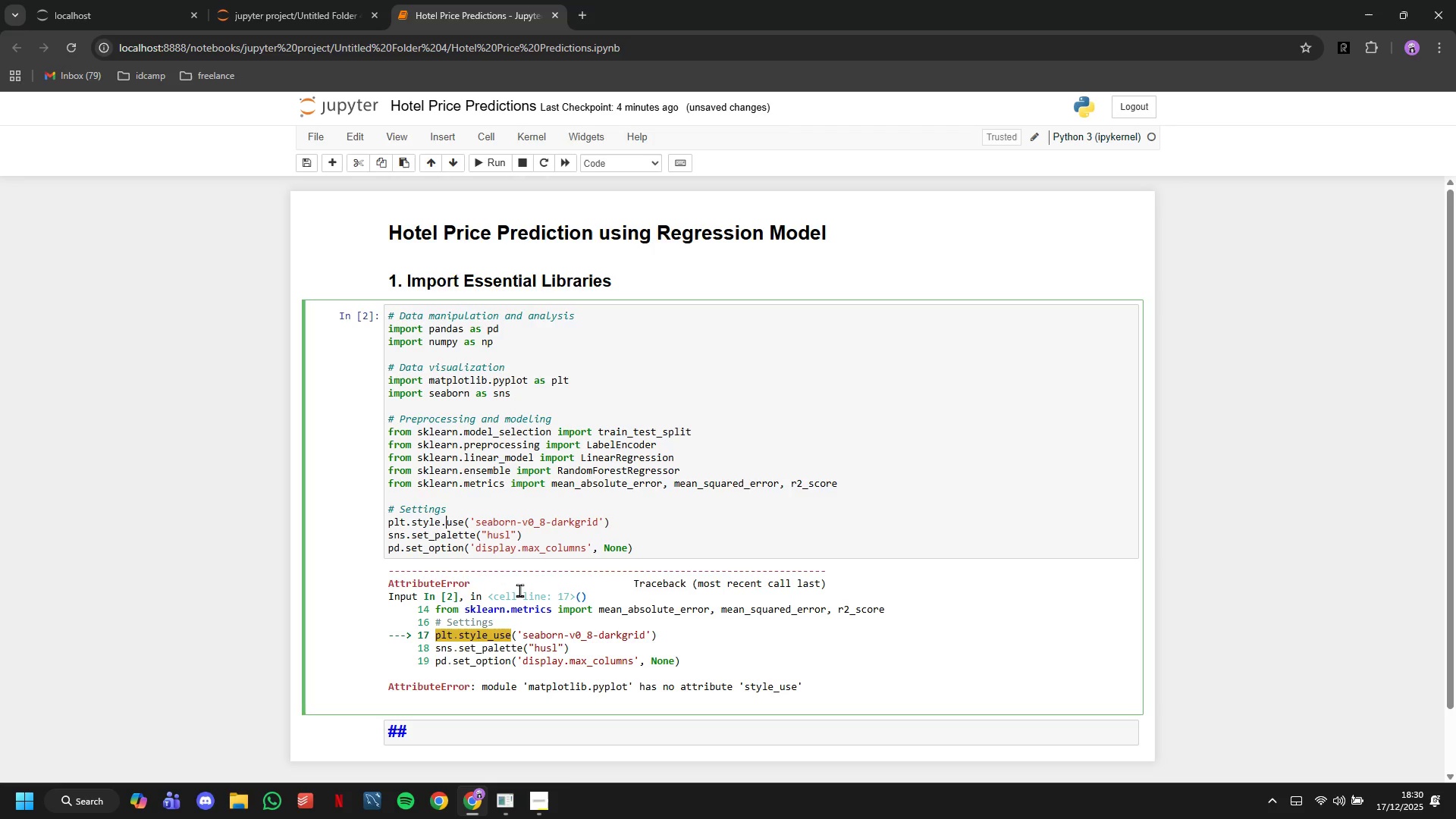 
key(Period)
 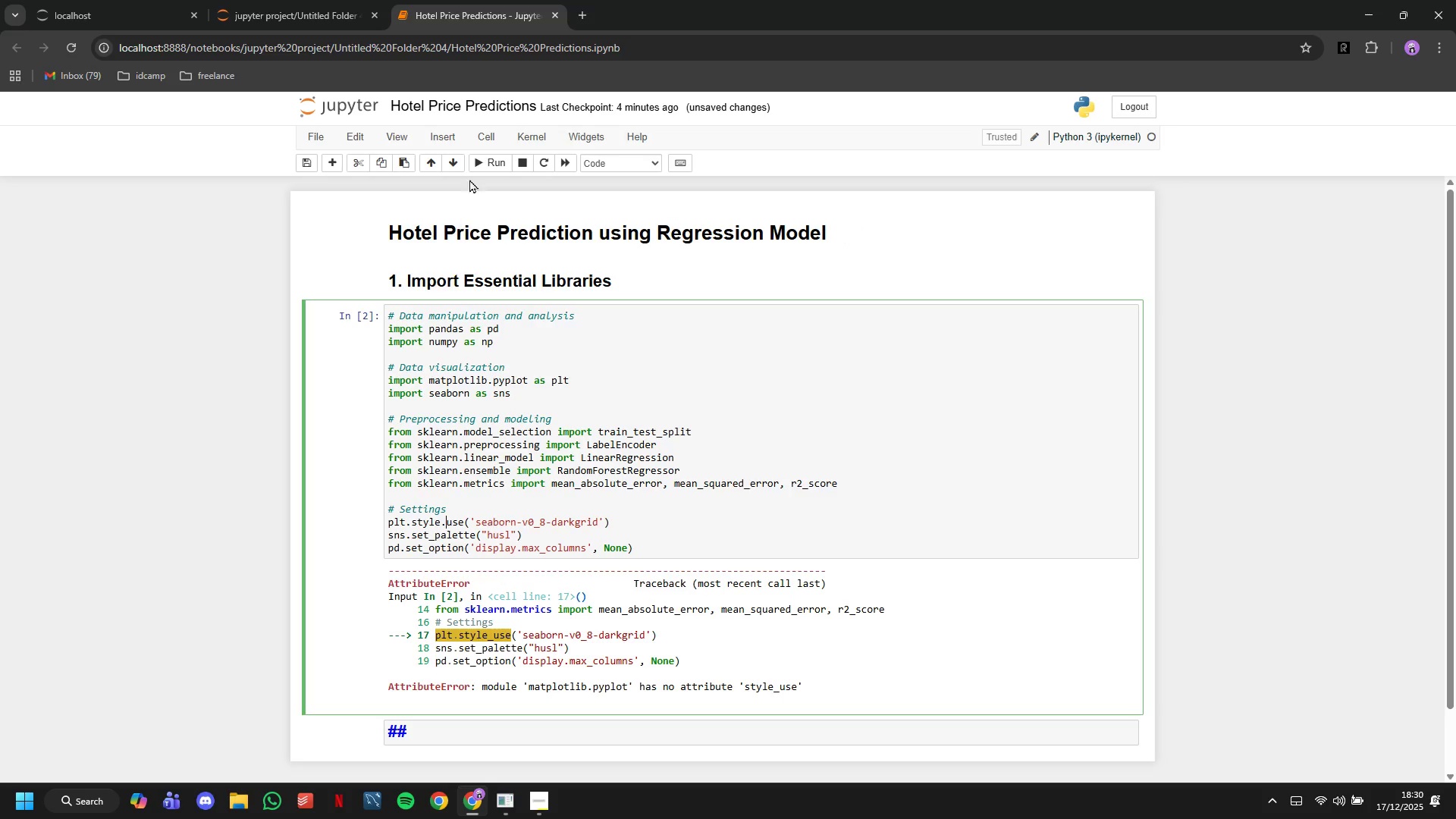 
left_click([476, 159])
 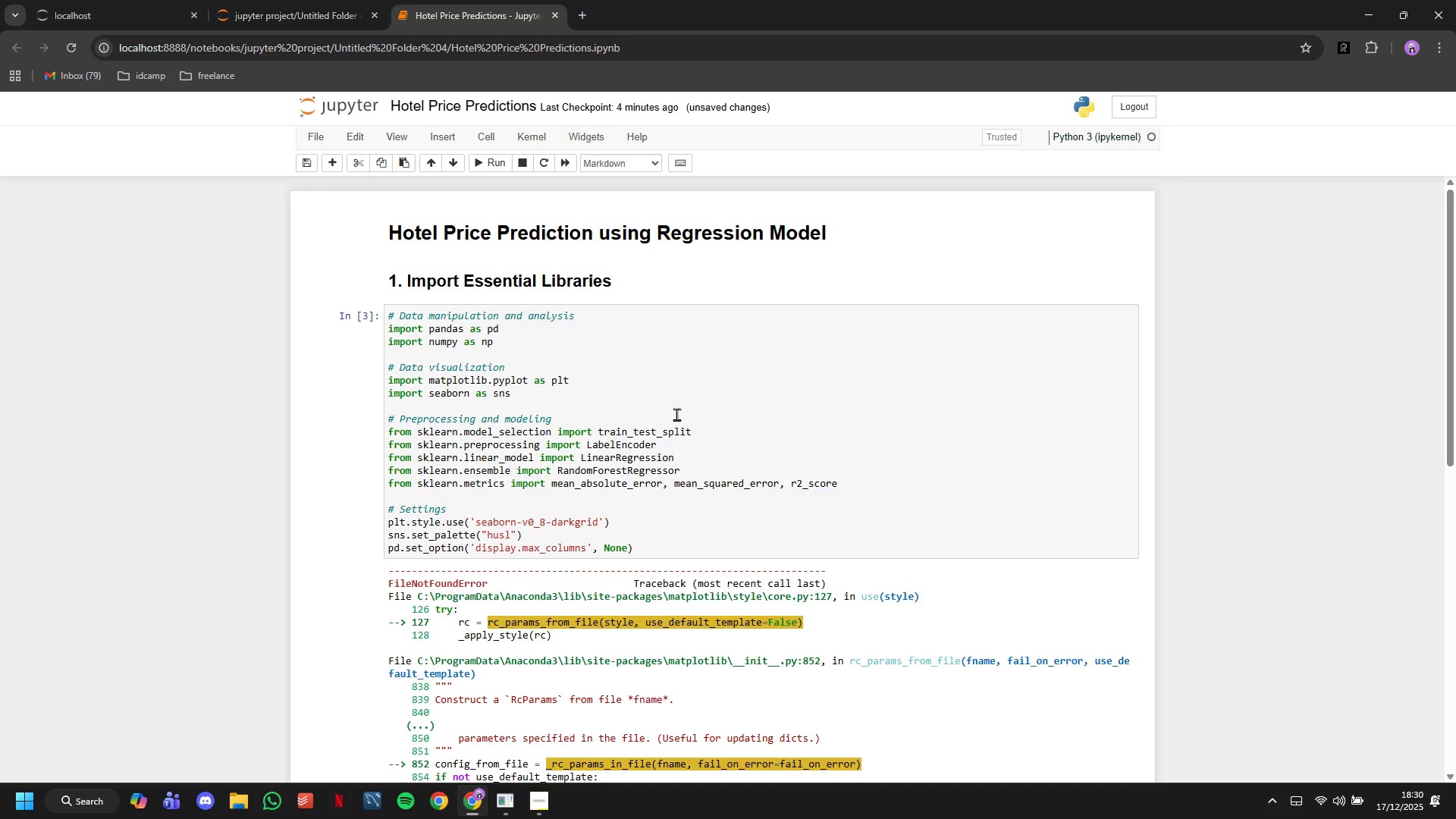 
scroll: coordinate [695, 450], scroll_direction: down, amount: 9.0
 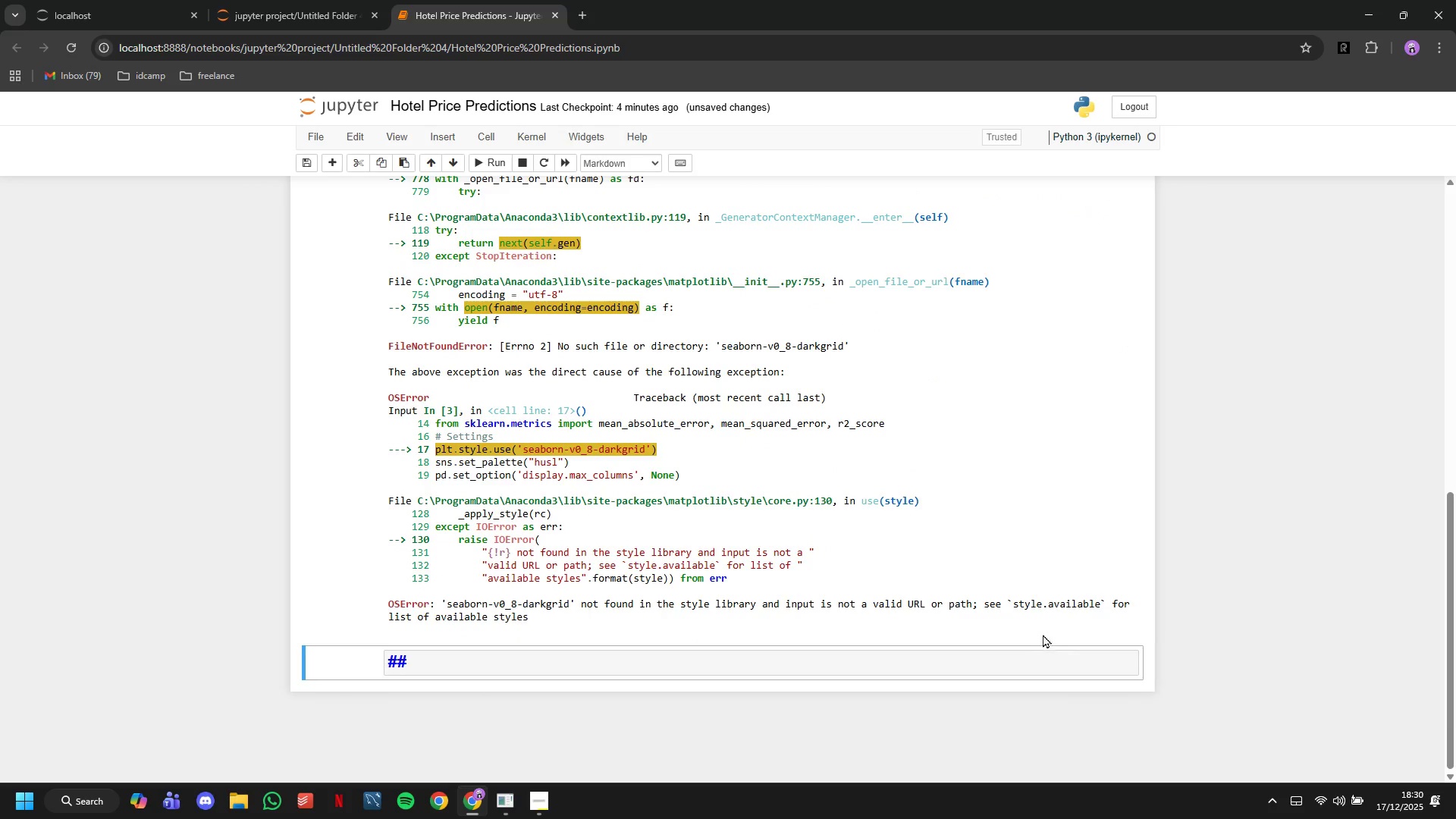 
left_click_drag(start_coordinate=[1015, 604], to_coordinate=[1100, 604])
 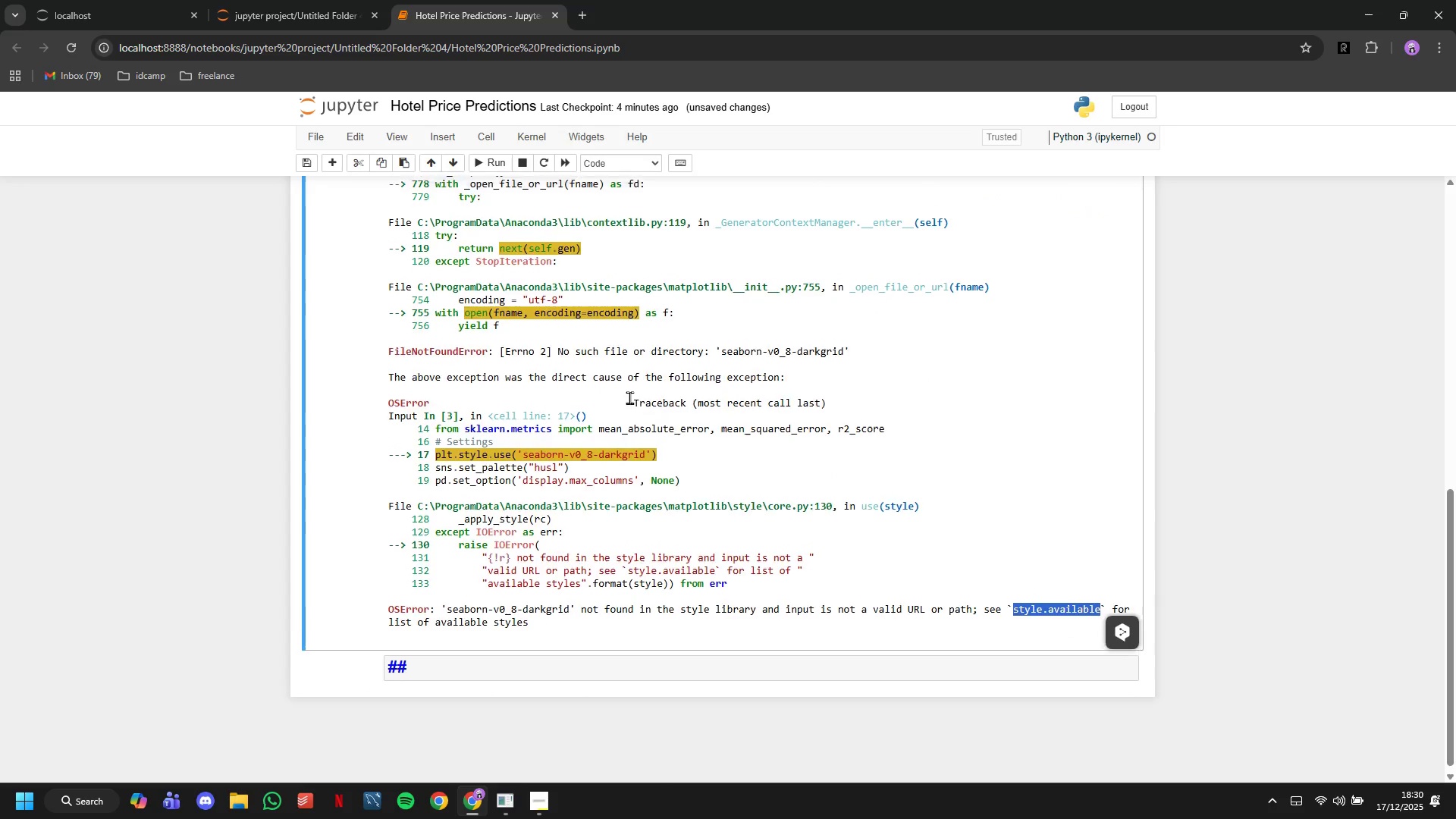 
key(Control+C)
 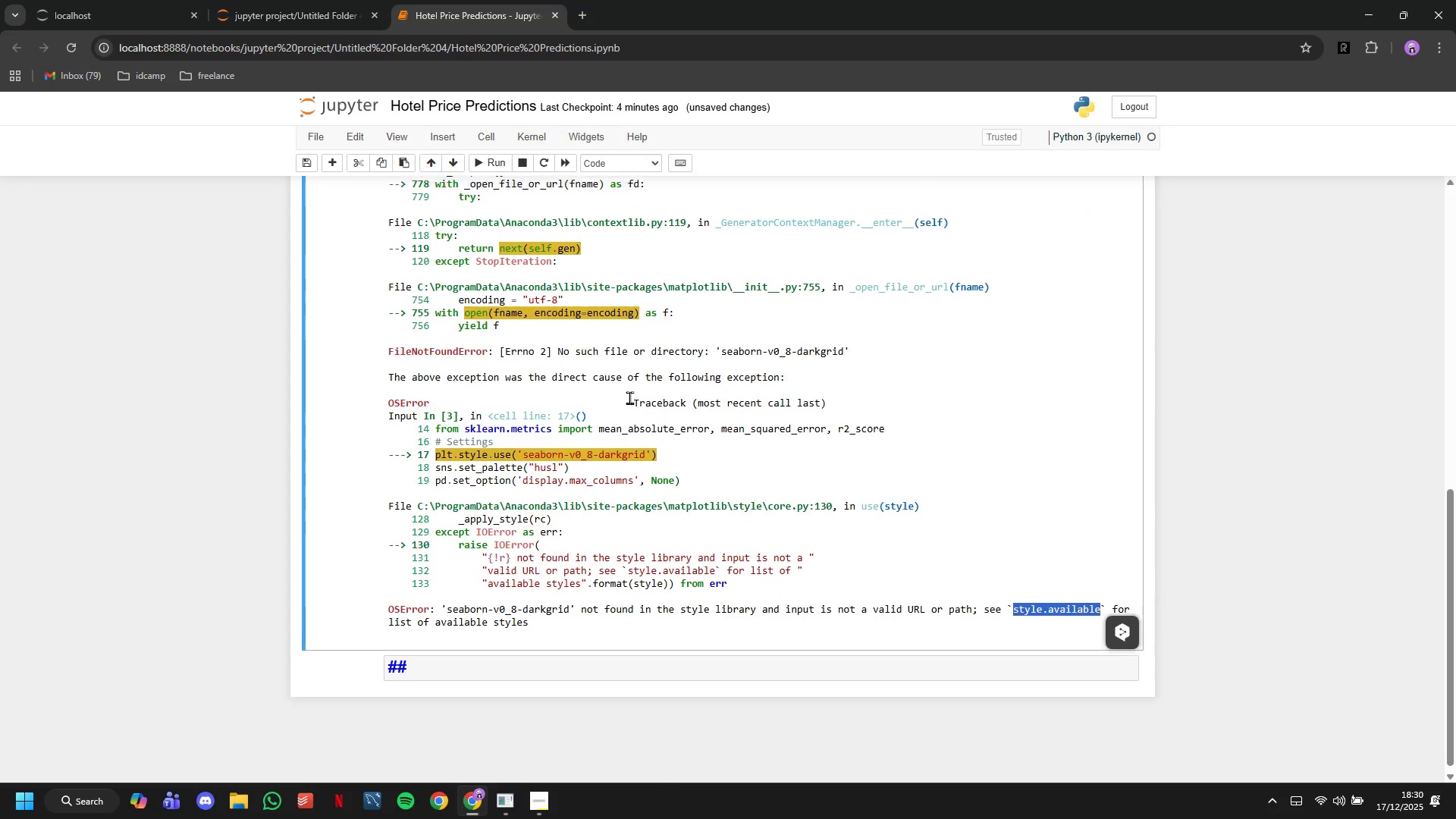 
scroll: coordinate [554, 368], scroll_direction: up, amount: 7.0
 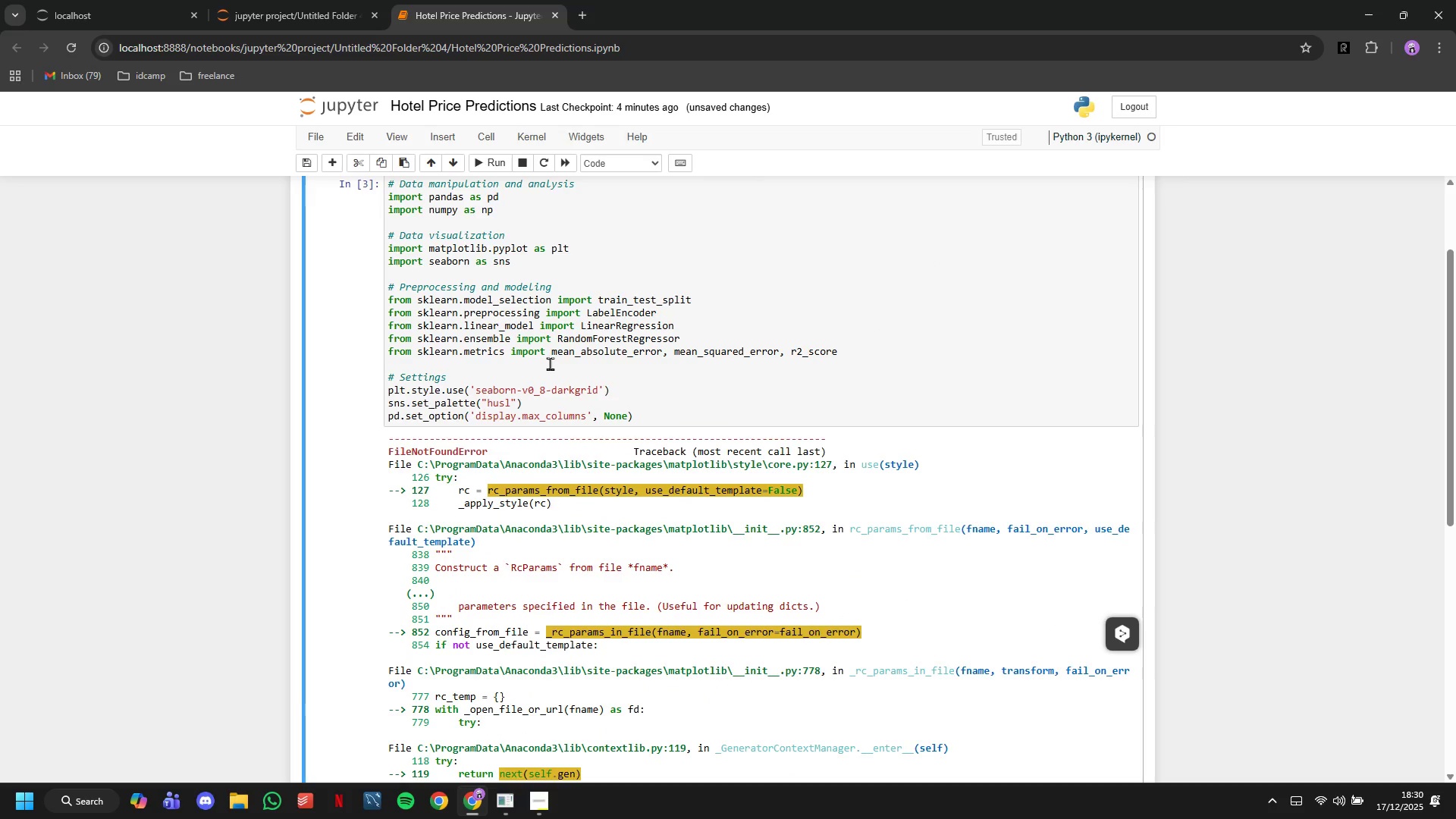 
left_click([551, 447])
 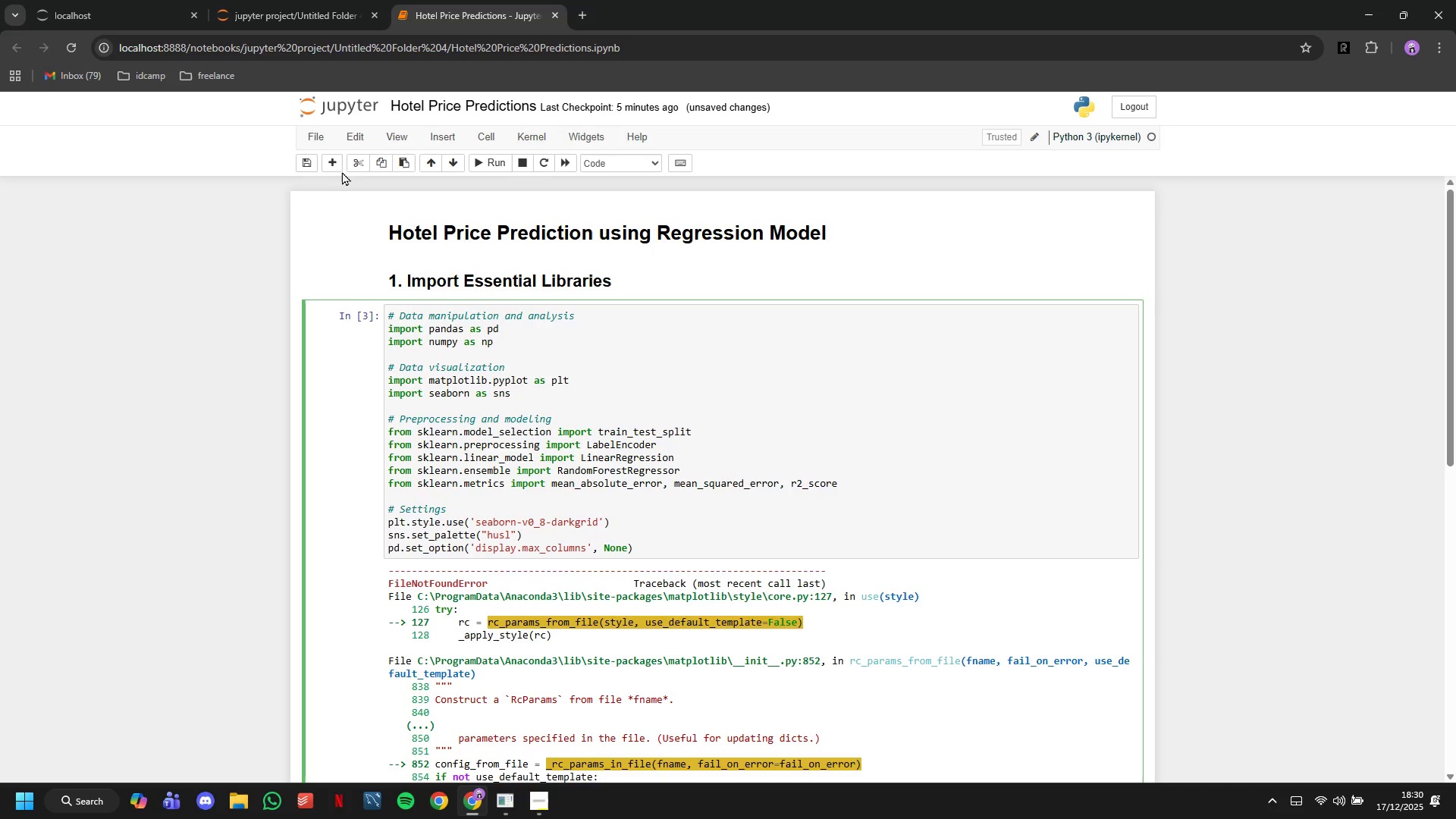 
scroll: coordinate [553, 349], scroll_direction: up, amount: 2.0
 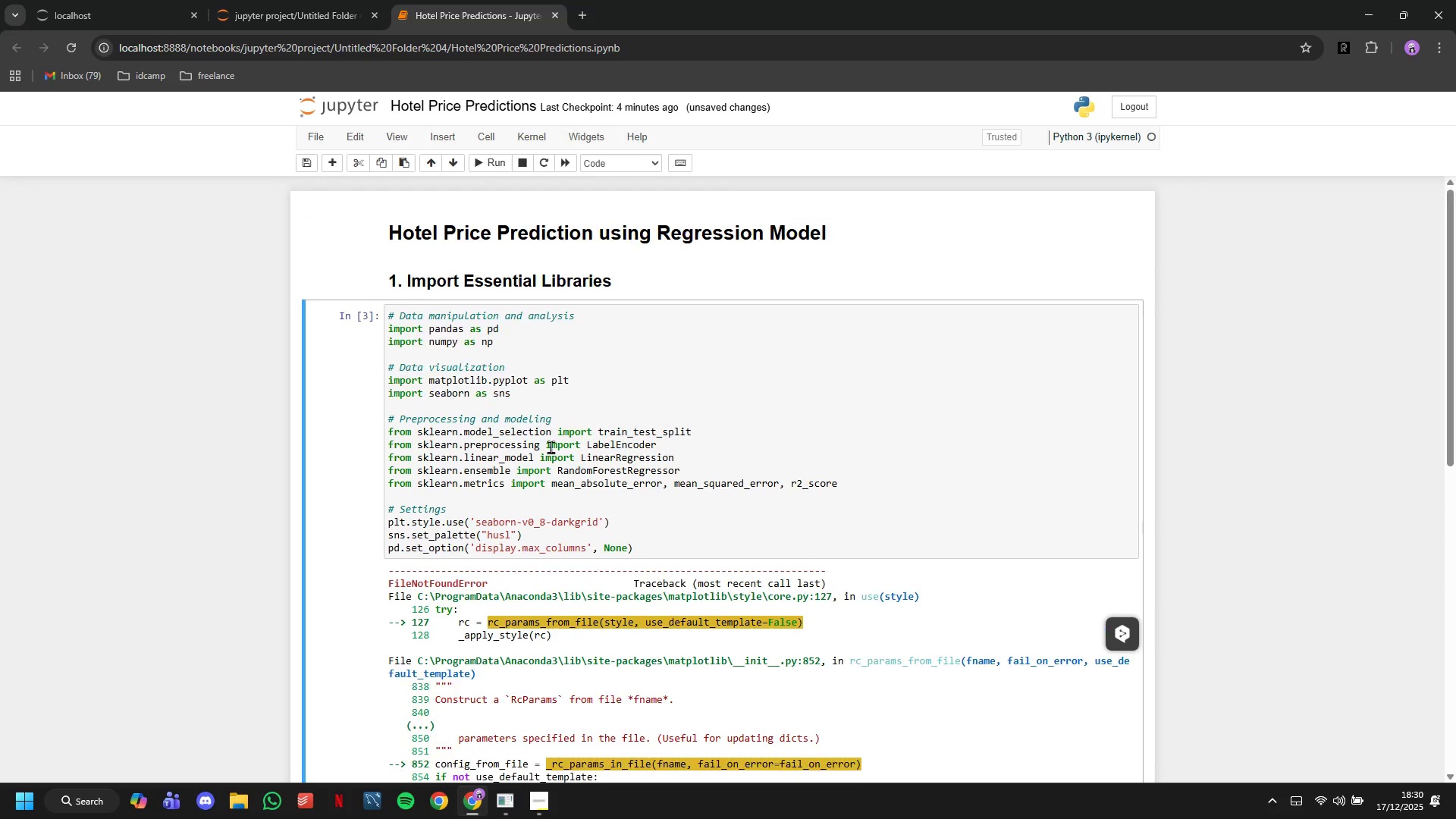 
left_click([331, 164])
 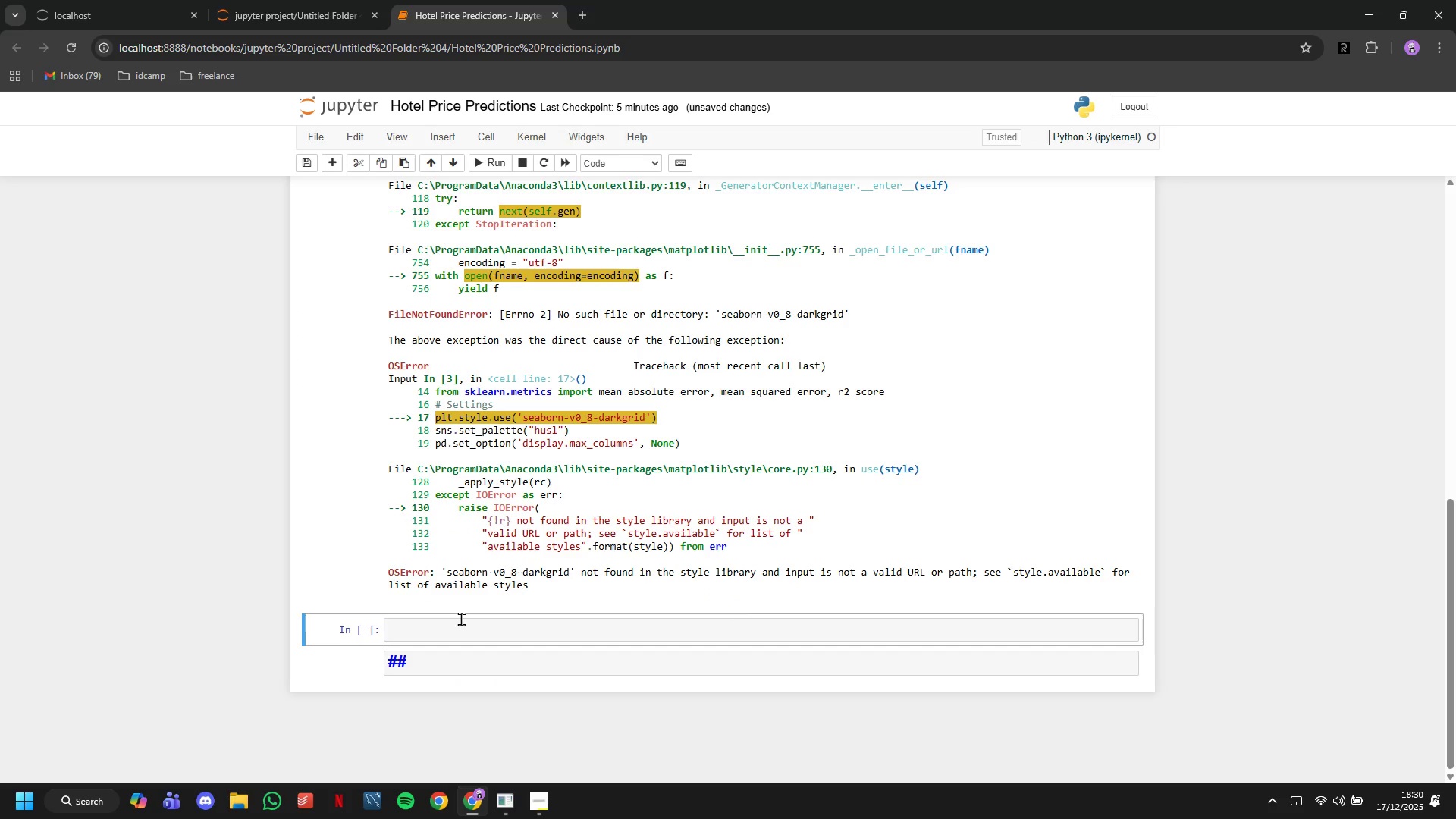 
left_click([461, 619])
 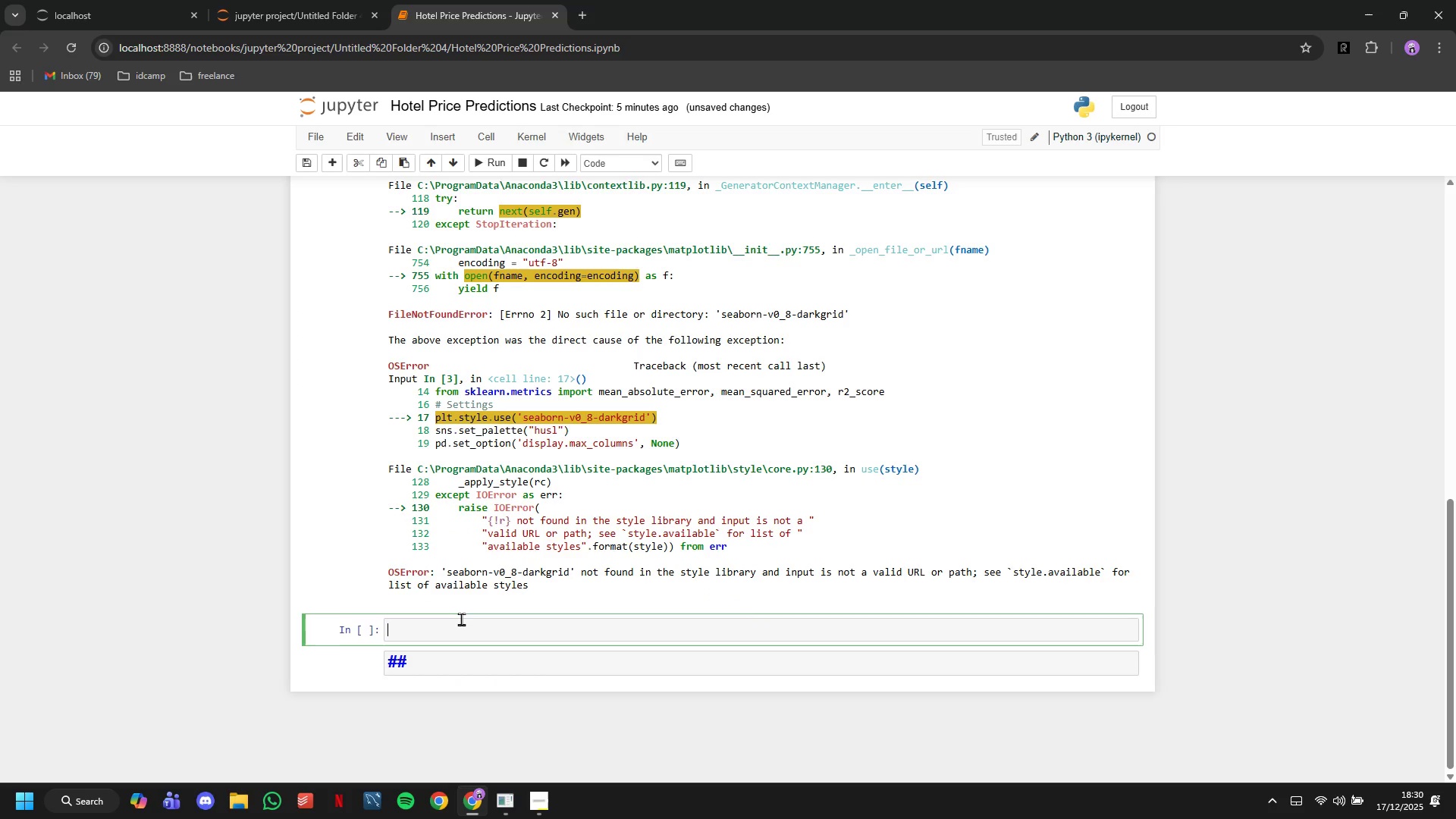 
key(Control+V)
 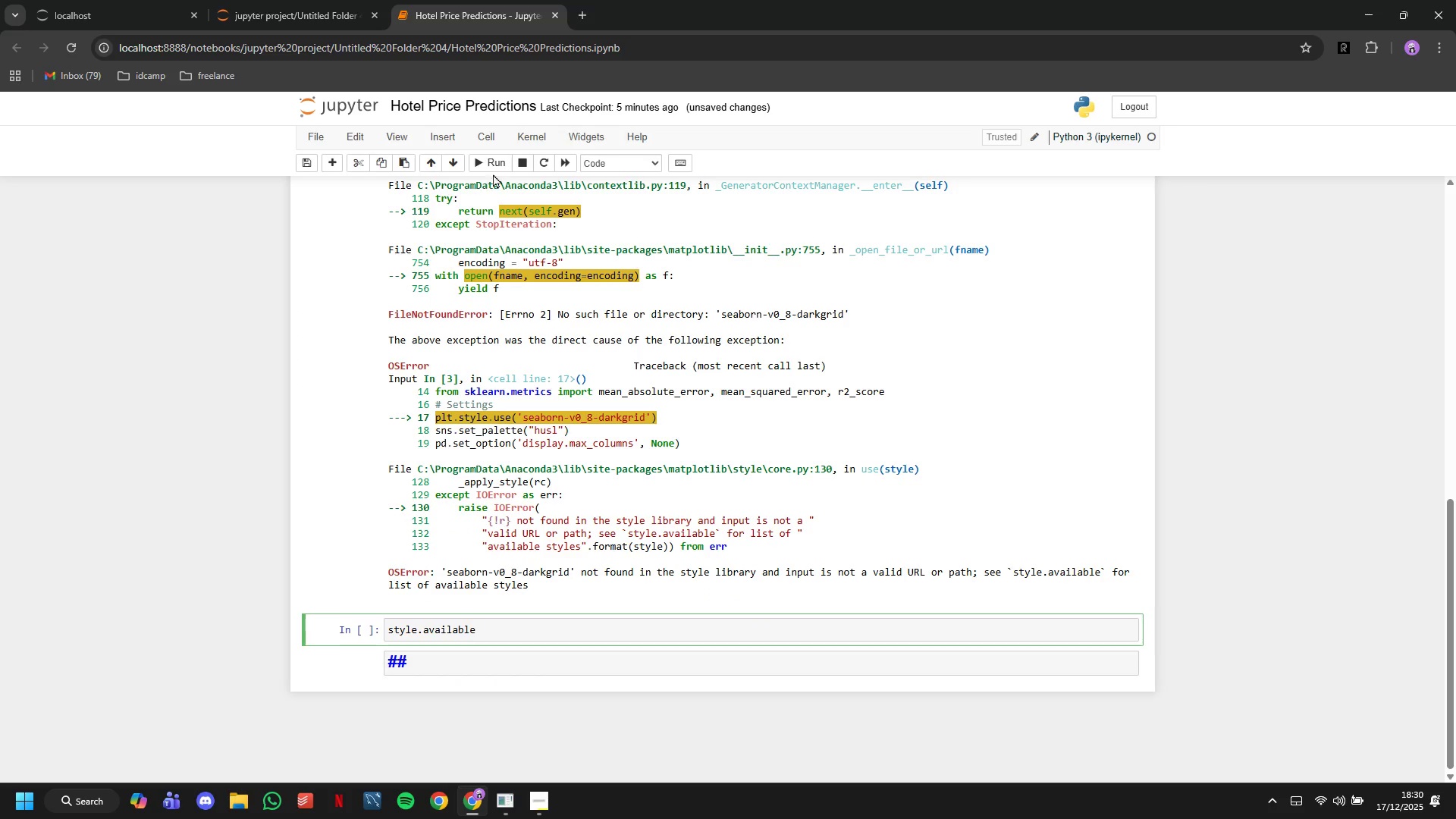 
left_click([498, 169])
 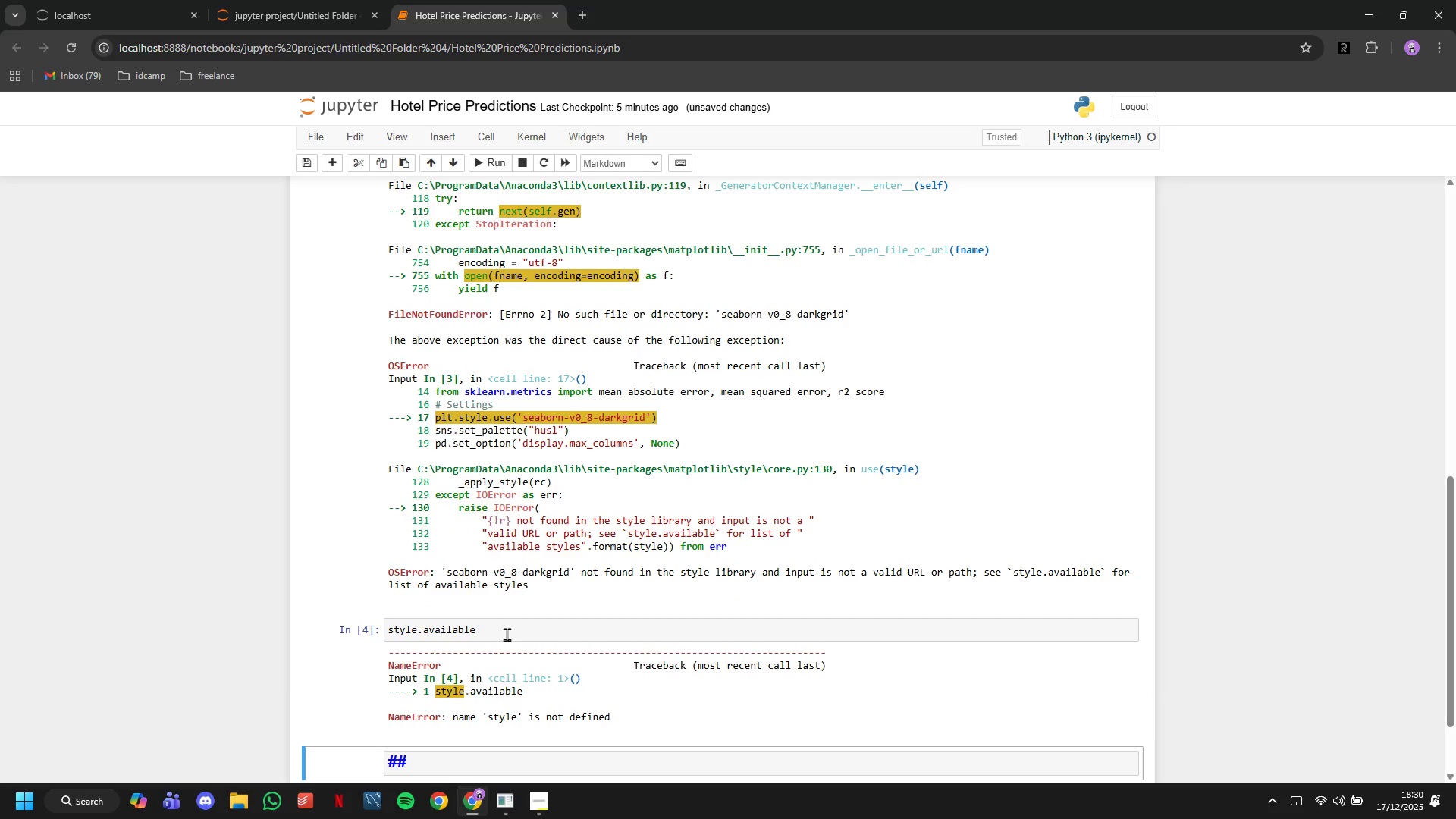 
left_click([507, 634])
 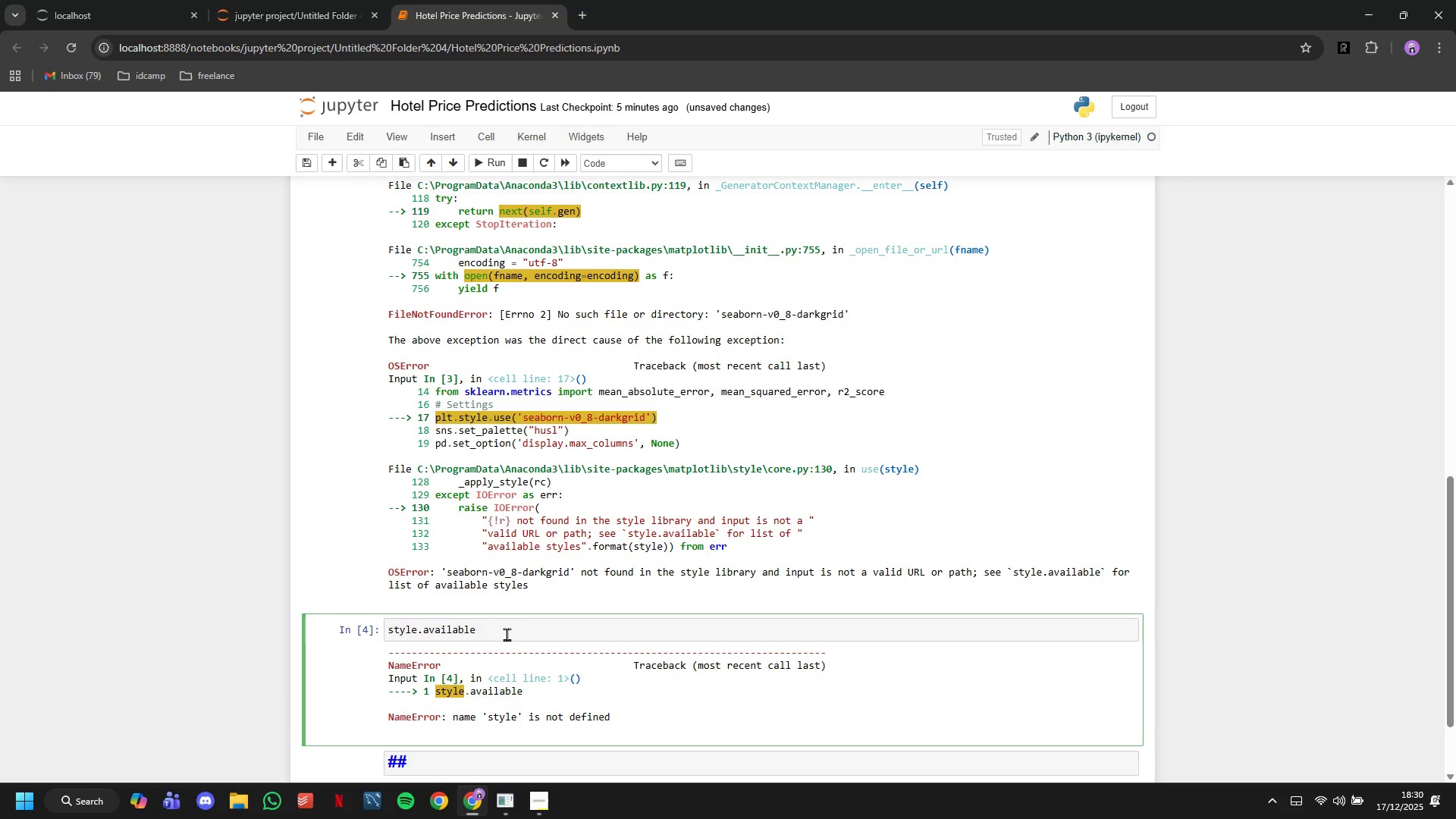 
hold_key(key=ArrowLeft, duration=1.11)
 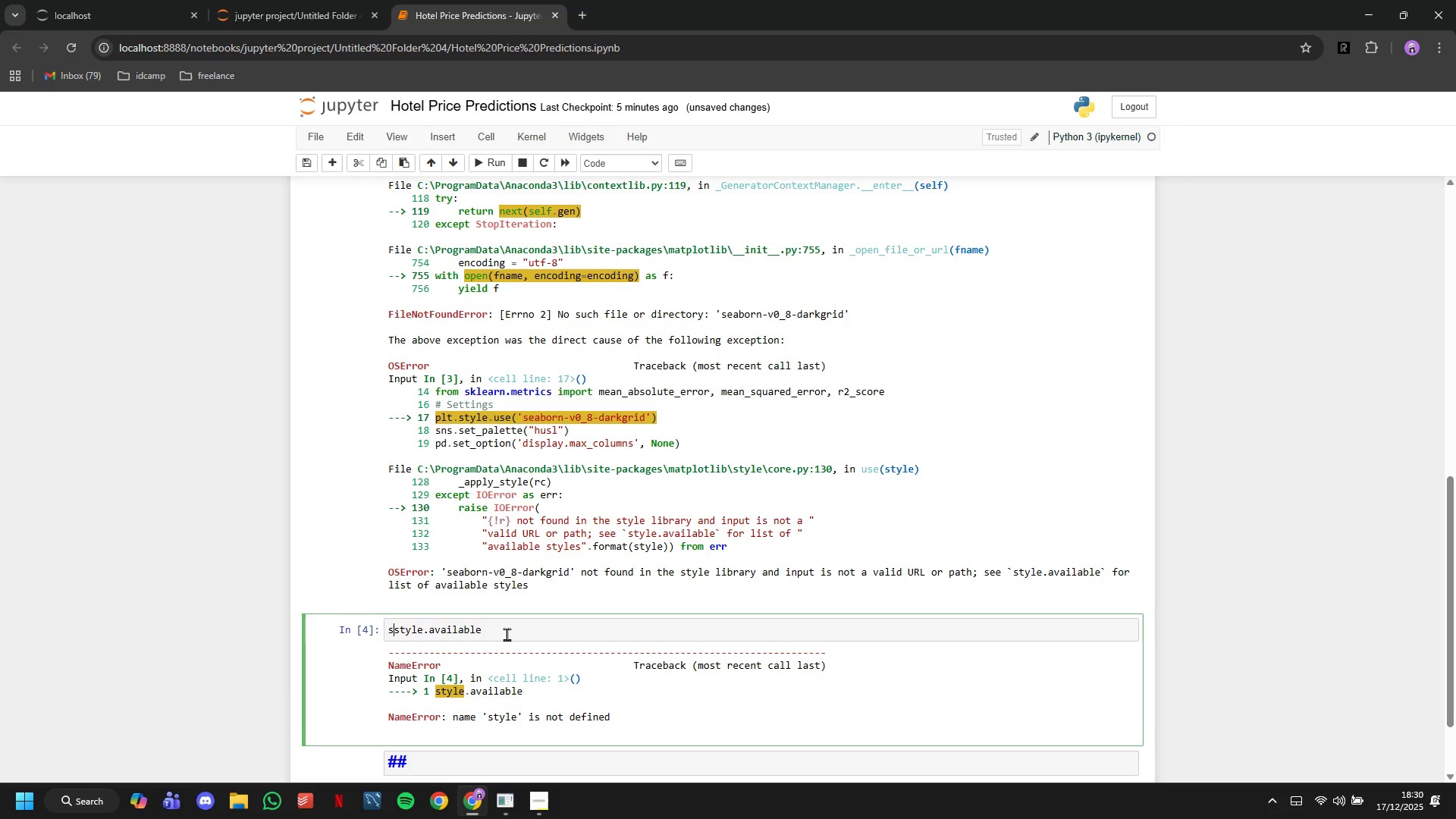 
type(sns.)
 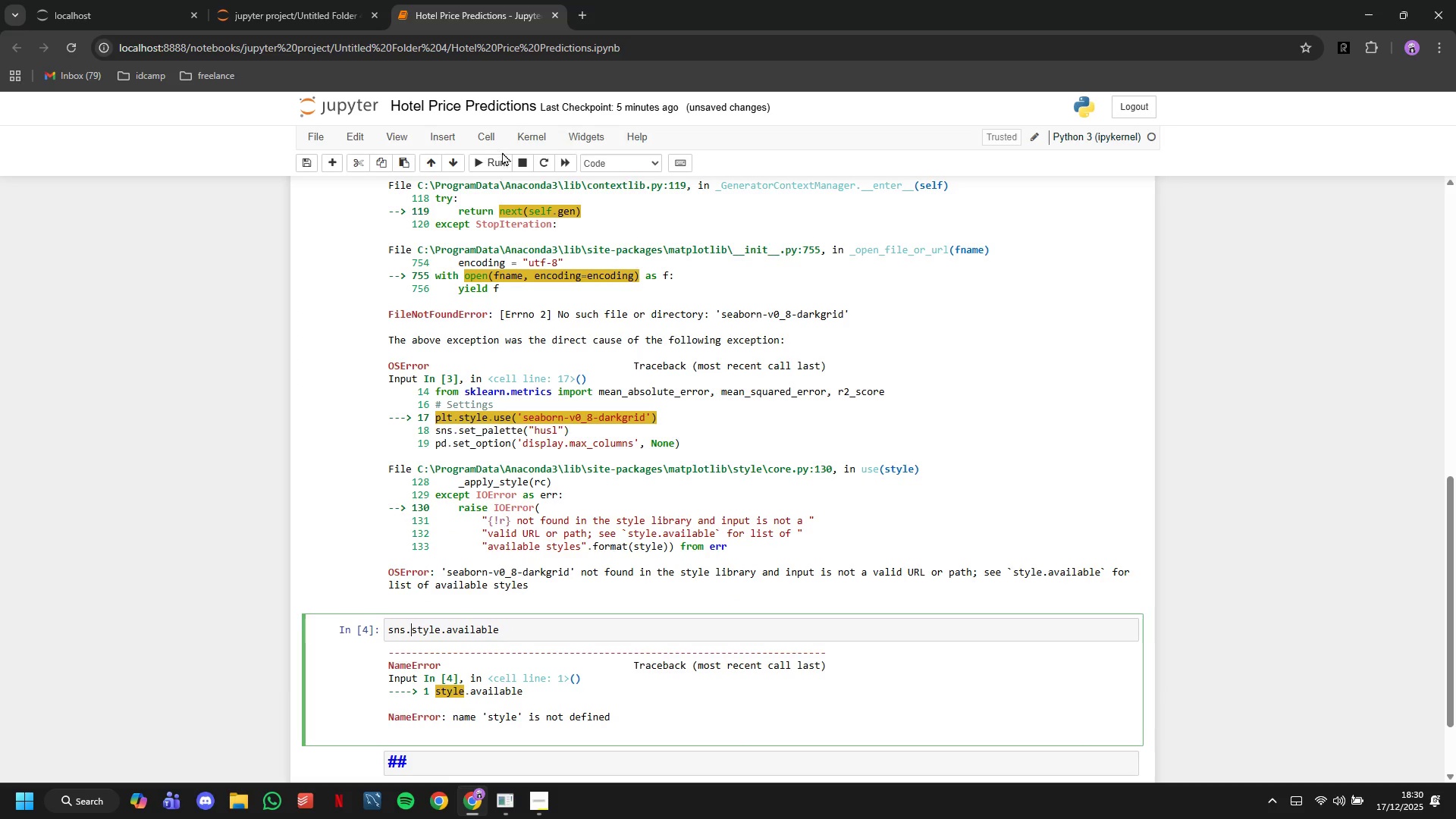 
left_click([502, 162])
 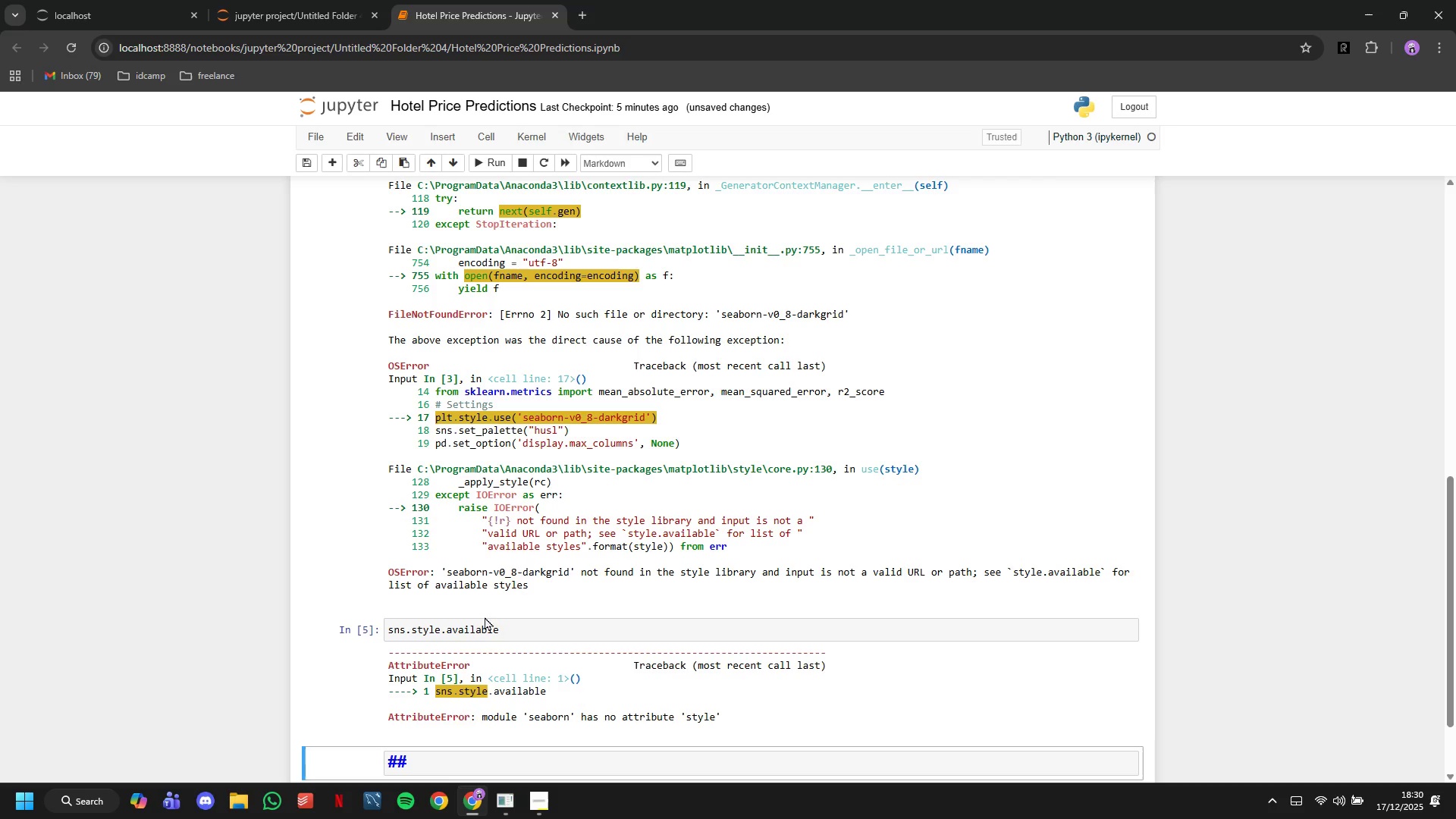 
double_click([497, 629])
 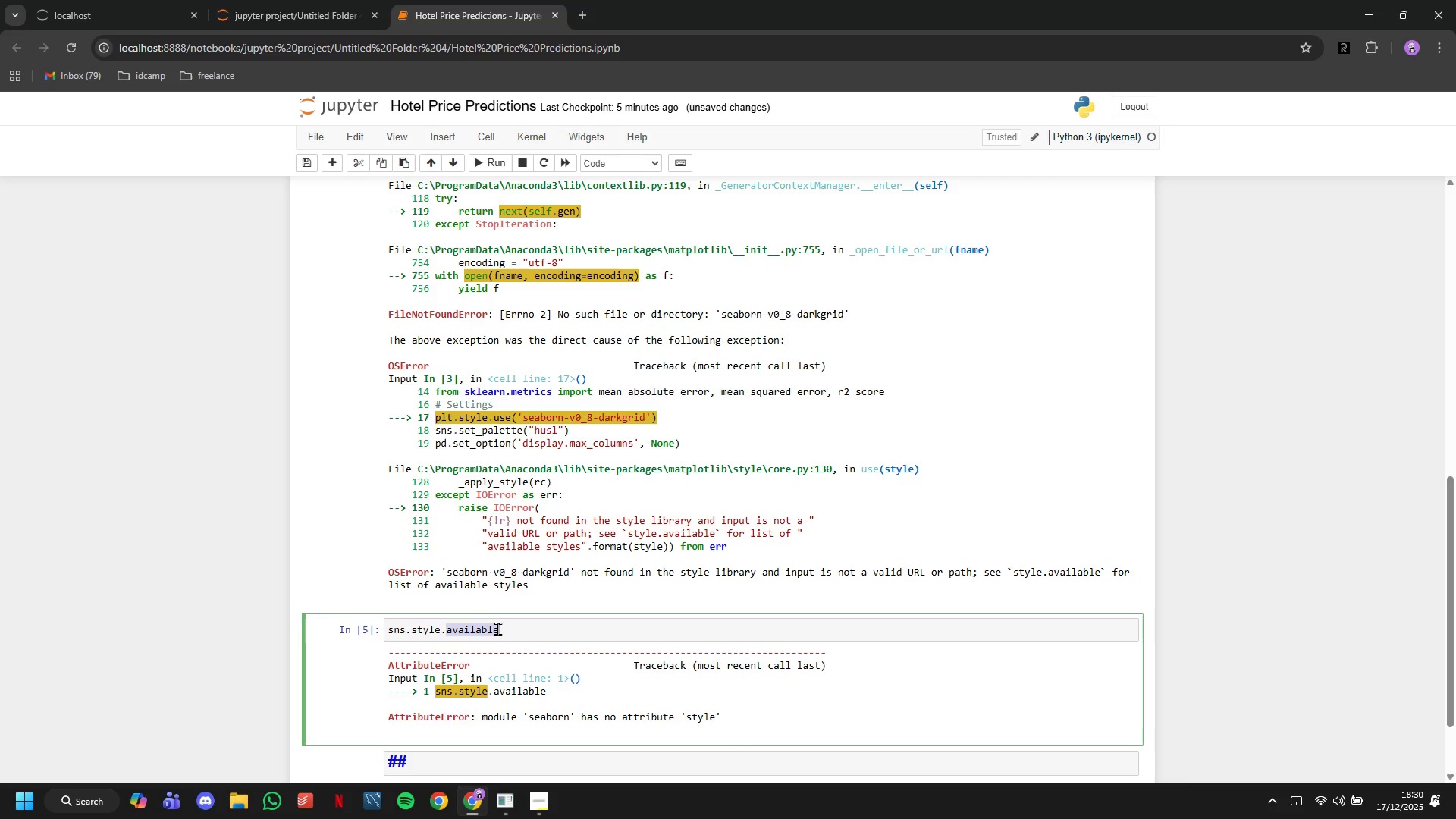 
double_click([497, 629])
 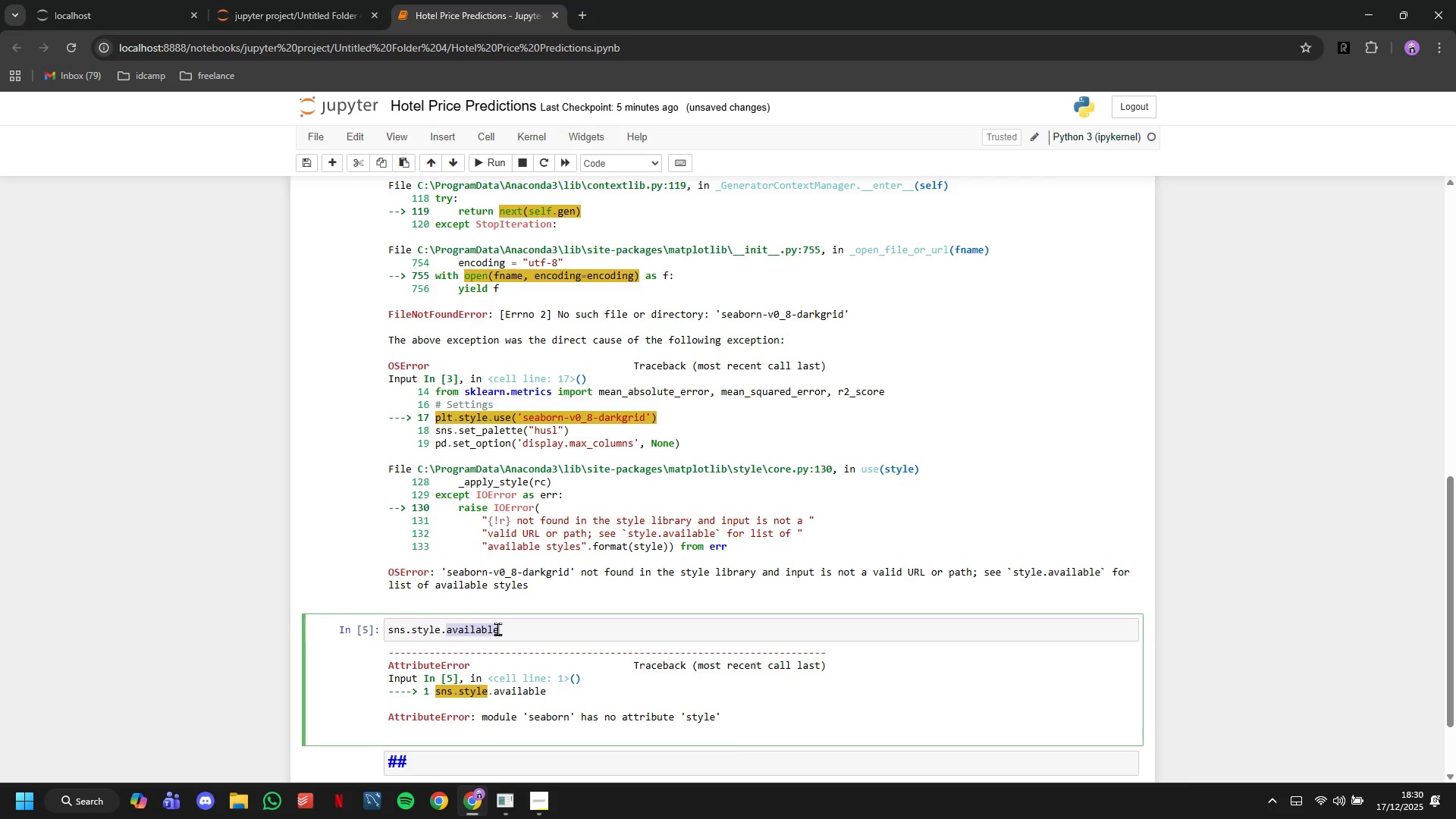 
triple_click([497, 629])
 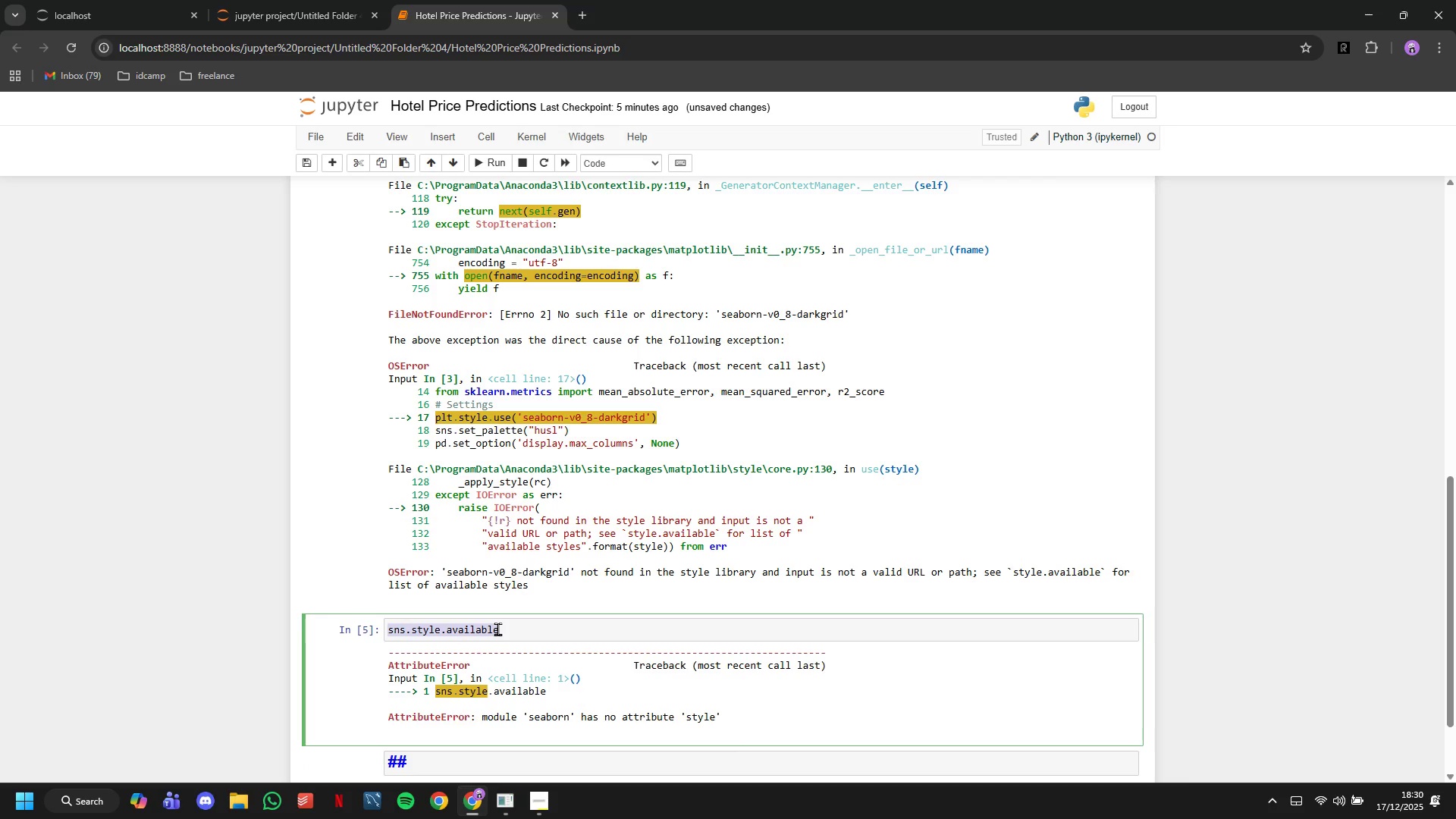 
key(Backspace)
 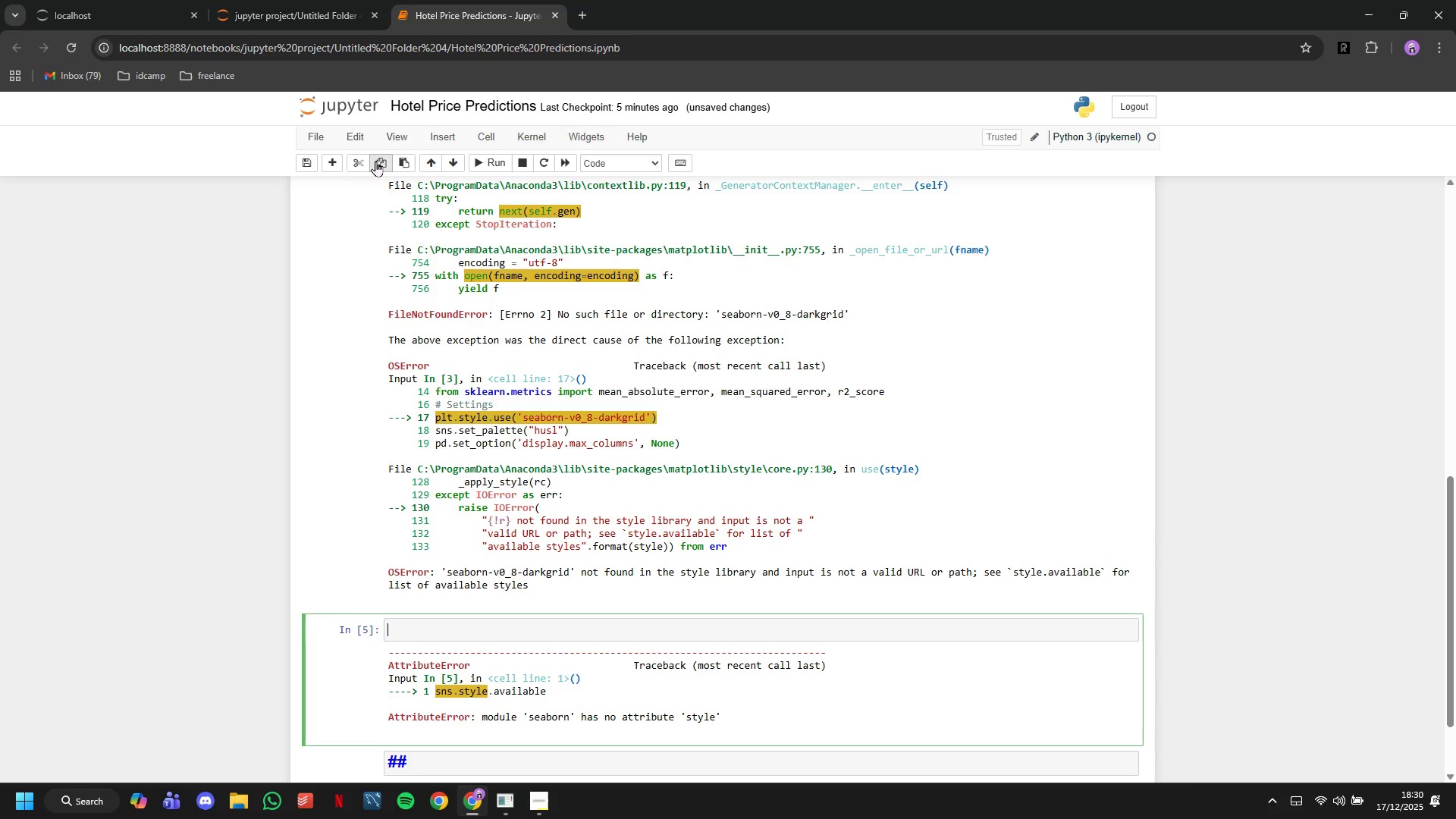 
left_click([369, 160])
 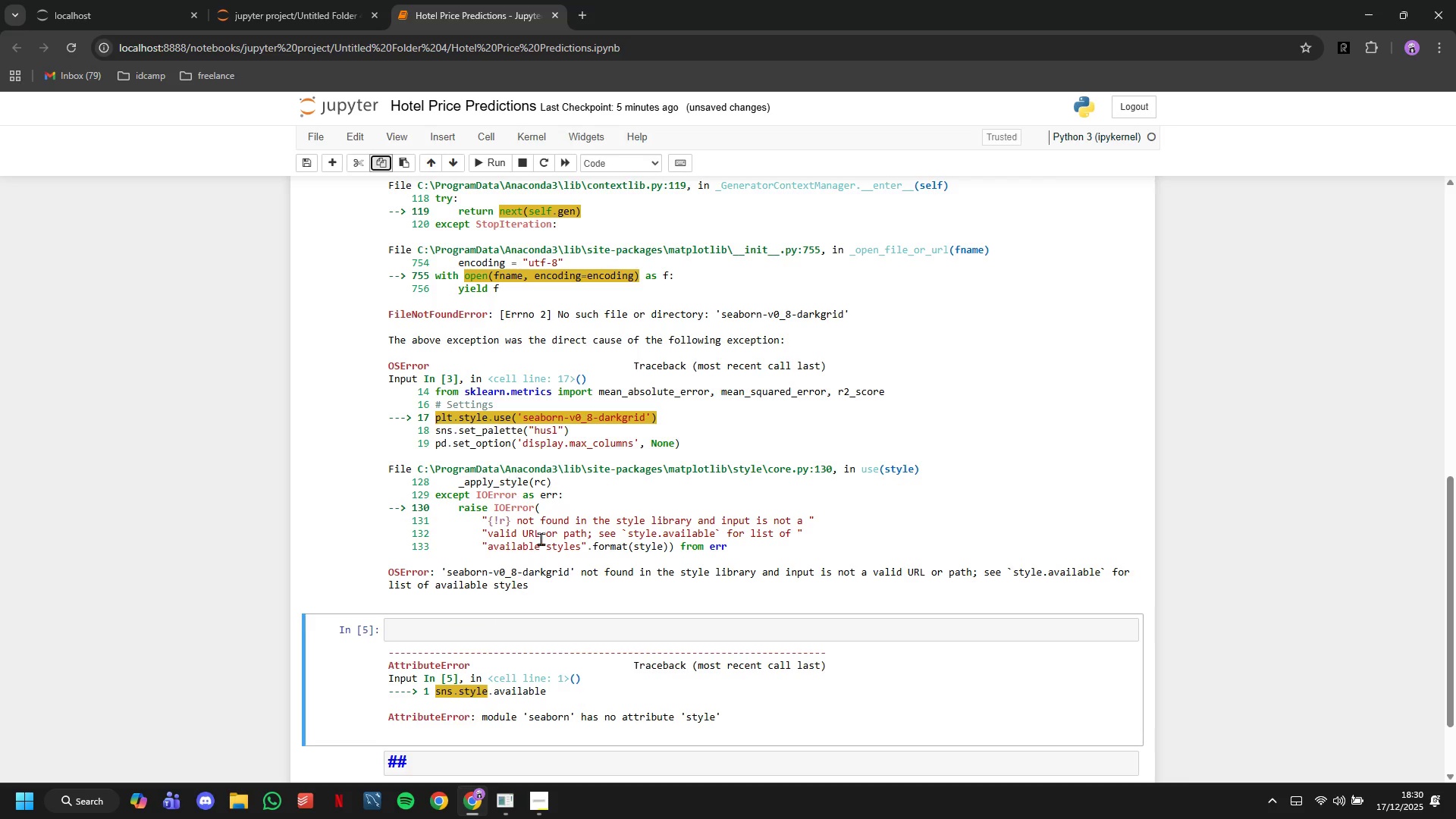 
scroll: coordinate [433, 464], scroll_direction: up, amount: 1.0
 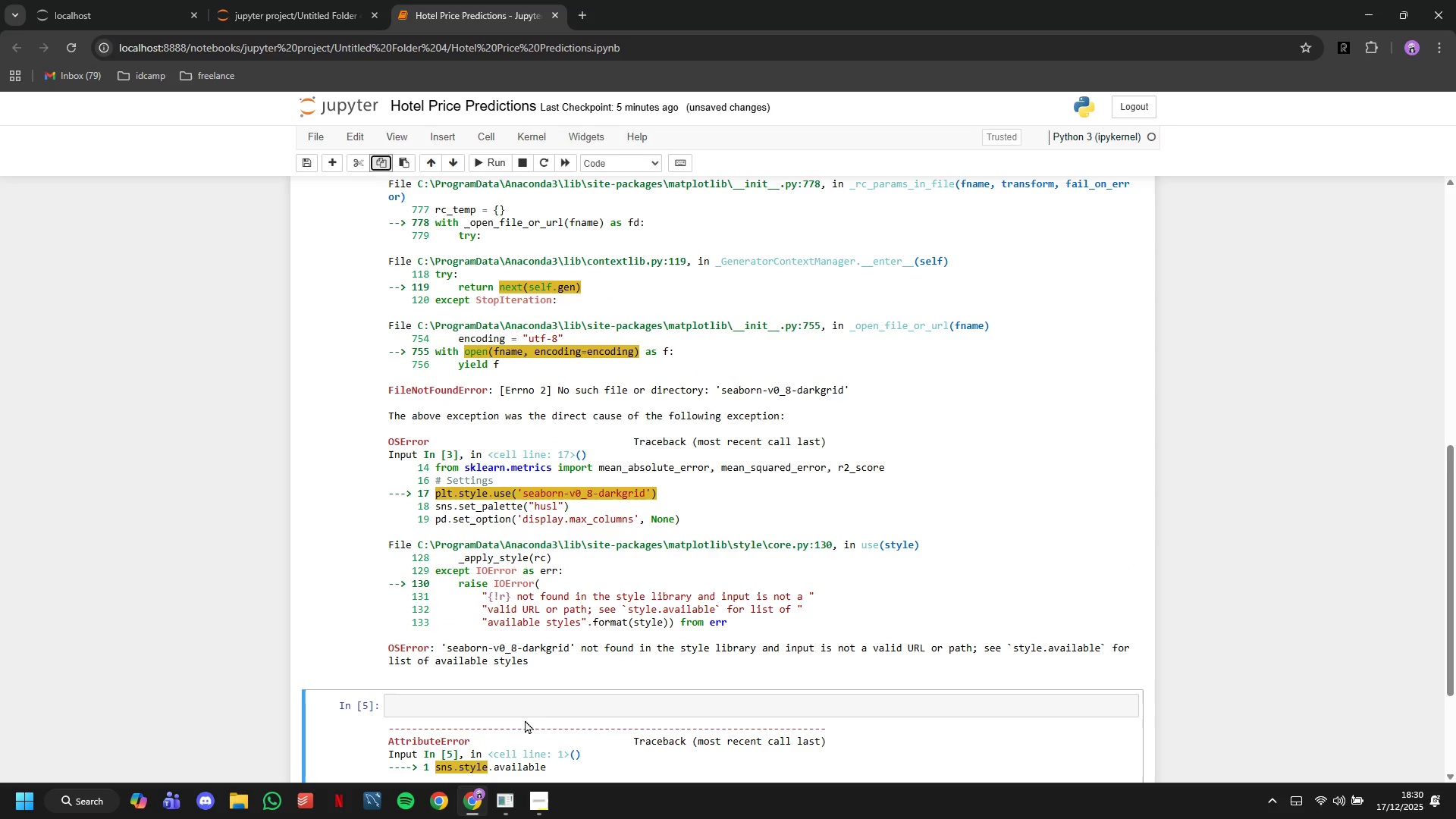 
left_click([510, 717])
 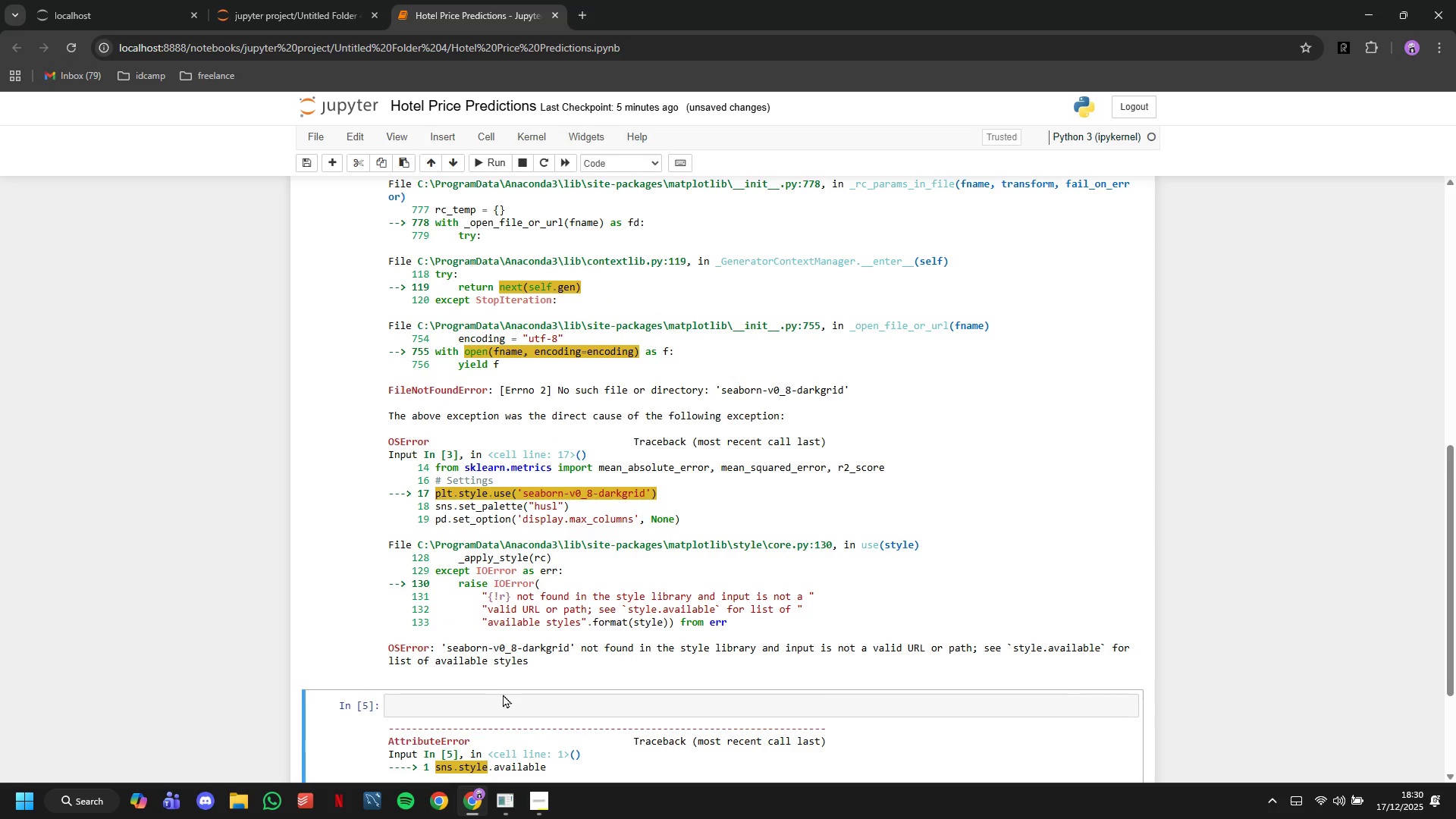 
left_click([504, 695])
 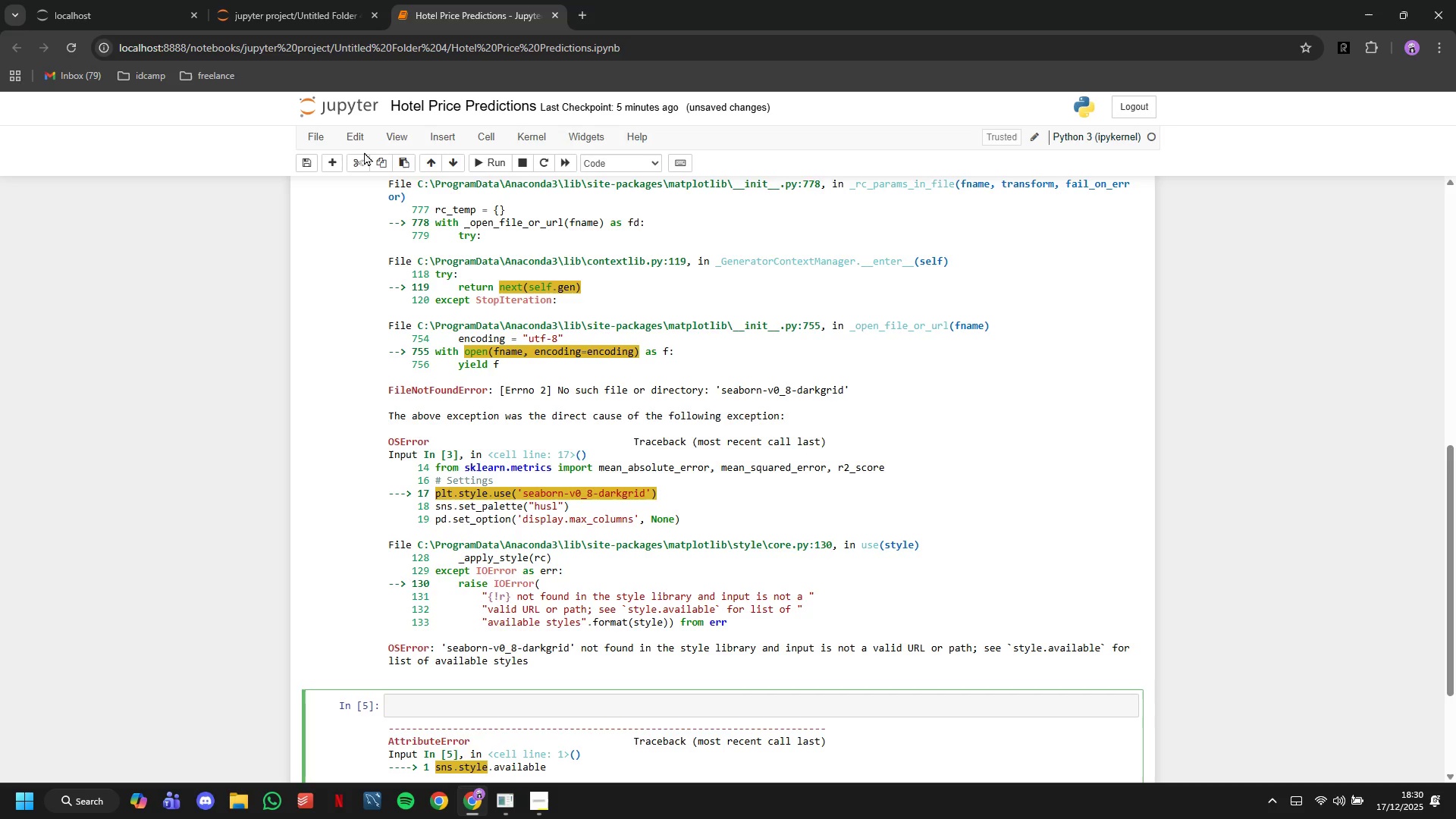 
left_click([360, 156])
 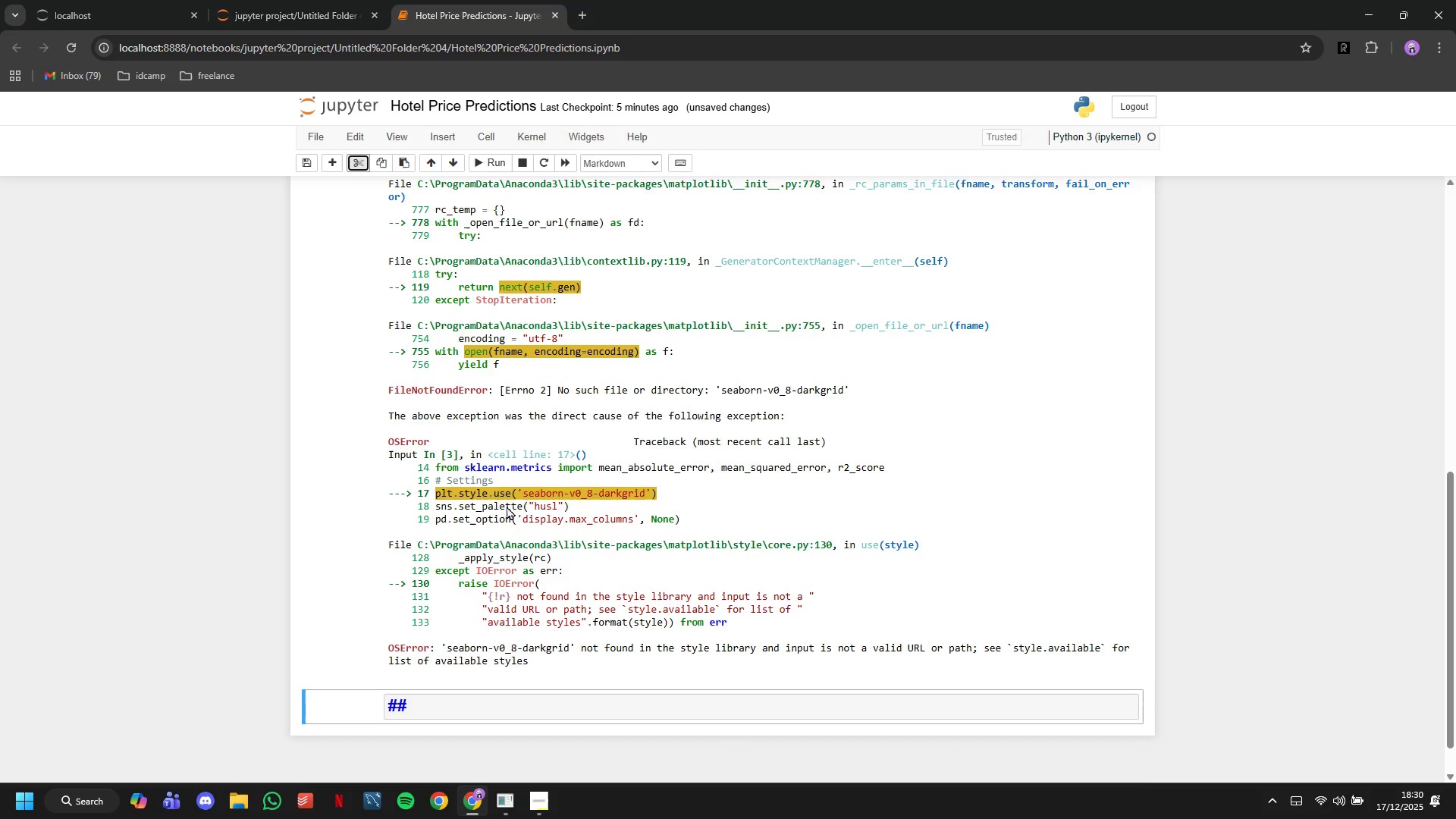 
scroll: coordinate [520, 414], scroll_direction: up, amount: 5.0
 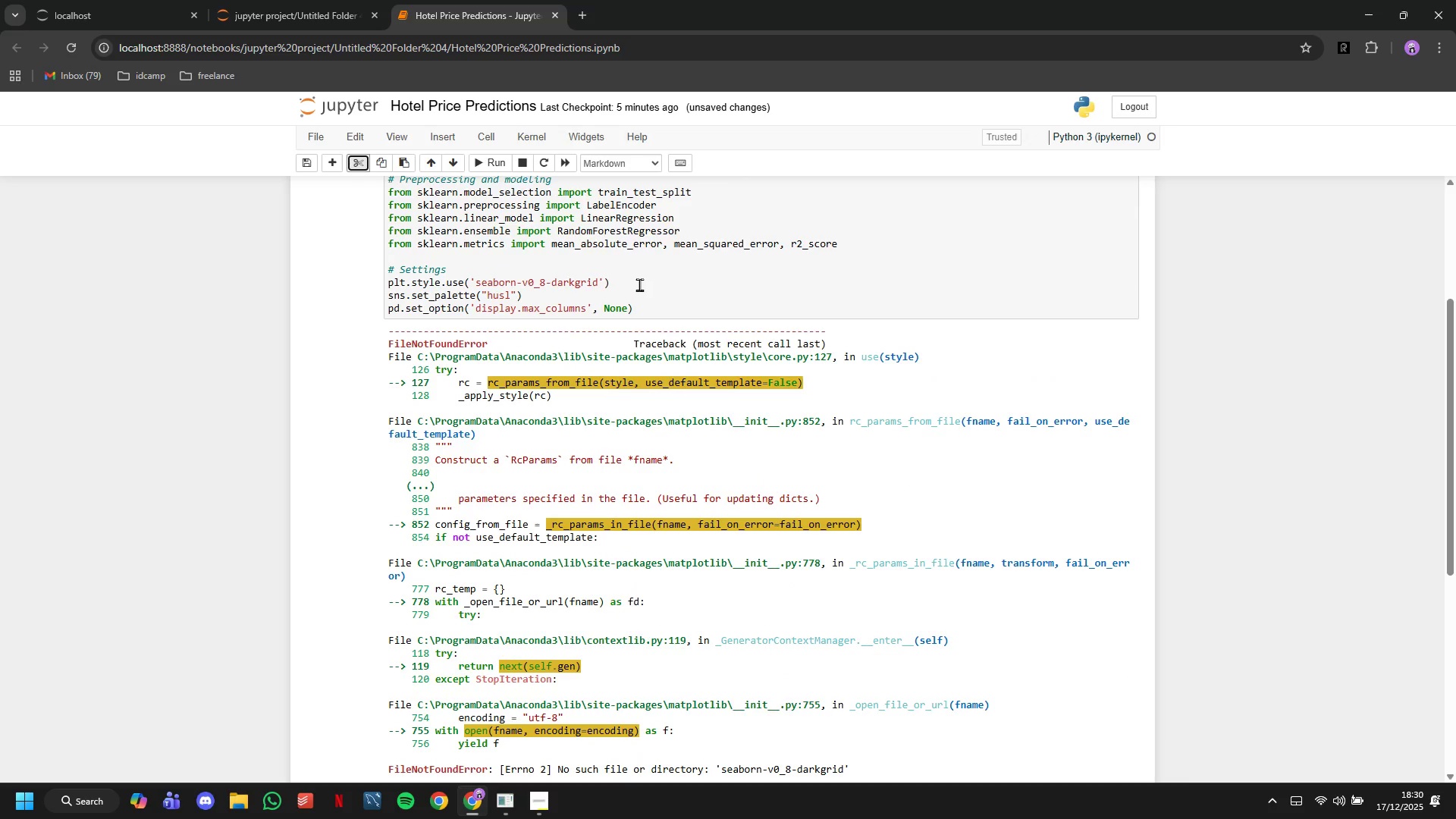 
left_click([638, 281])
 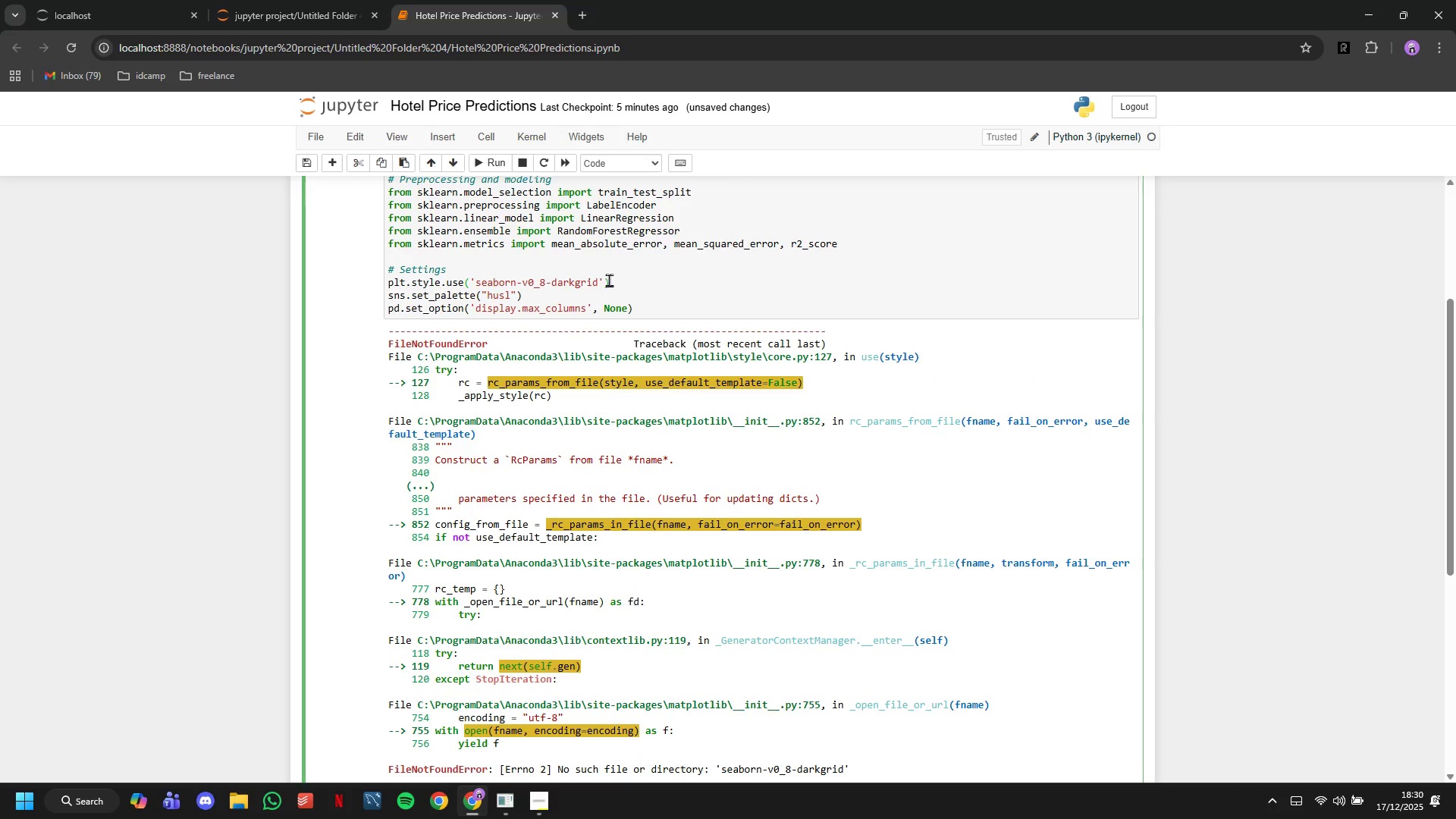 
left_click([604, 280])
 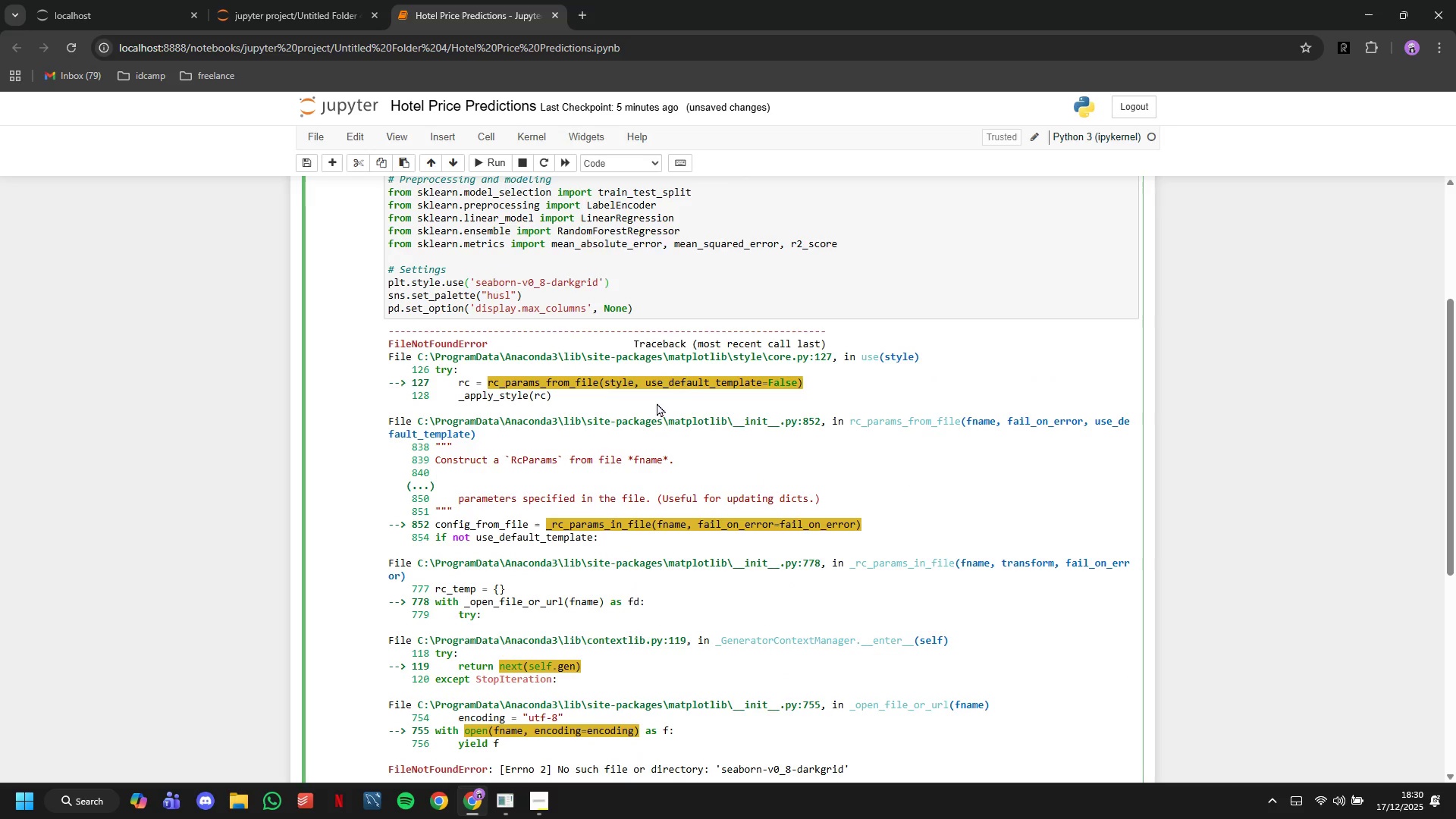 
hold_key(key=ArrowLeft, duration=0.66)
 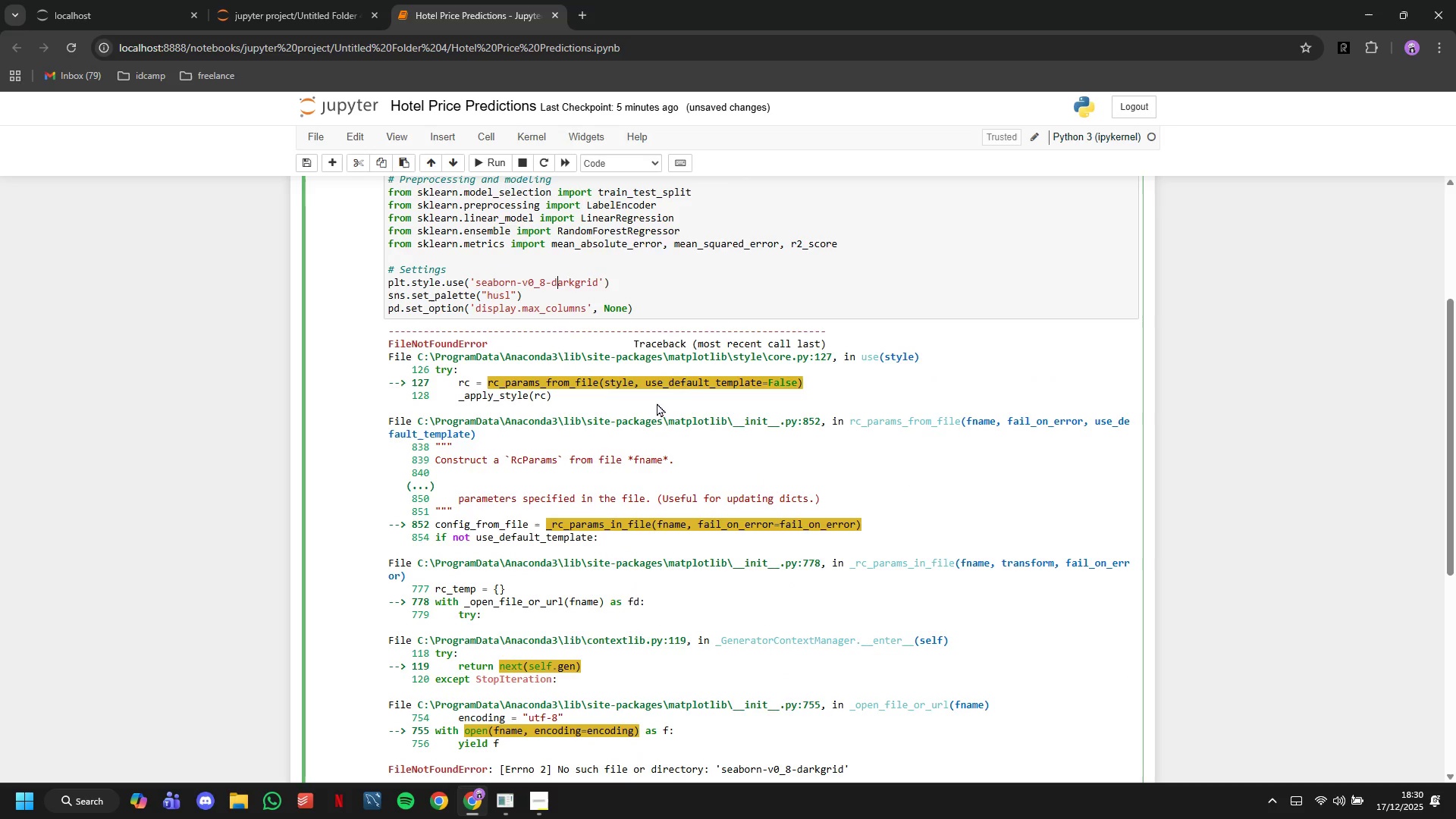 
key(ArrowLeft)
 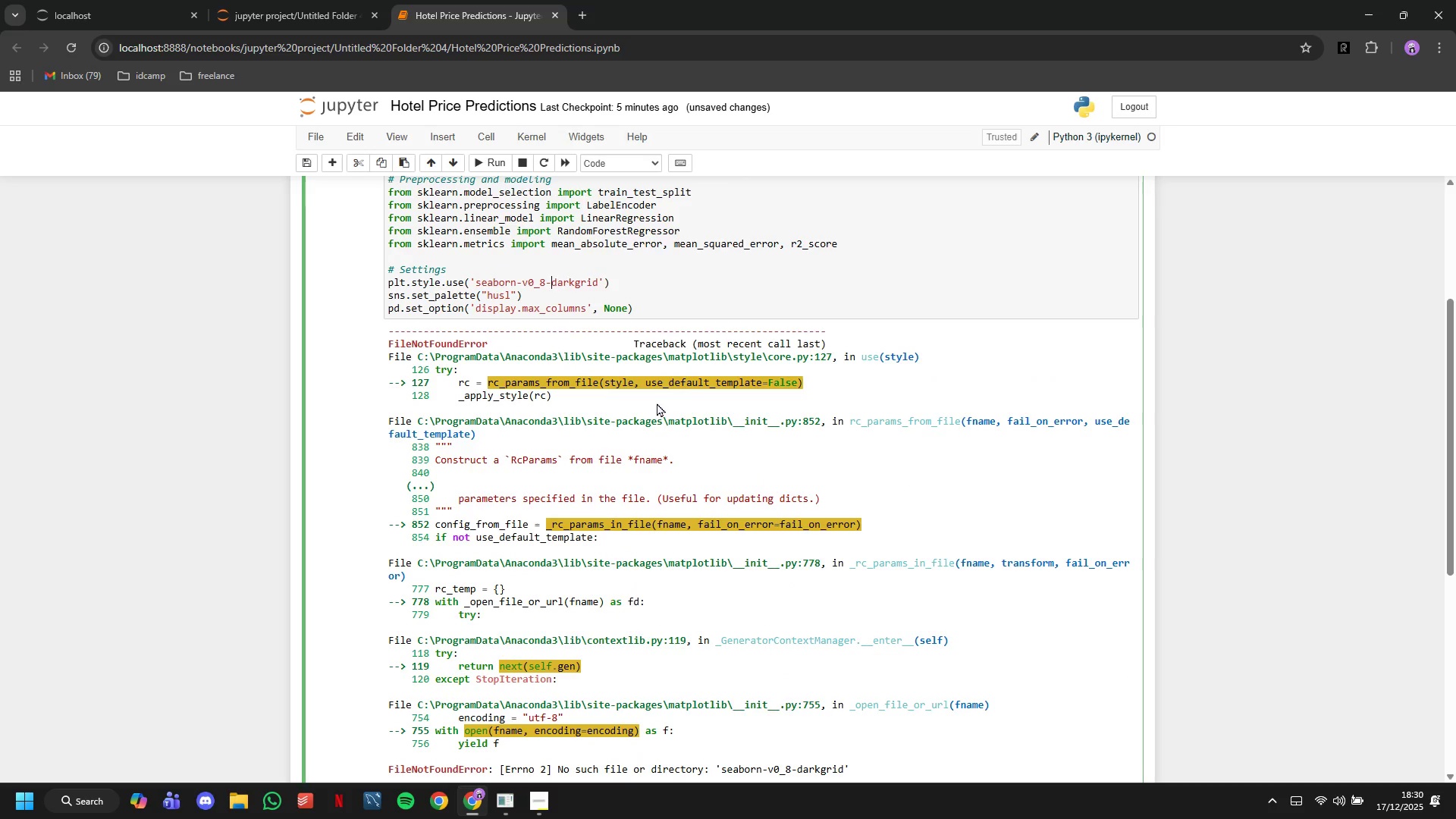 
key(ArrowLeft)
 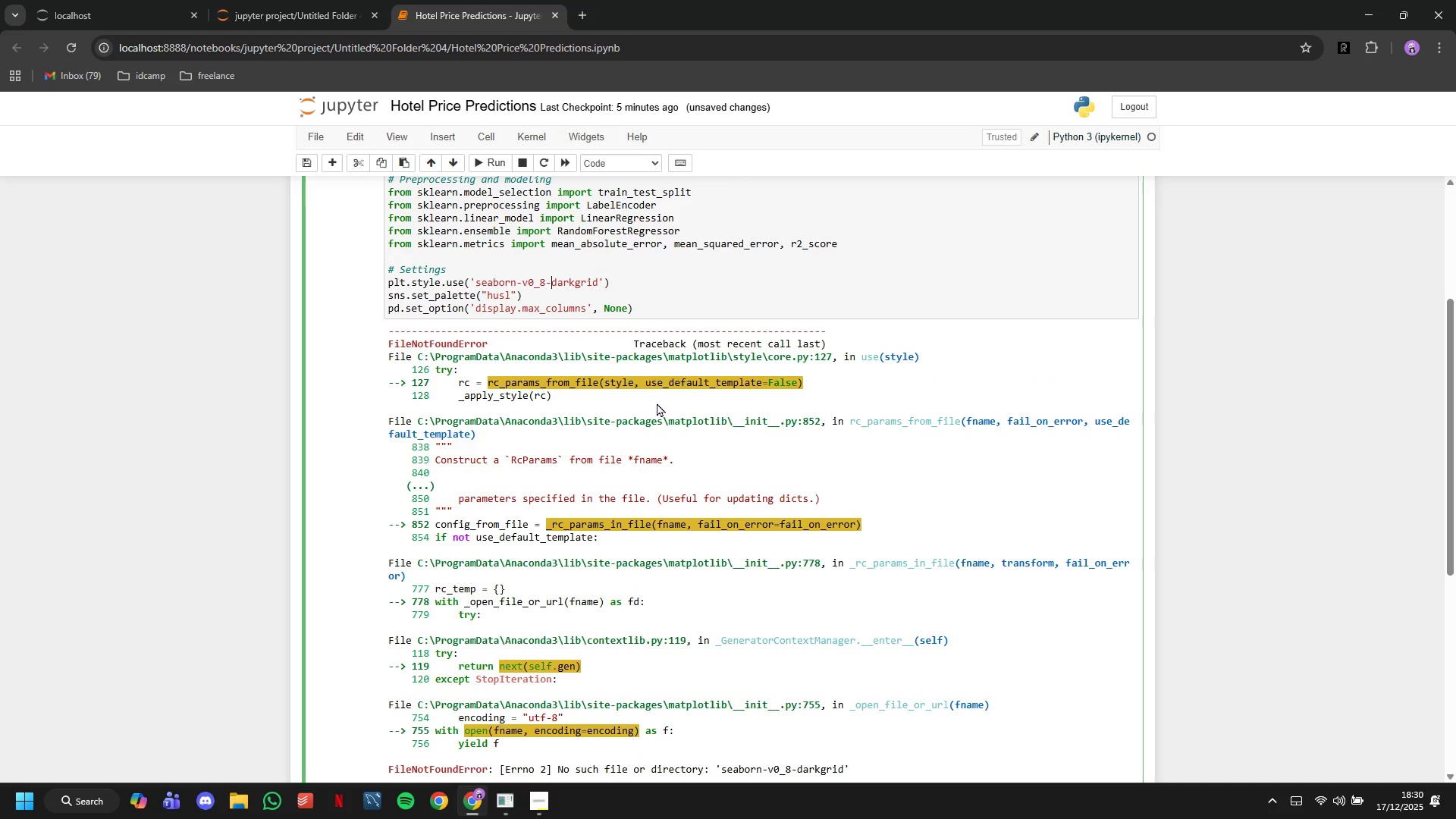 
key(ArrowLeft)
 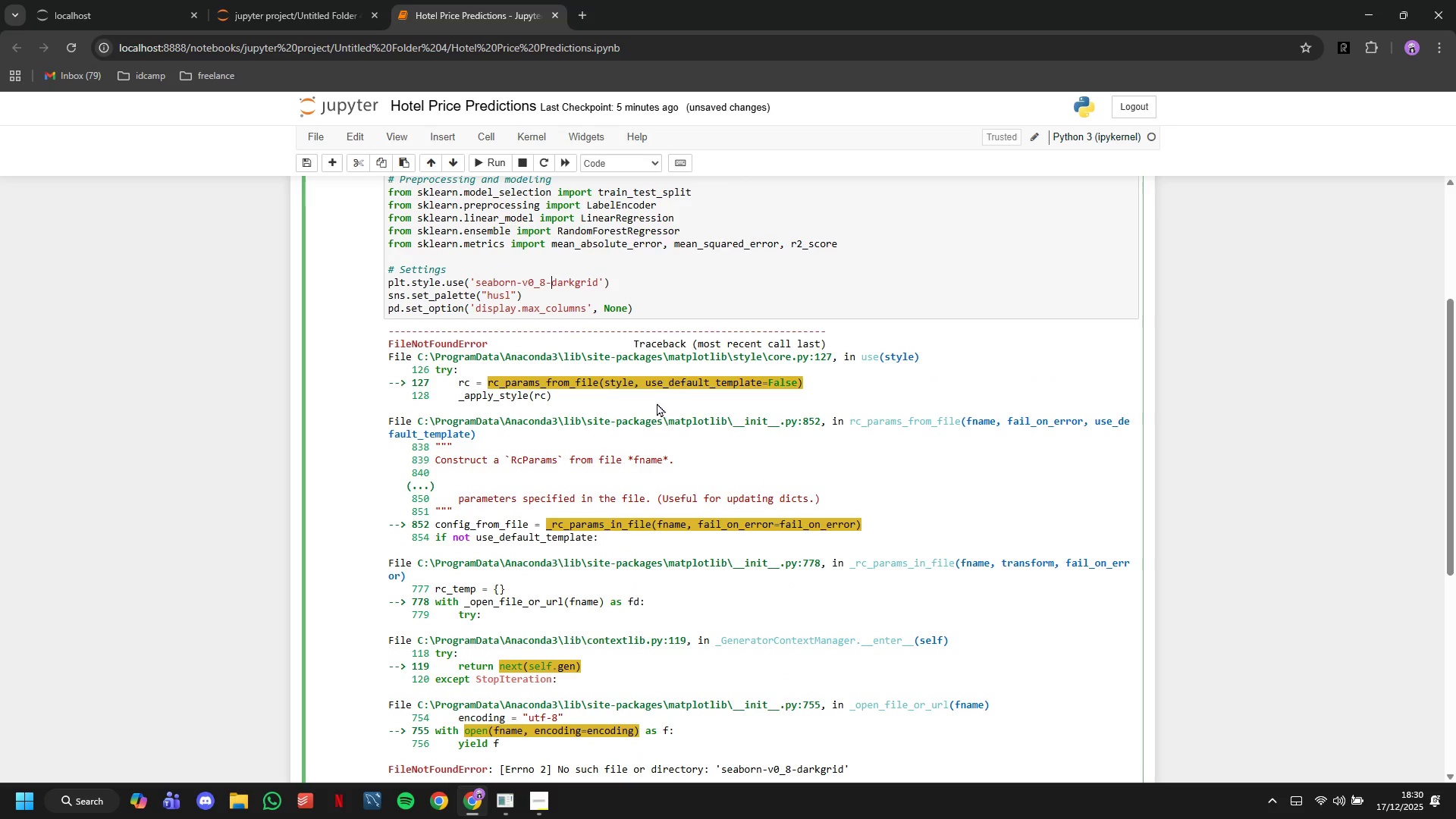 
key(ArrowRight)
 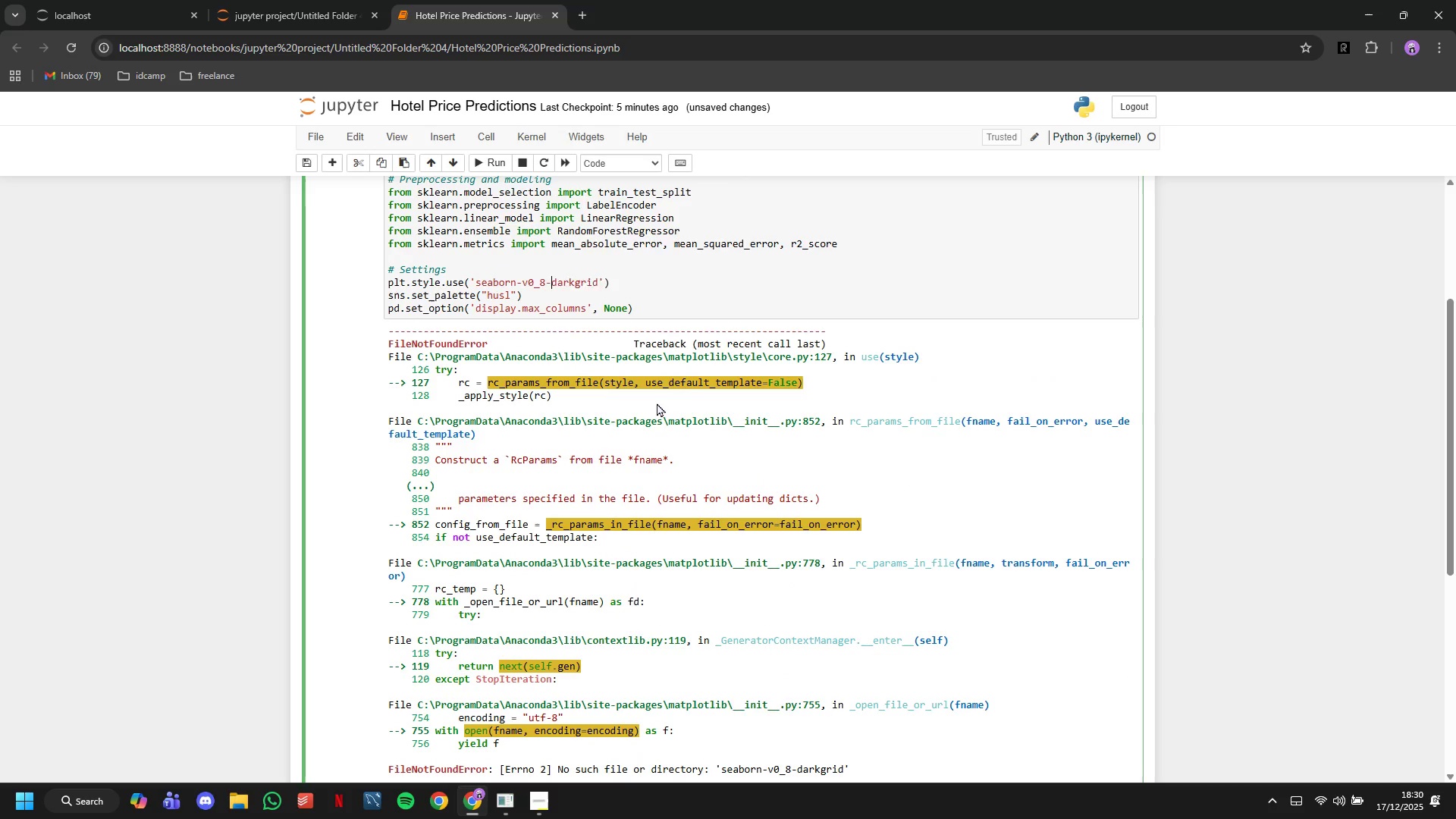 
key(Backspace)
 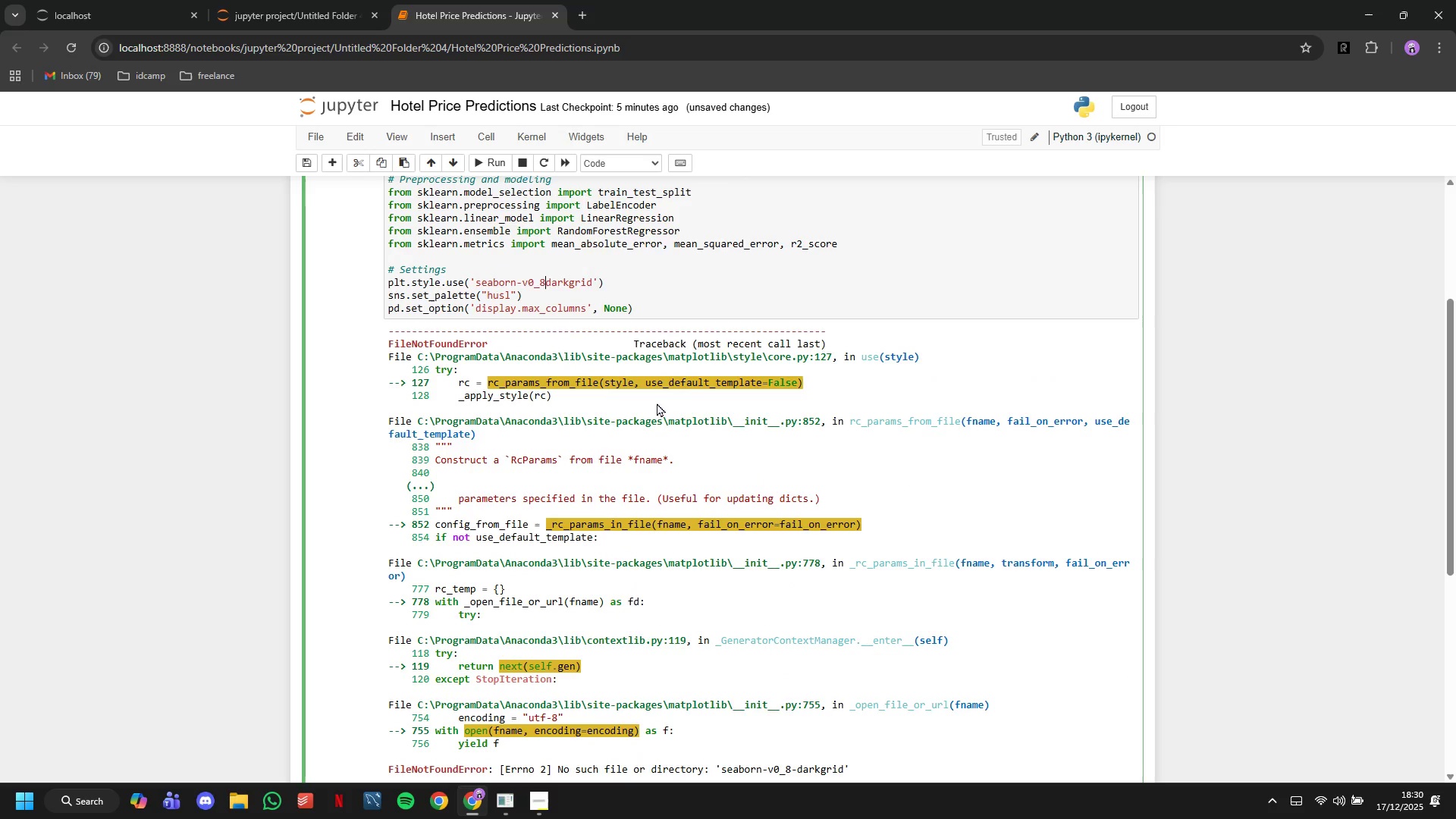 
key(Backspace)
 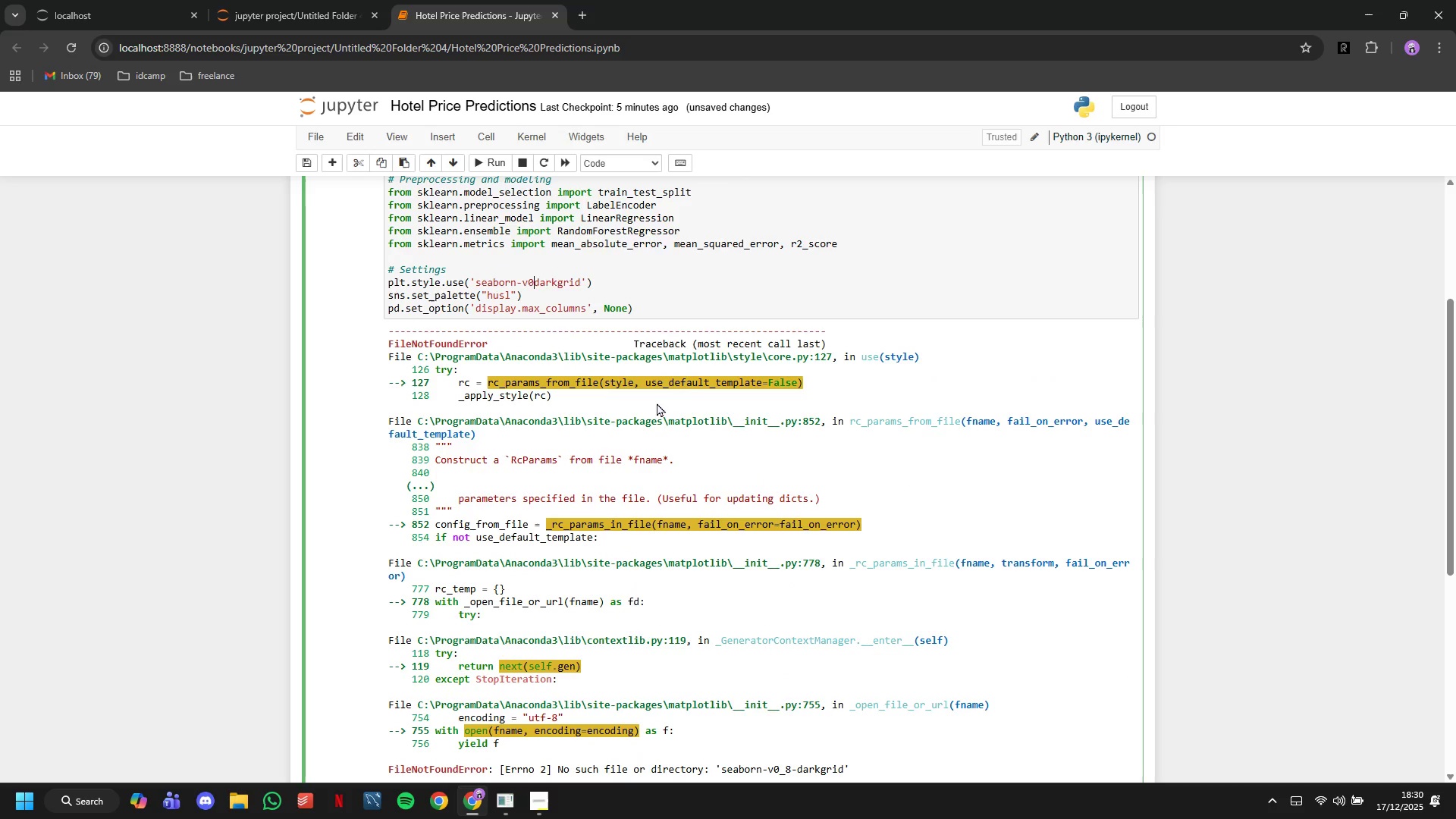 
key(Backspace)
 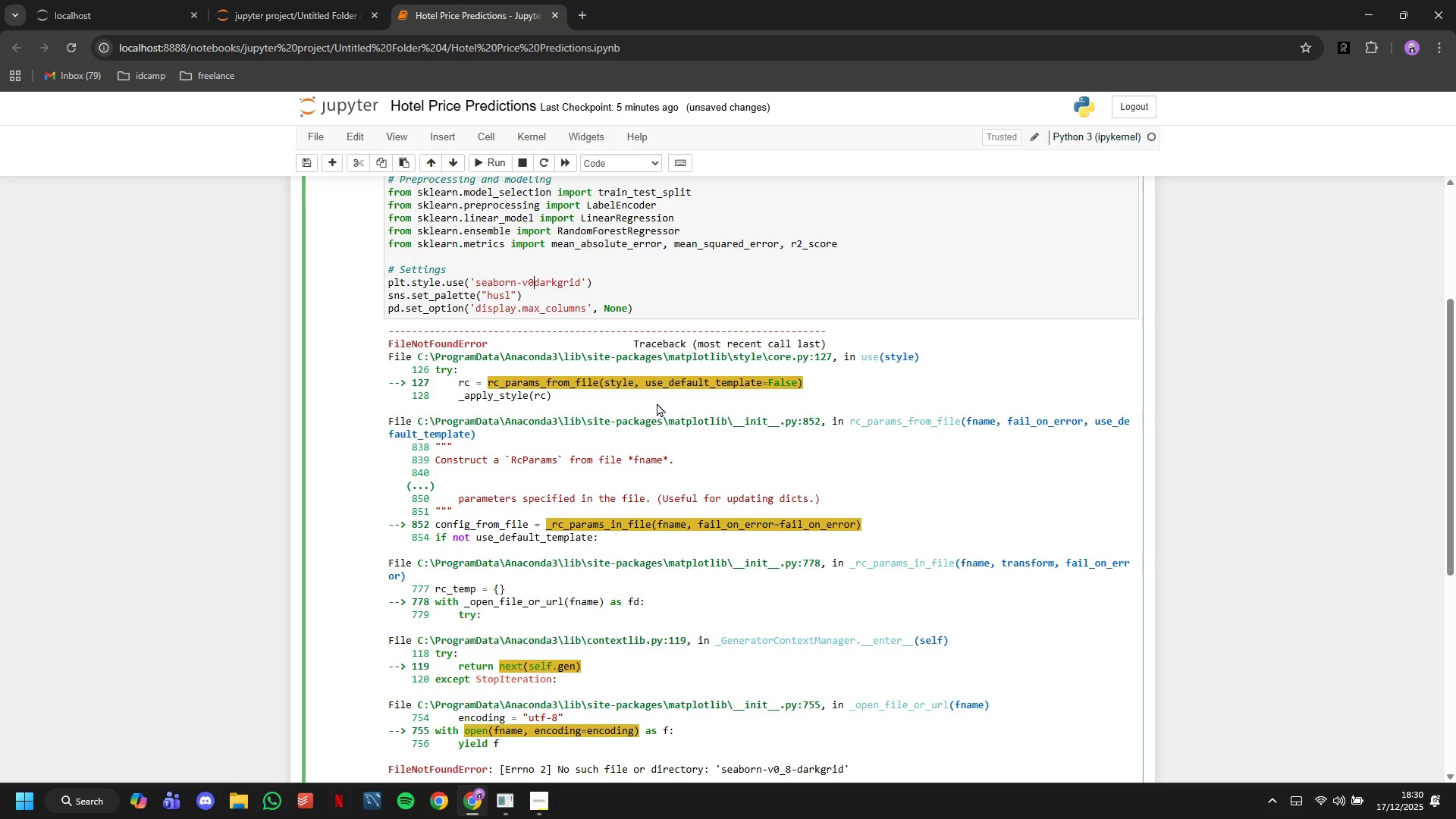 
key(Backspace)
 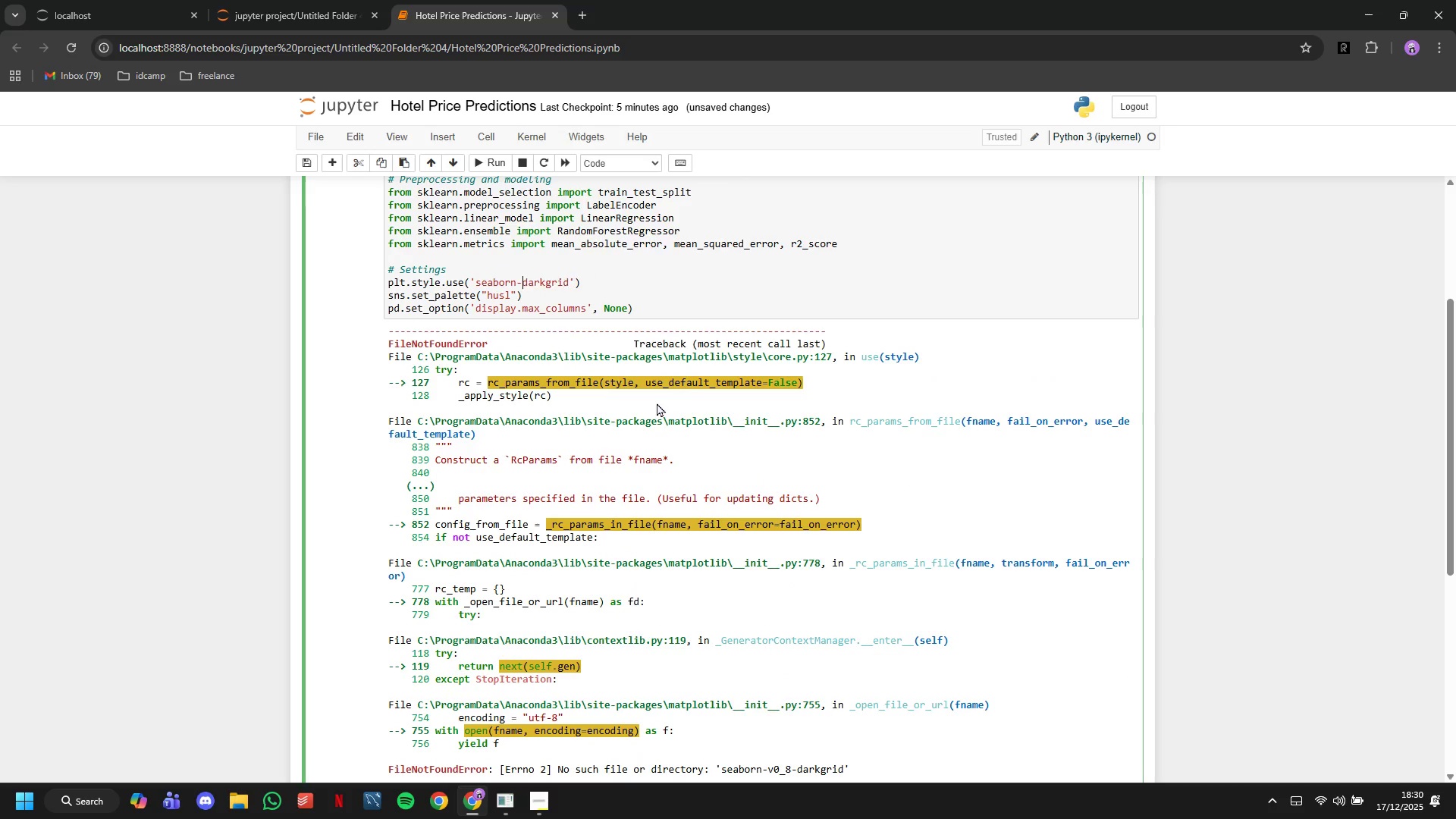 
key(Backspace)
 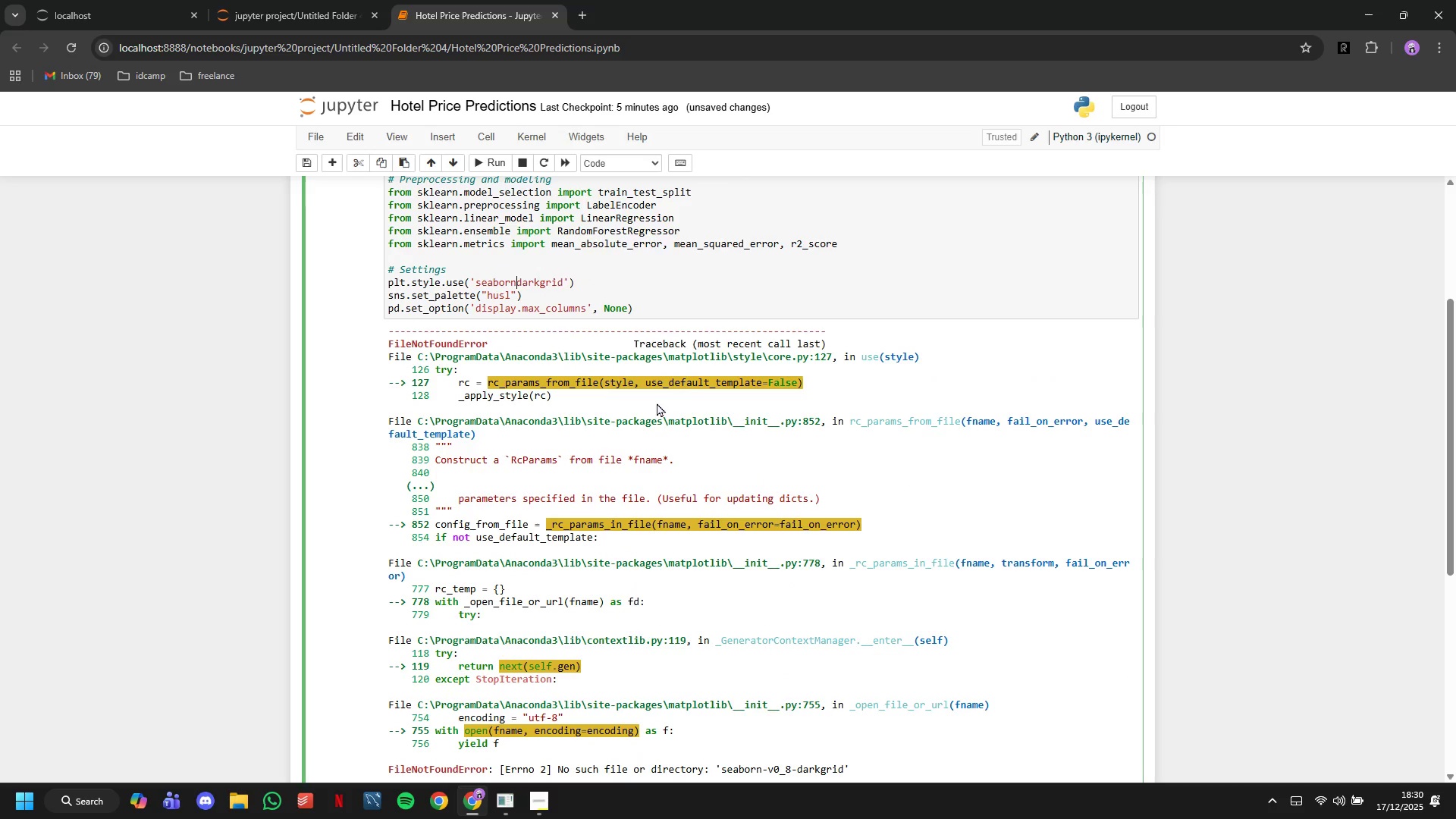 
key(Backspace)
 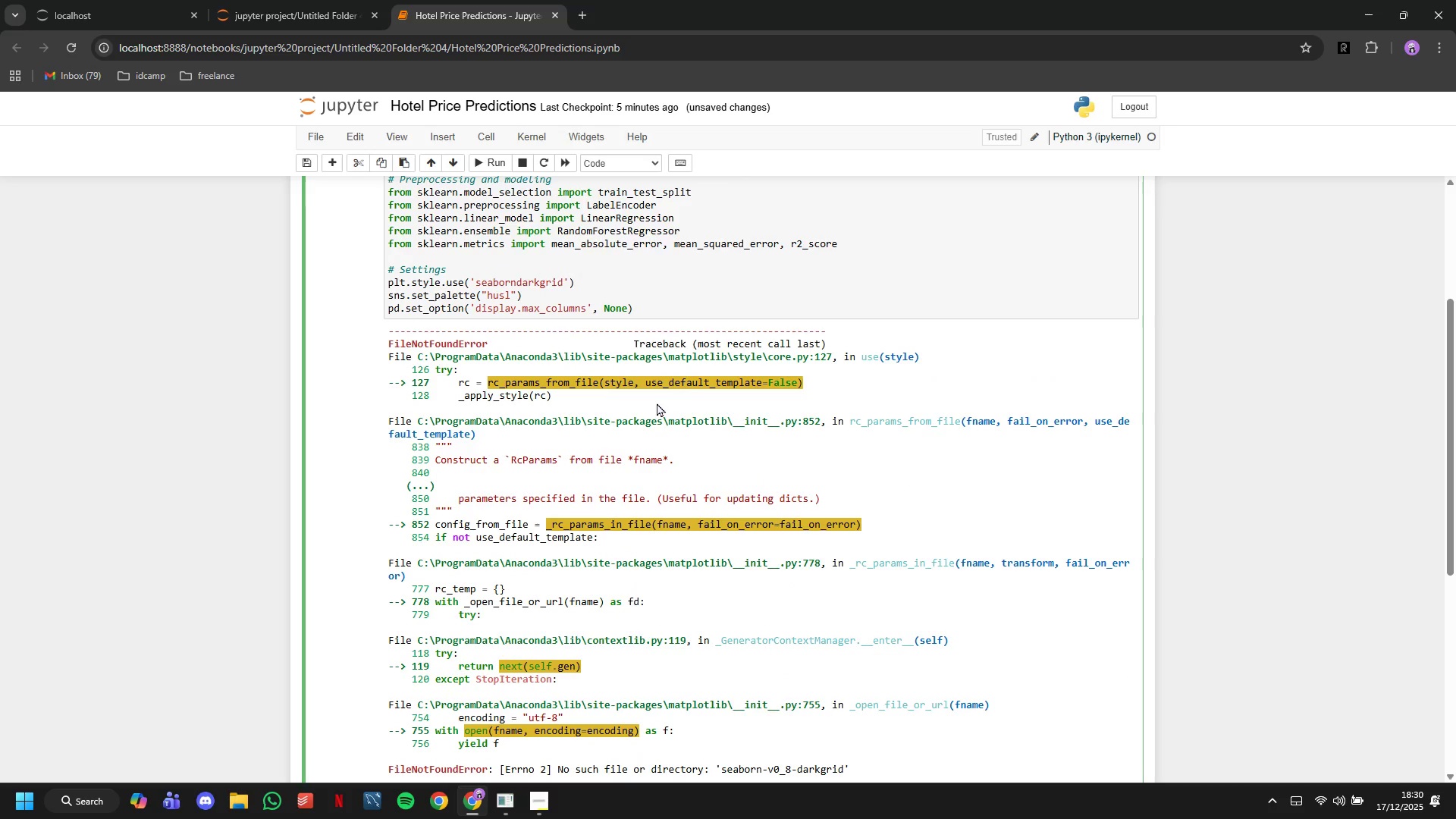 
key(Minus)
 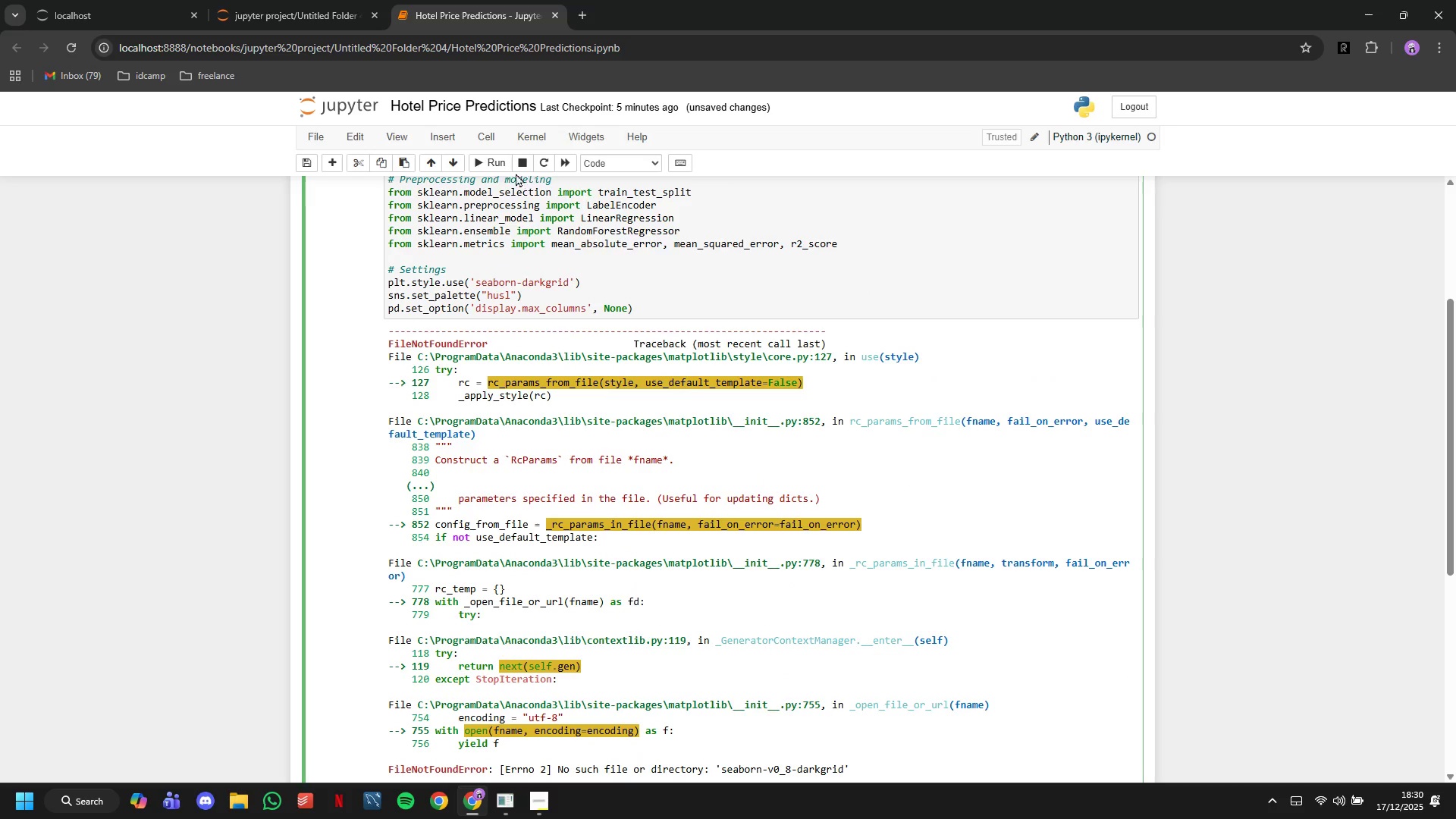 
left_click([494, 167])
 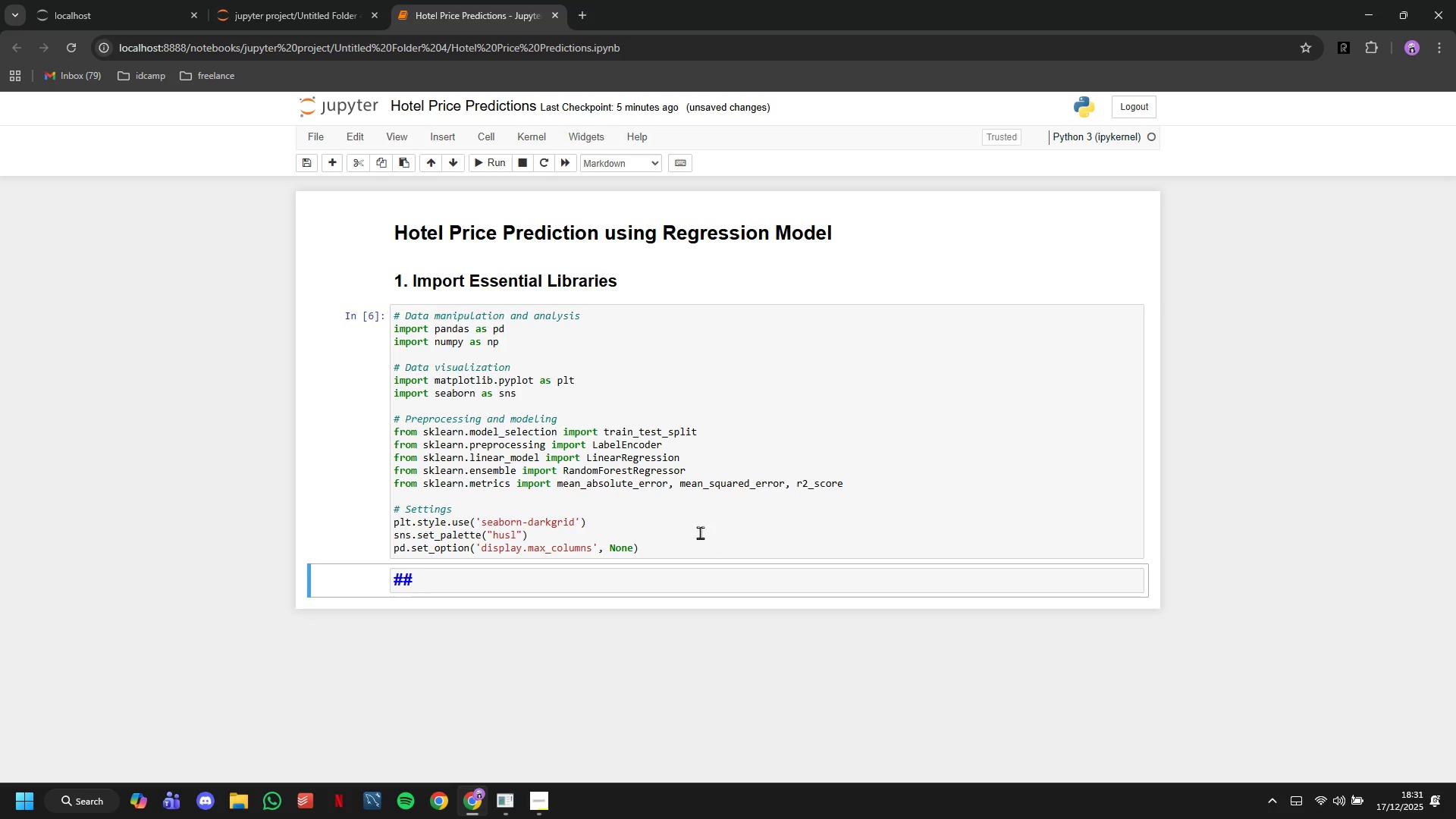 
double_click([526, 575])
 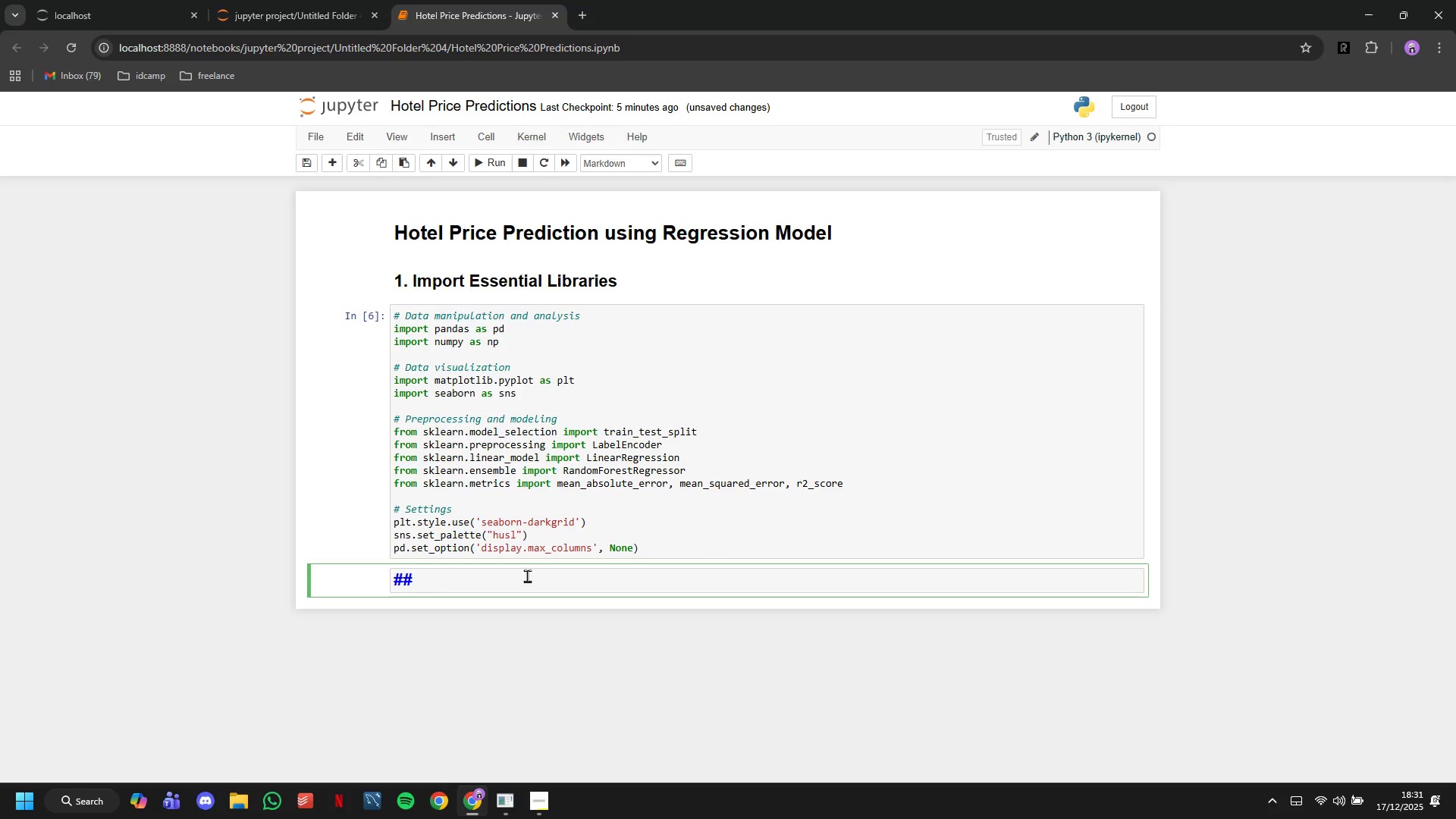 
key(ArrowLeft)
 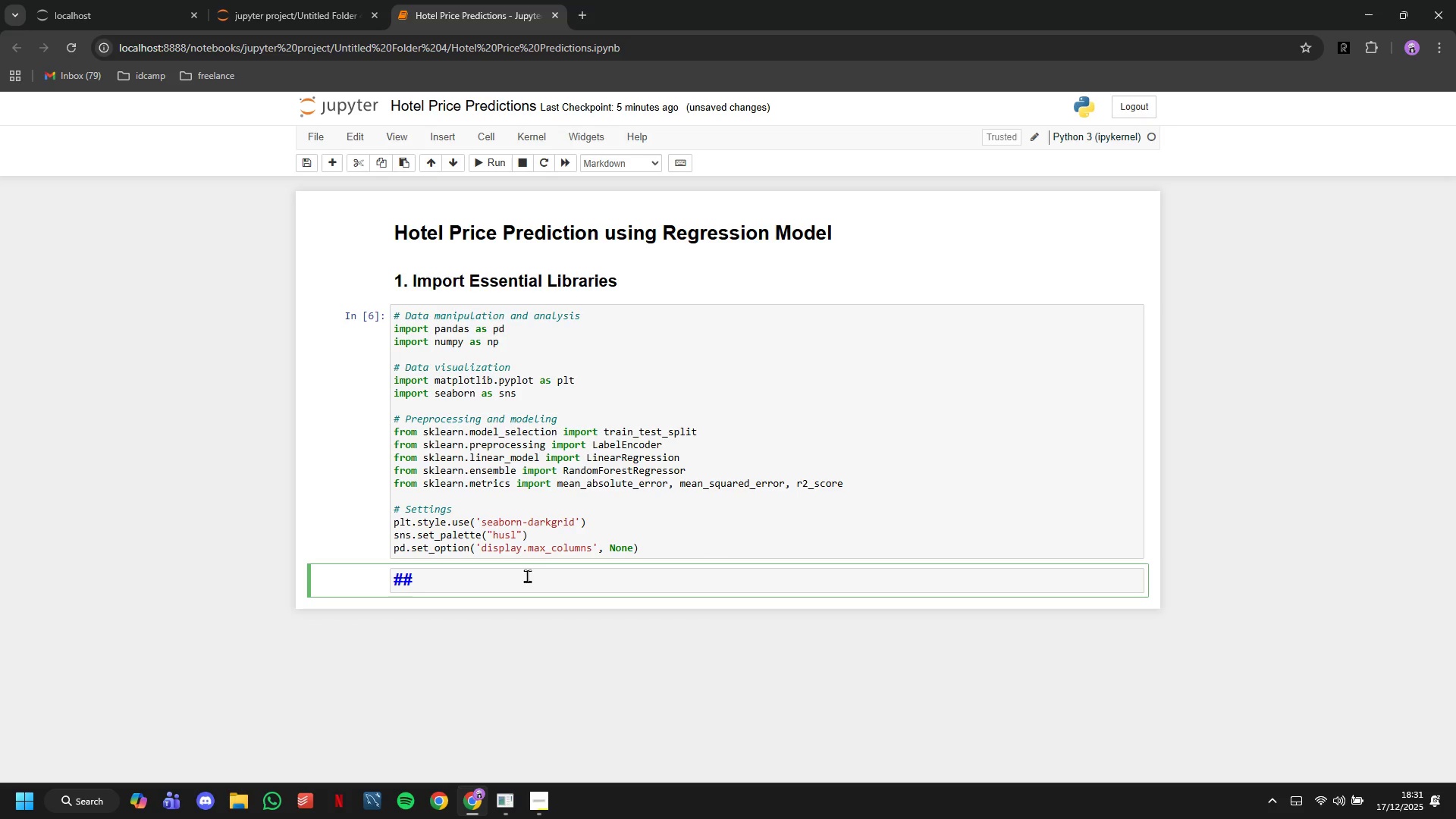 
type( 2. Load and Inspect Dataset)
 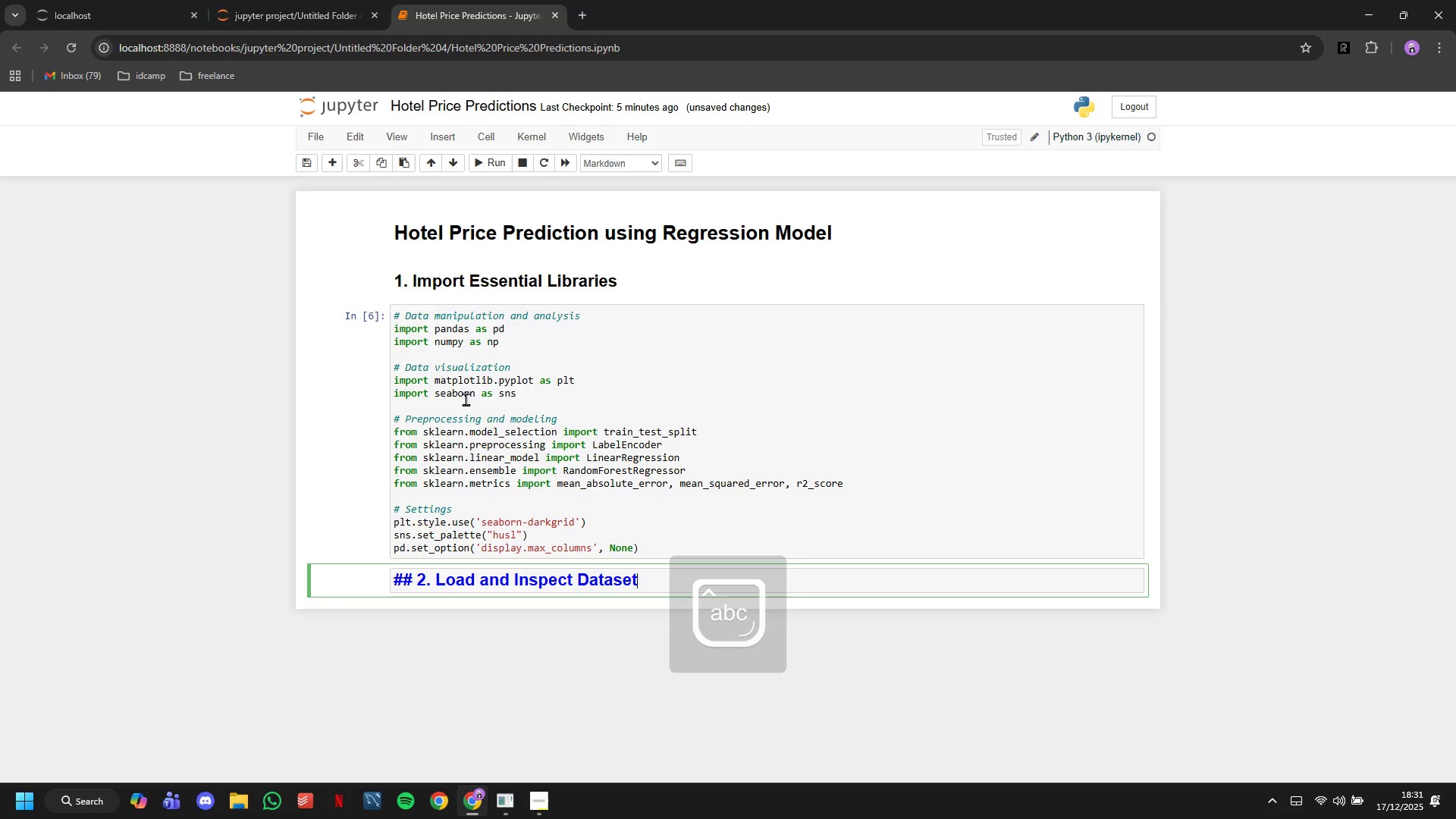 
left_click([479, 171])
 